 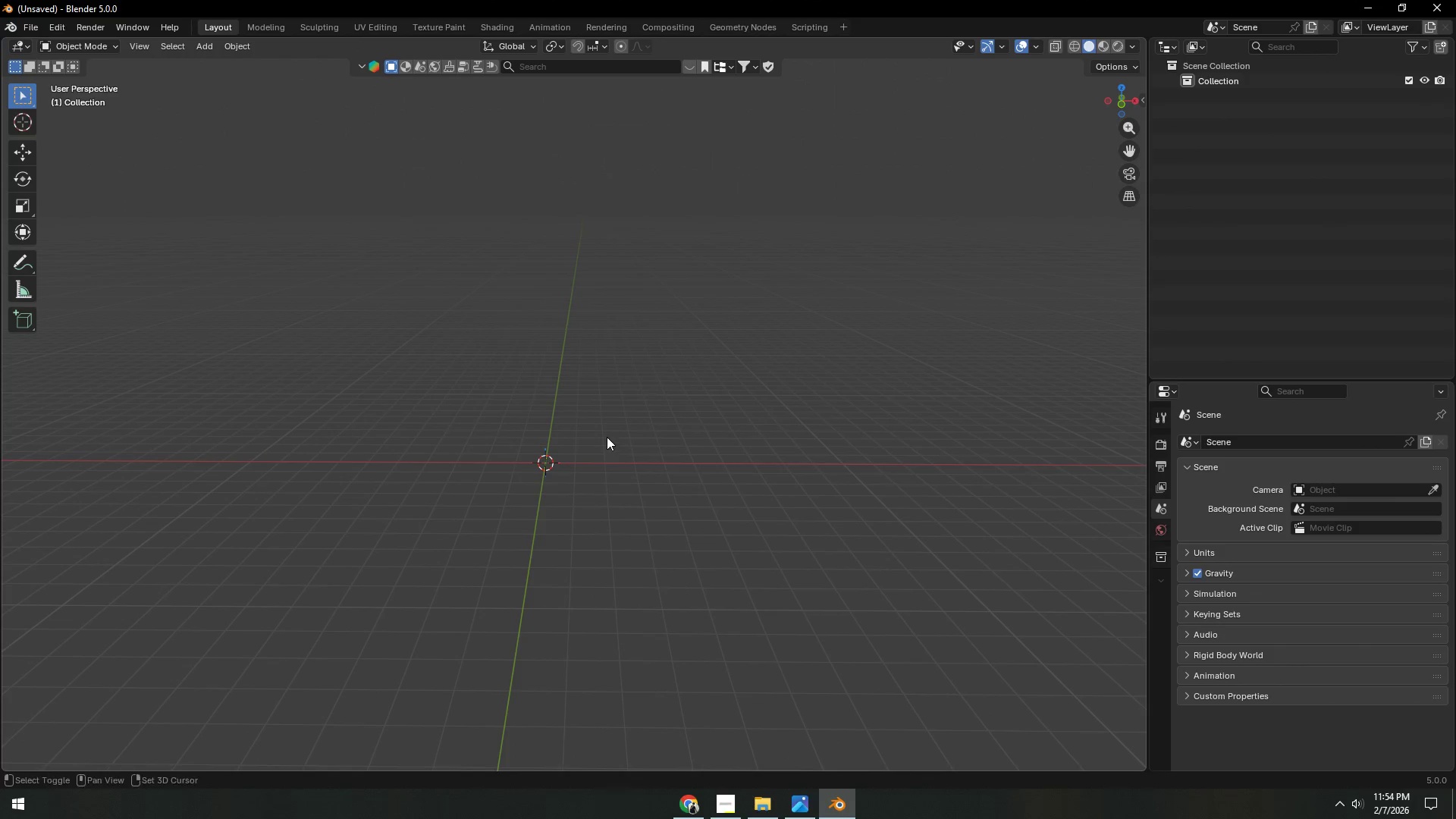 
key(Shift+A)
 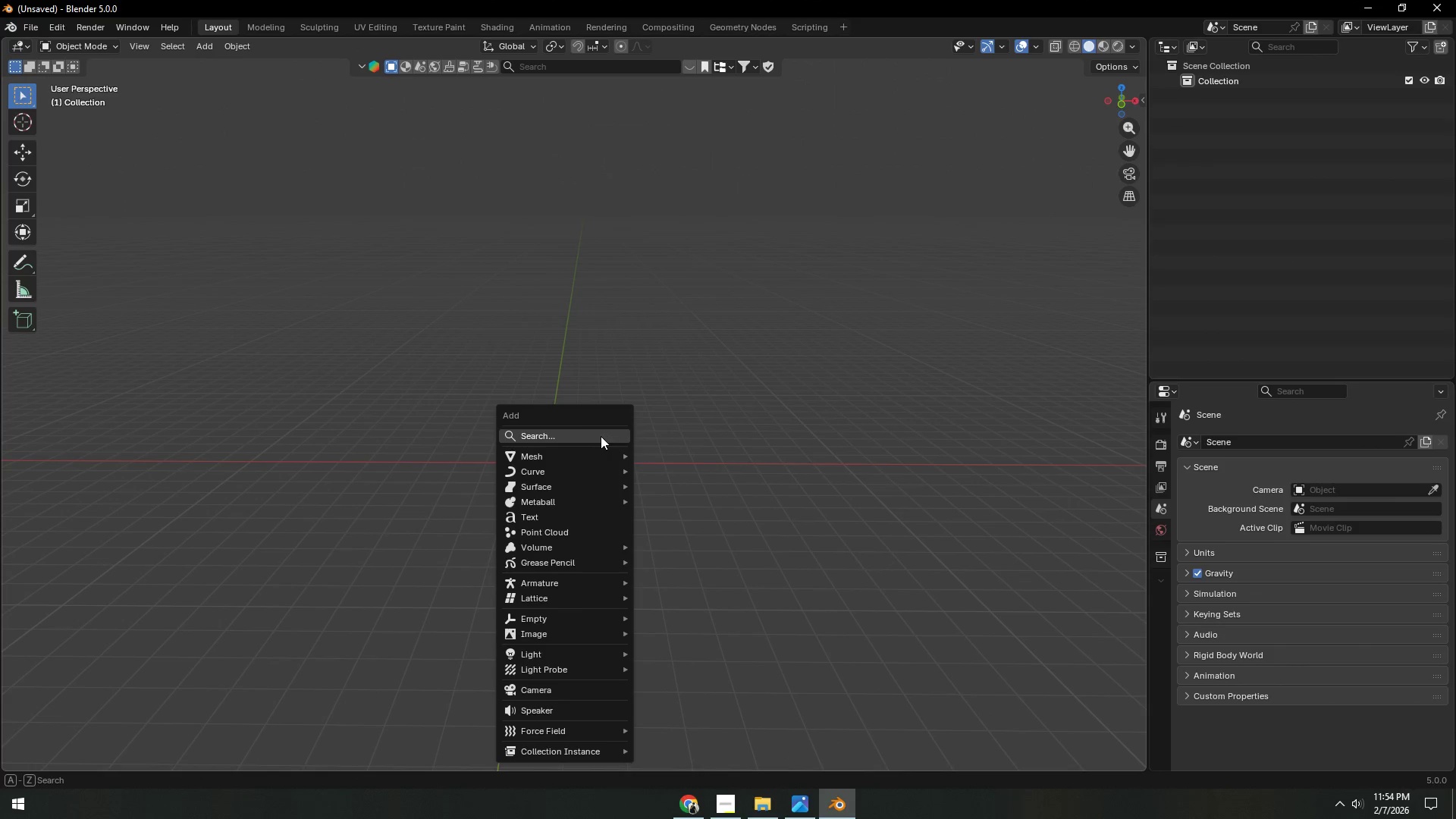 
mouse_move([597, 443])
 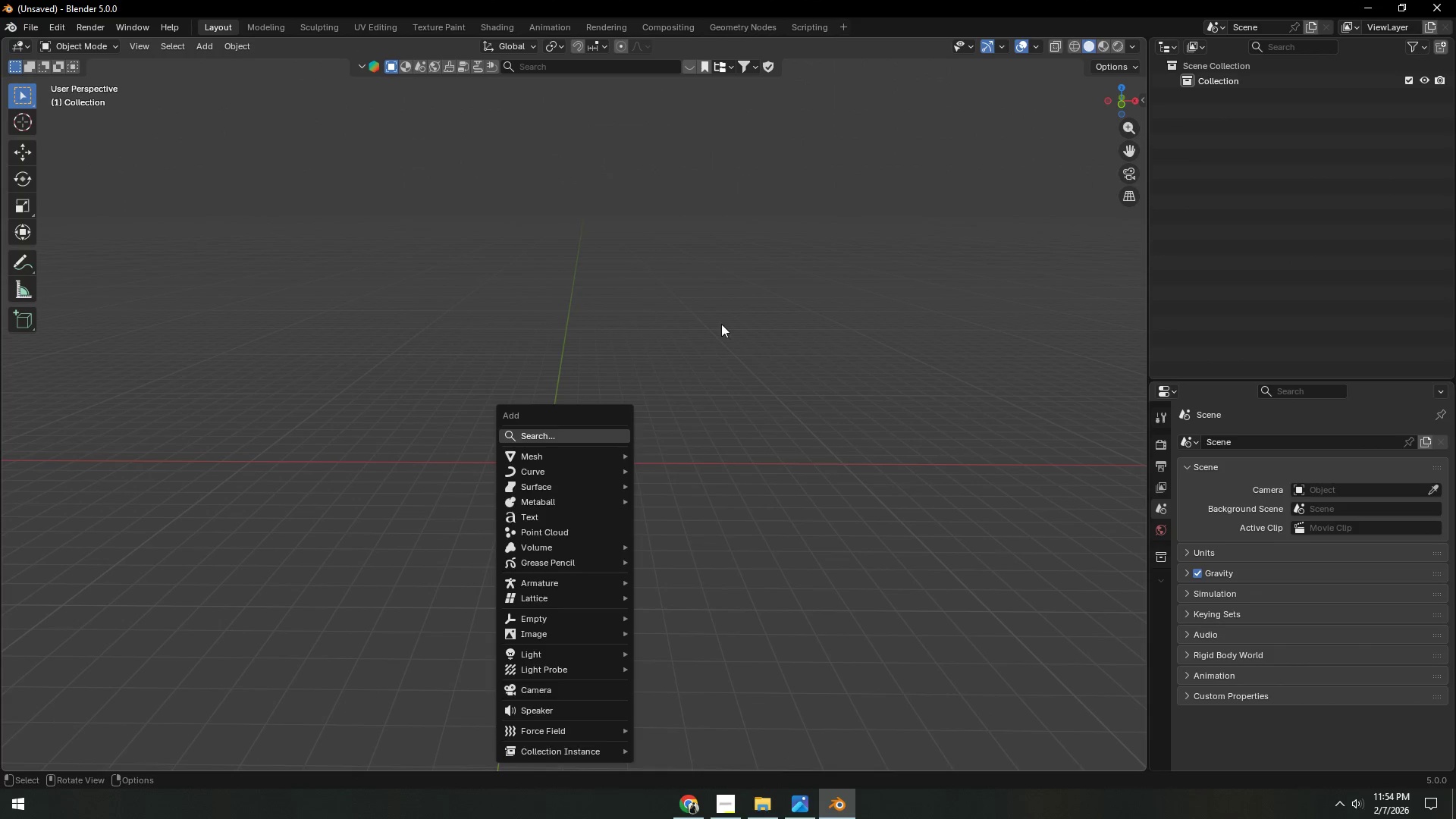 
left_click([721, 323])
 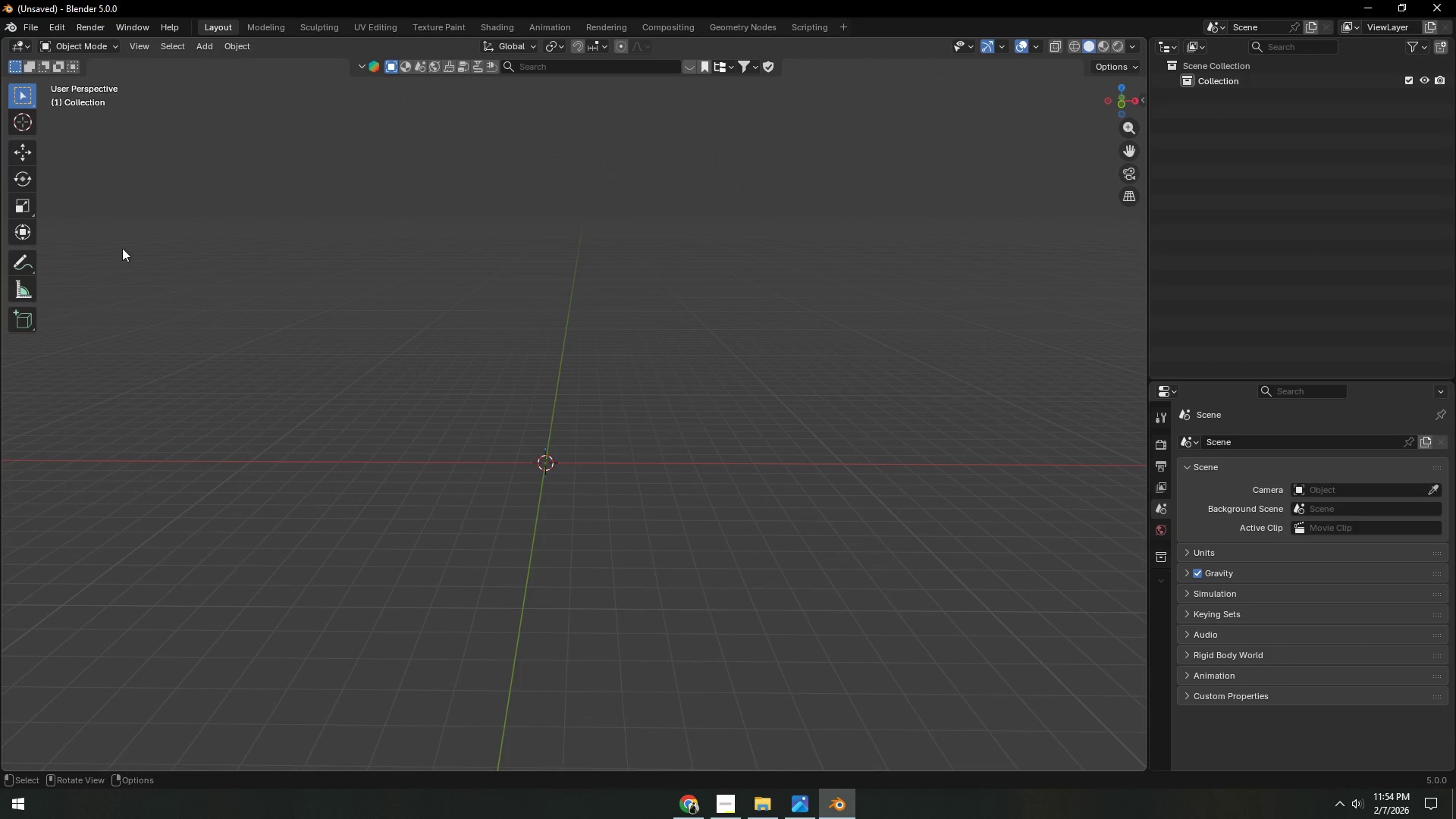 
key(Control+S)
 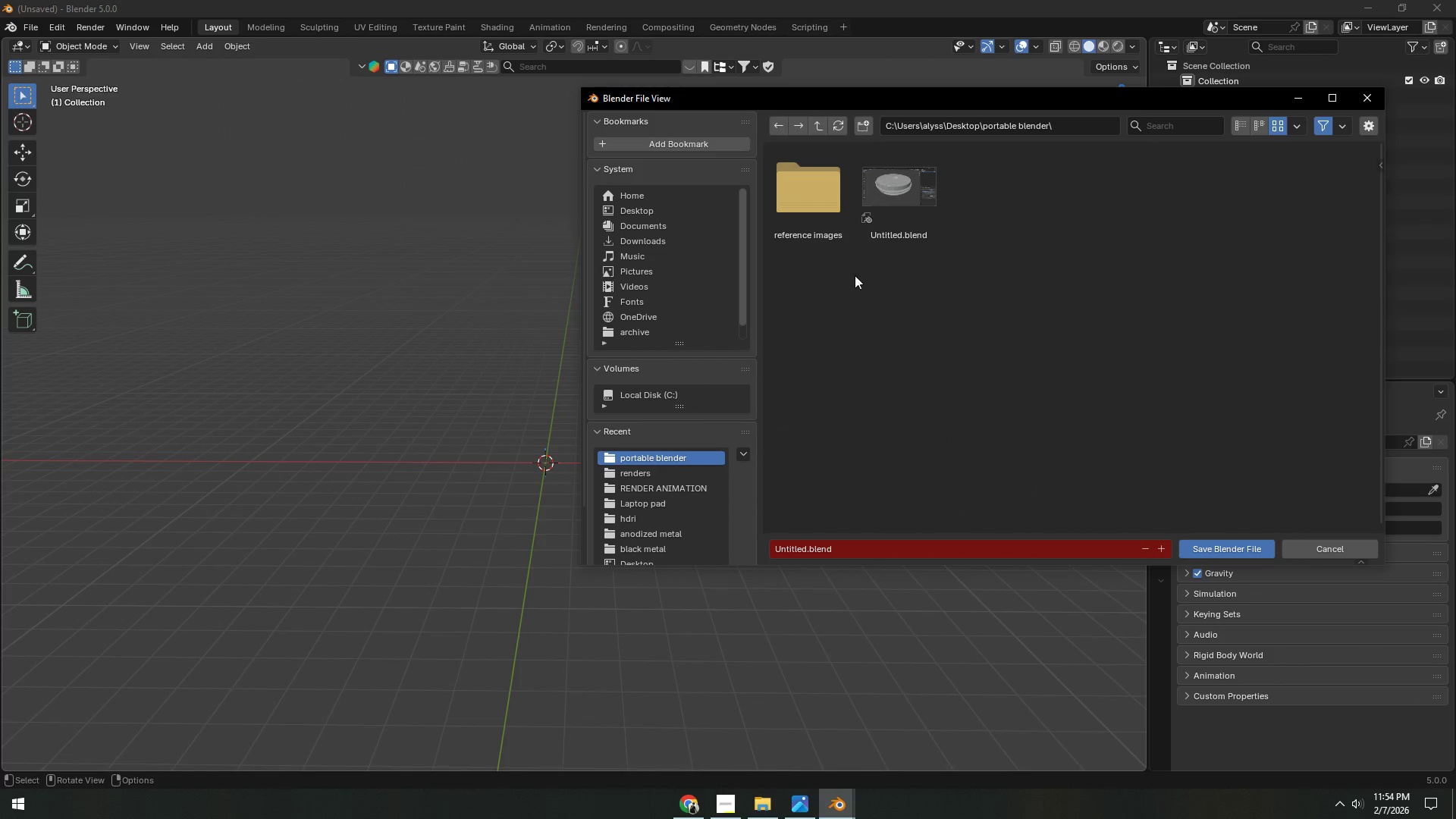 
left_click([879, 557])
 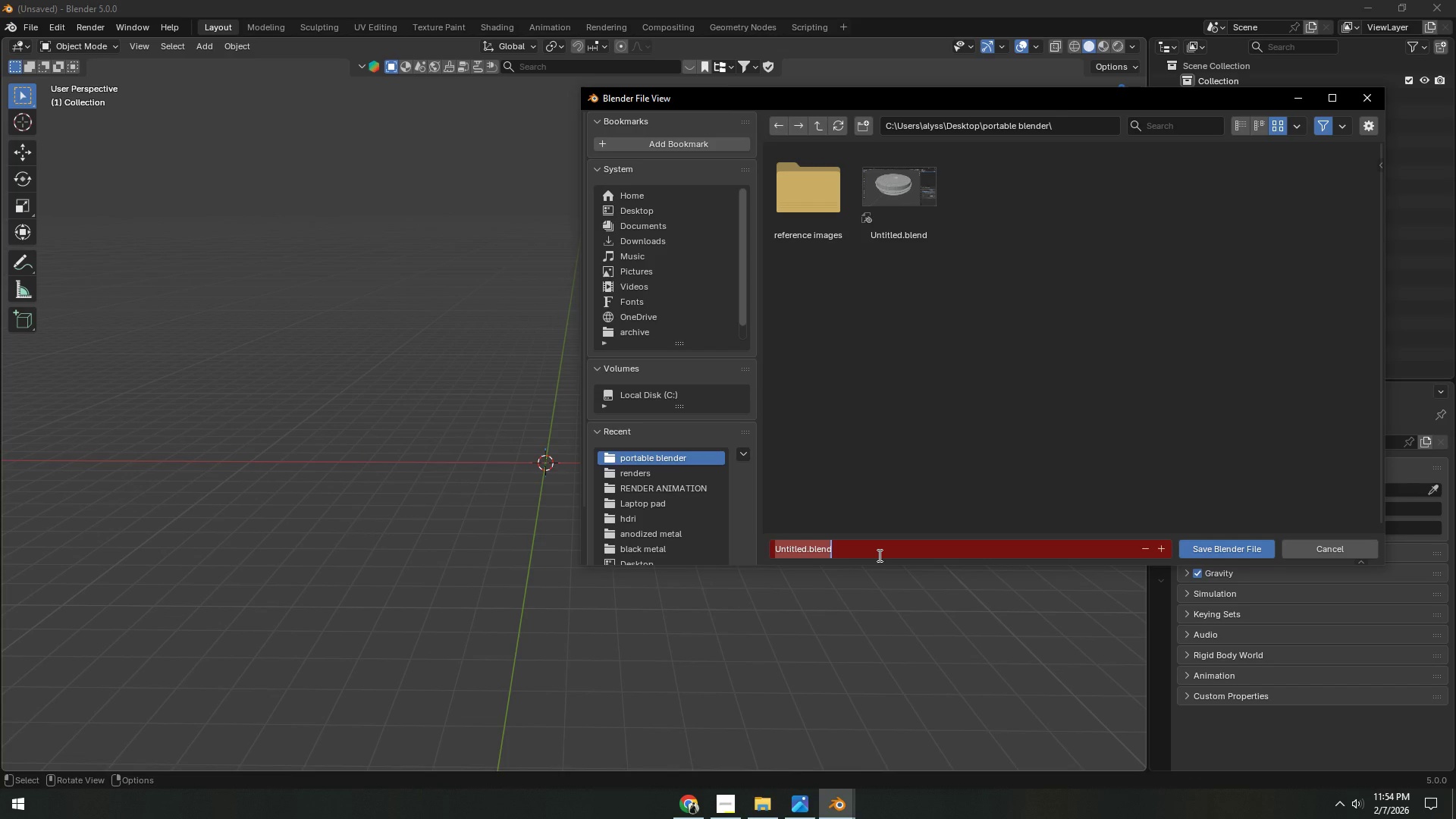 
type(pr)
key(Backspace)
key(Backspace)
key(Backspace)
type(portable blender)
 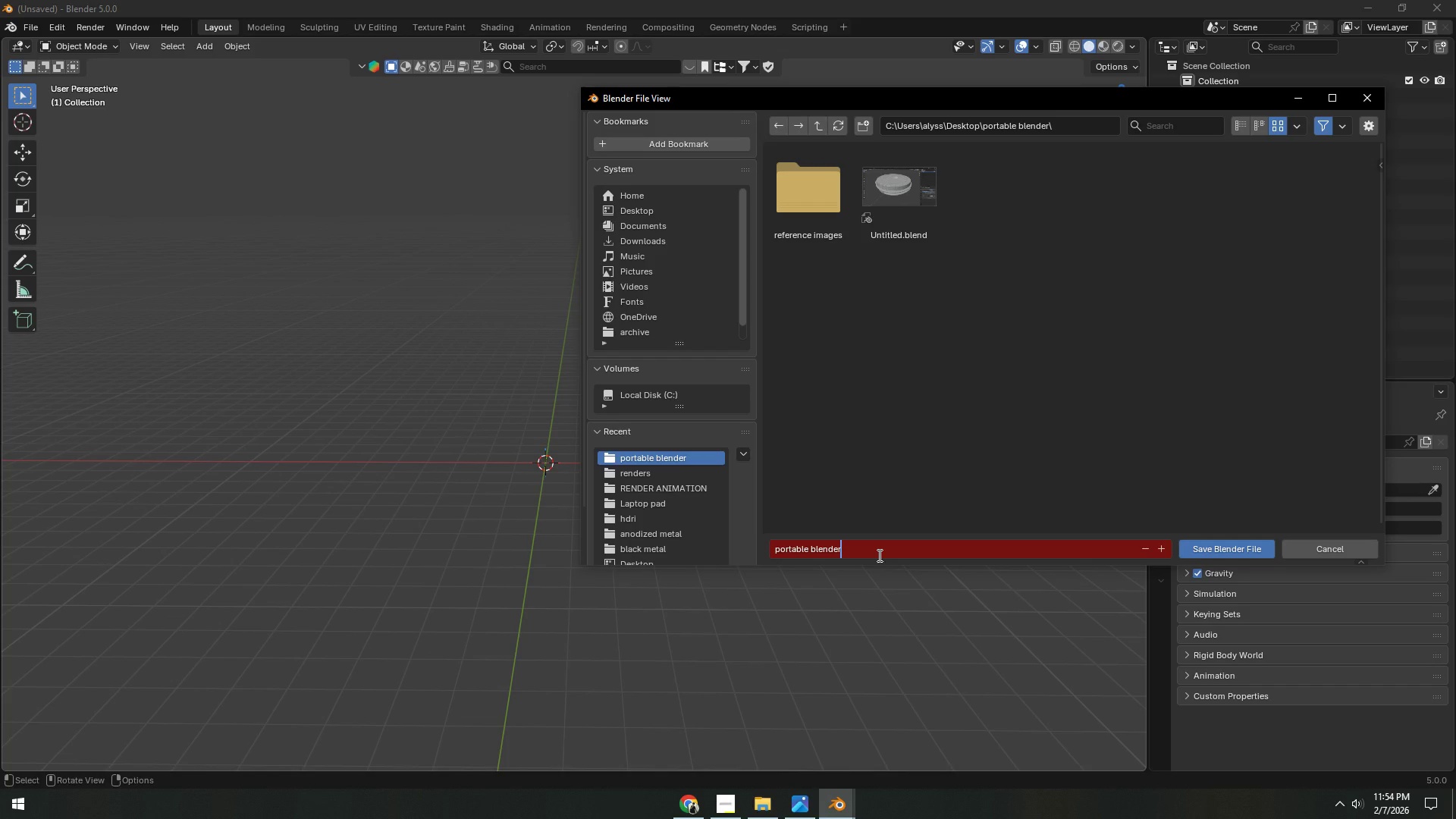 
key(Enter)
 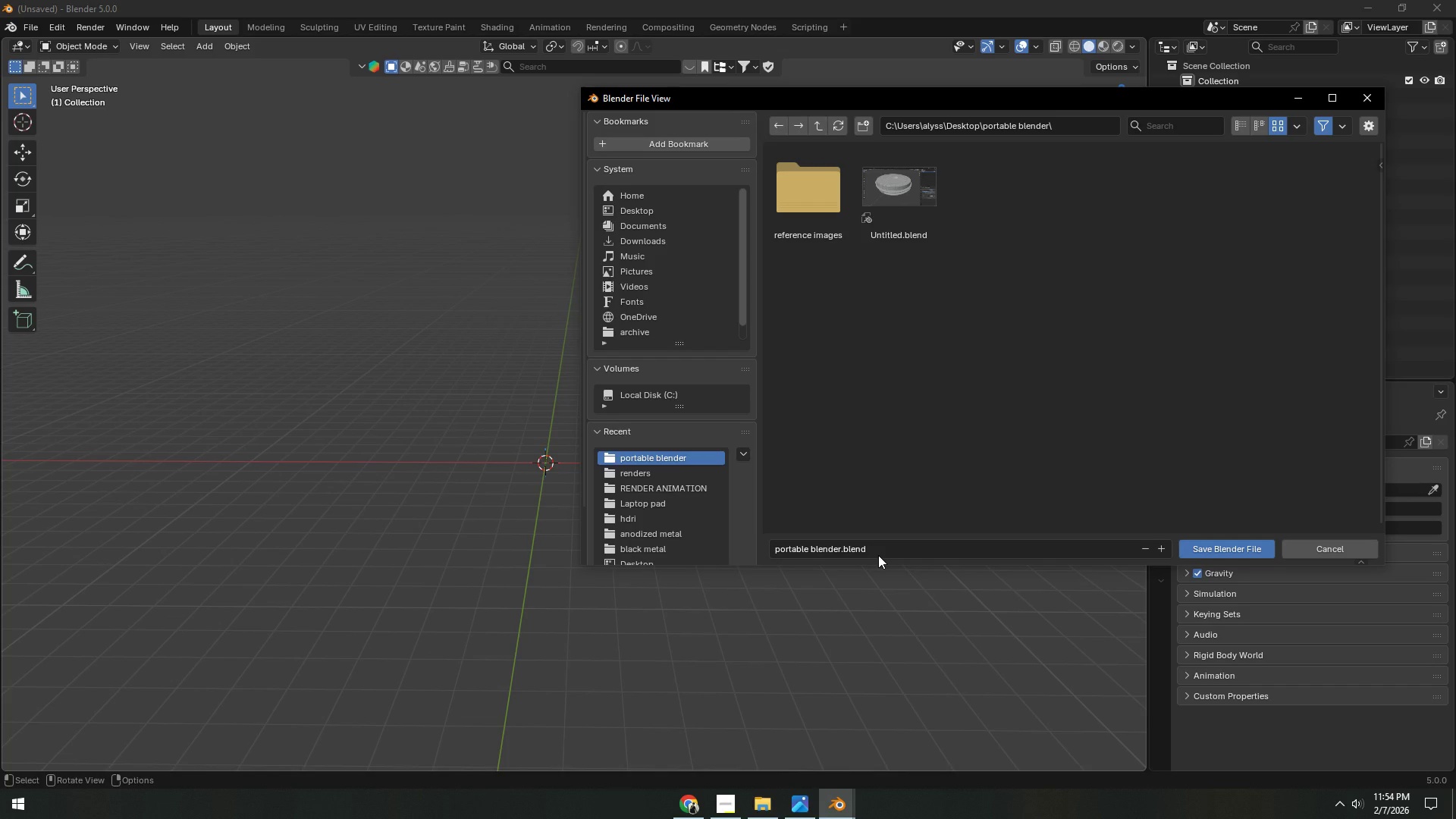 
key(Enter)
 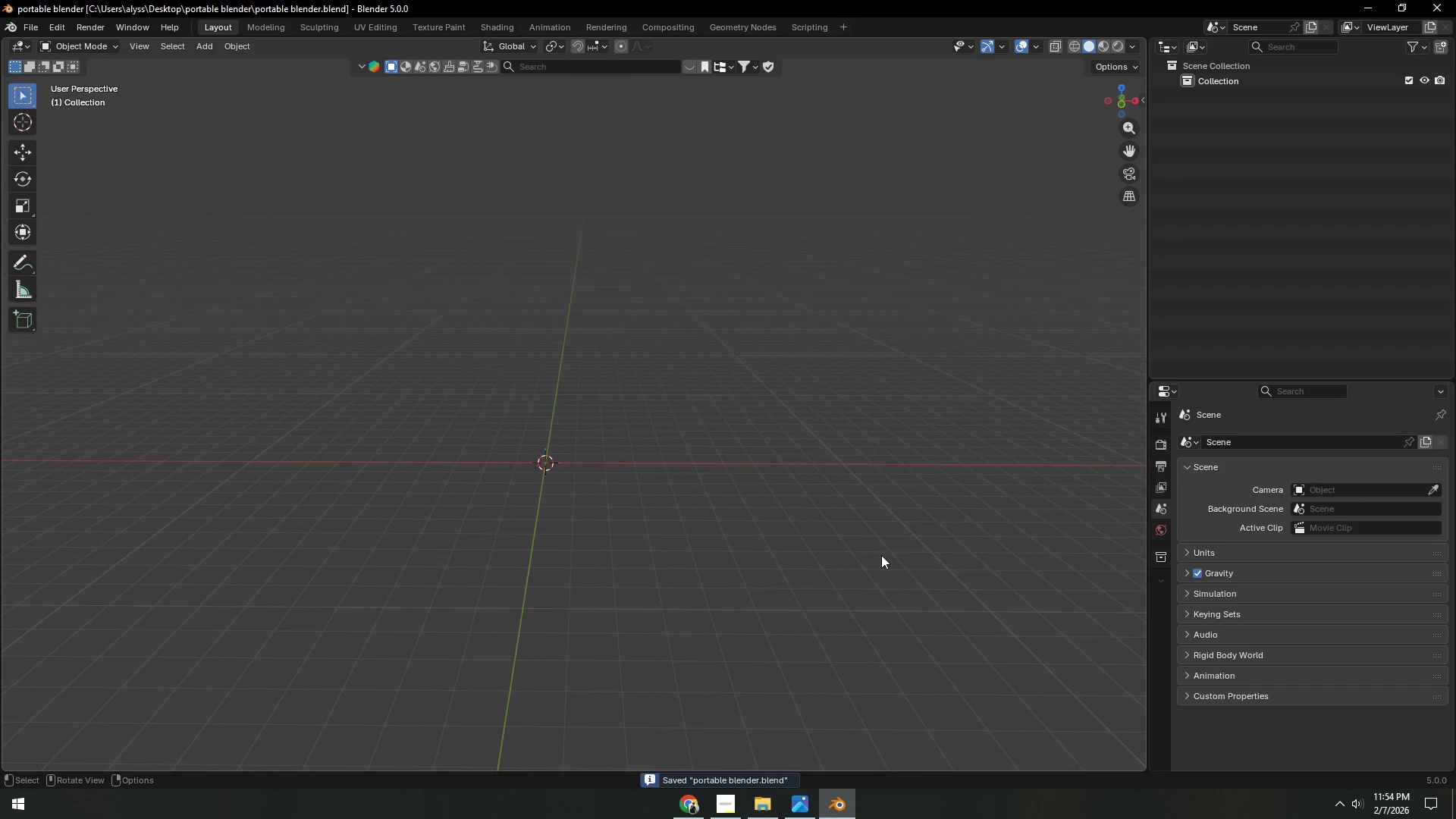 
key(Shift+ShiftLeft)
 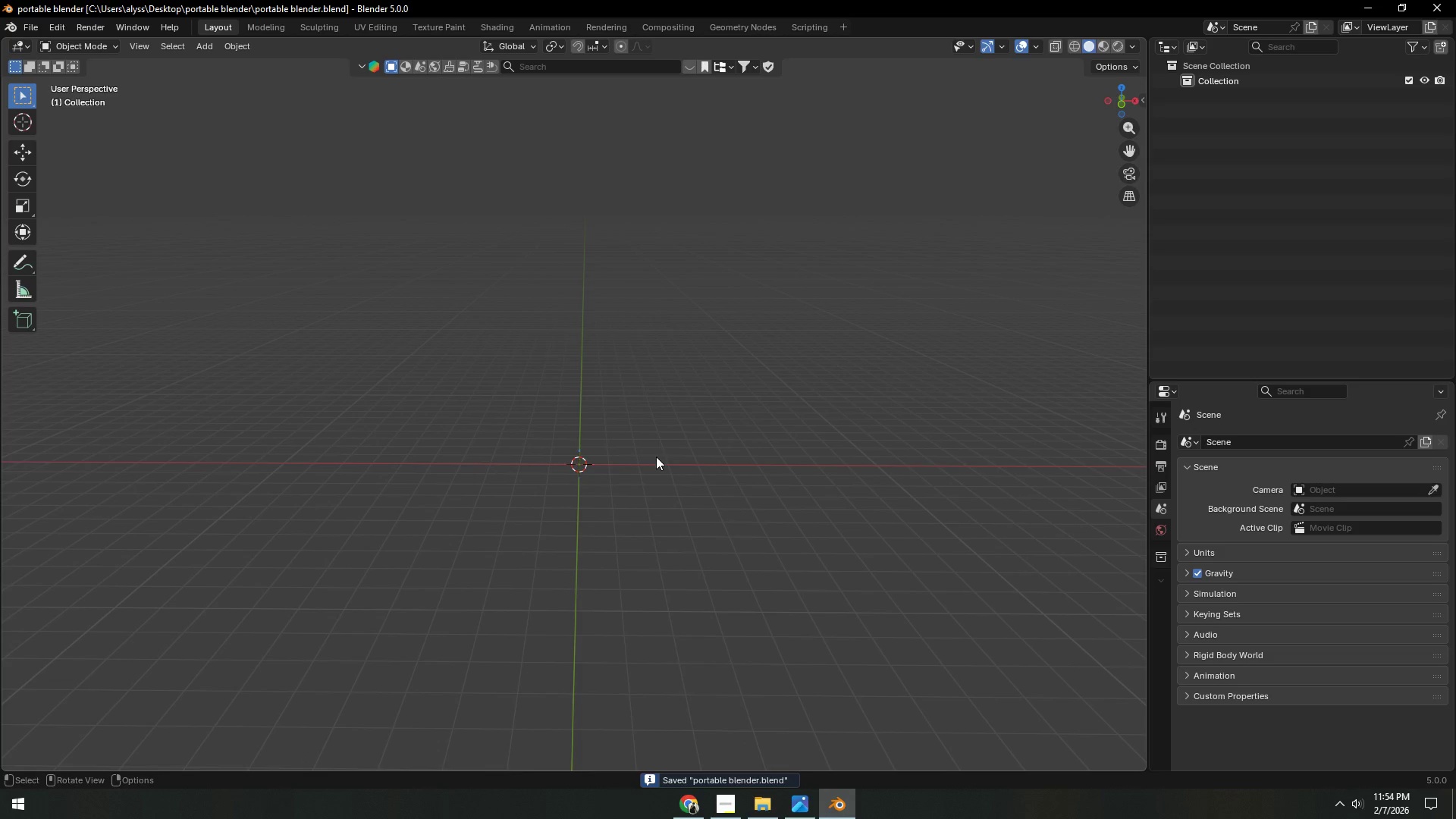 
key(Backquote)
 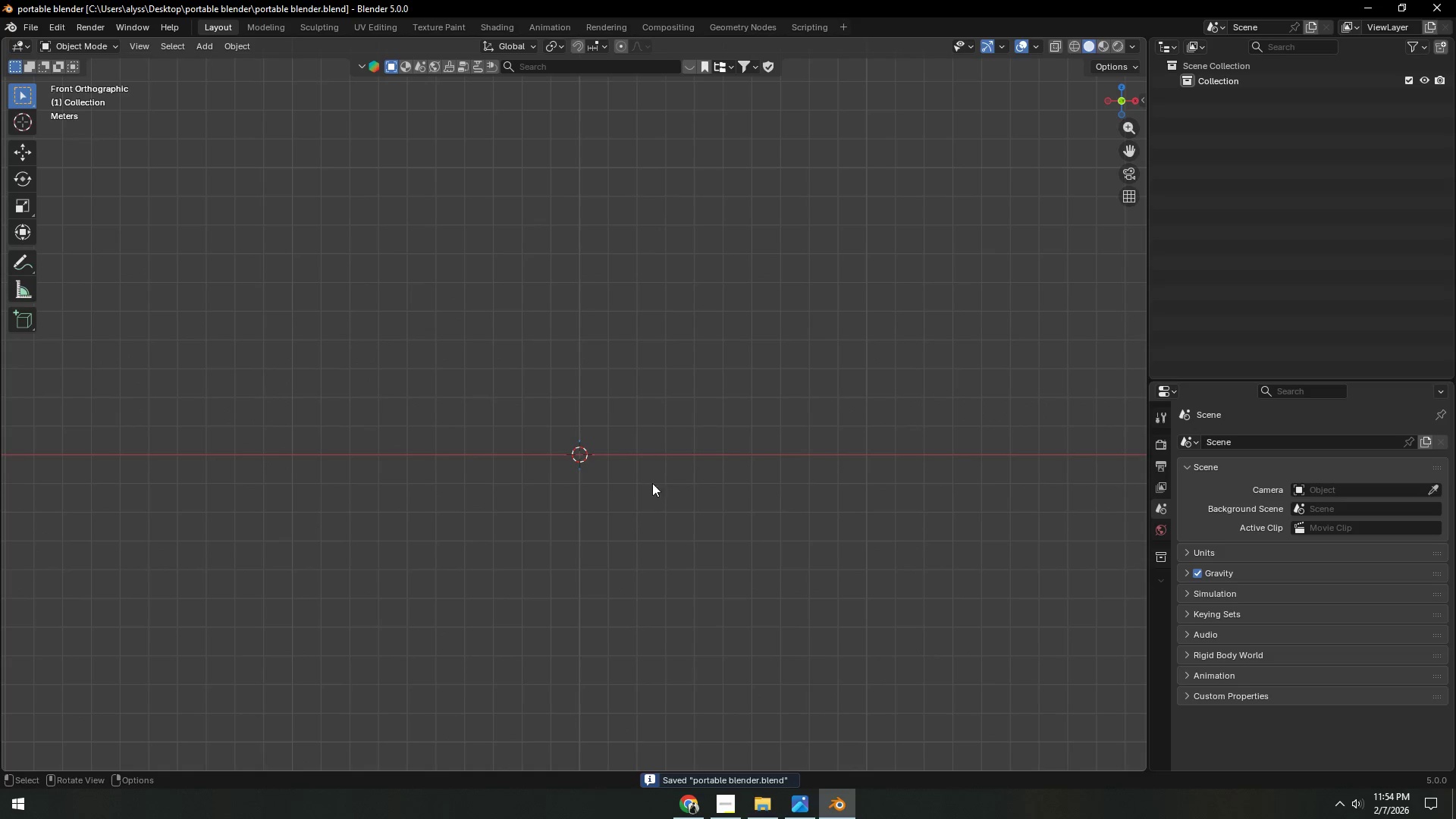 
key(Shift+ShiftLeft)
 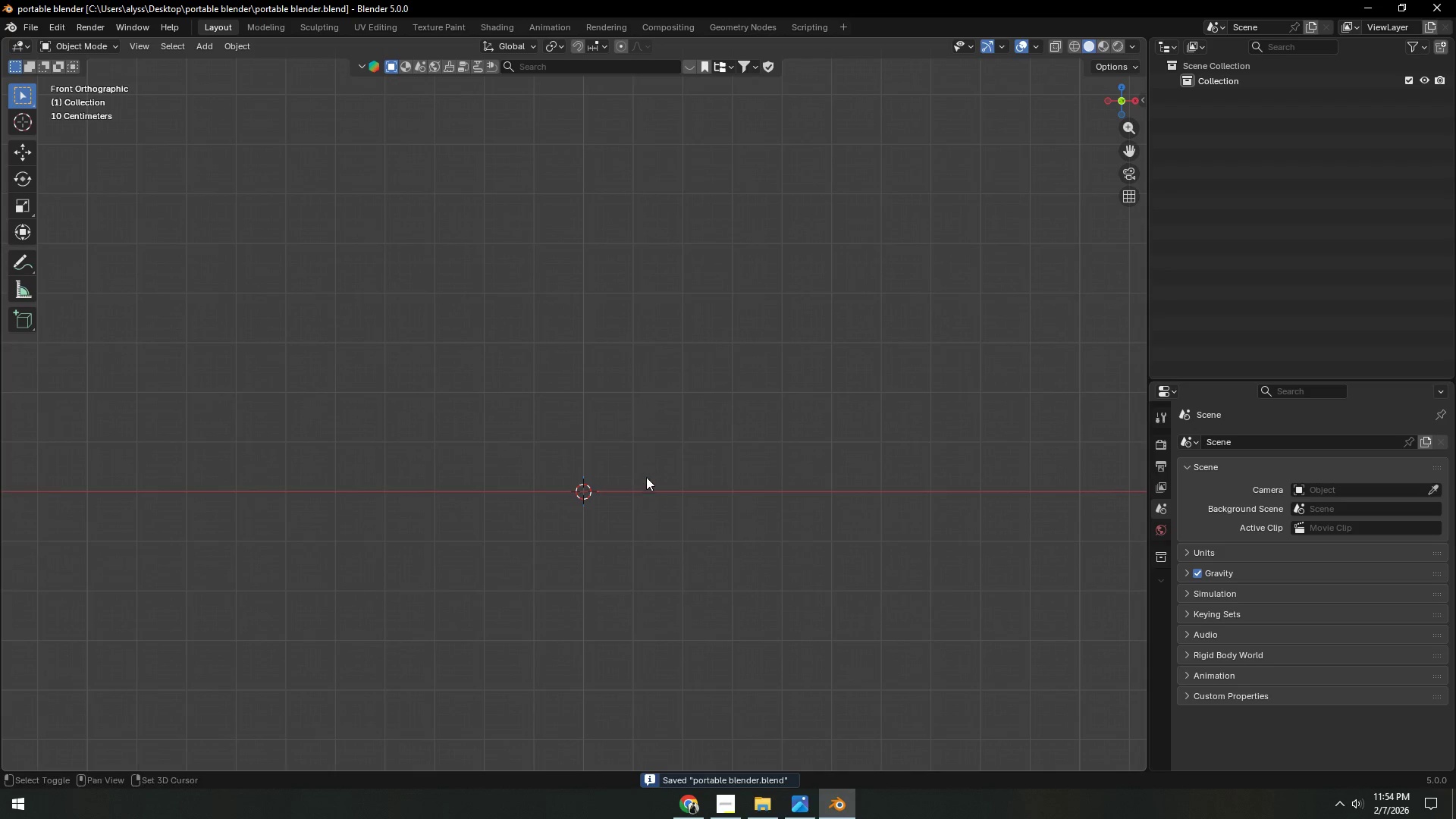 
key(Shift+A)
 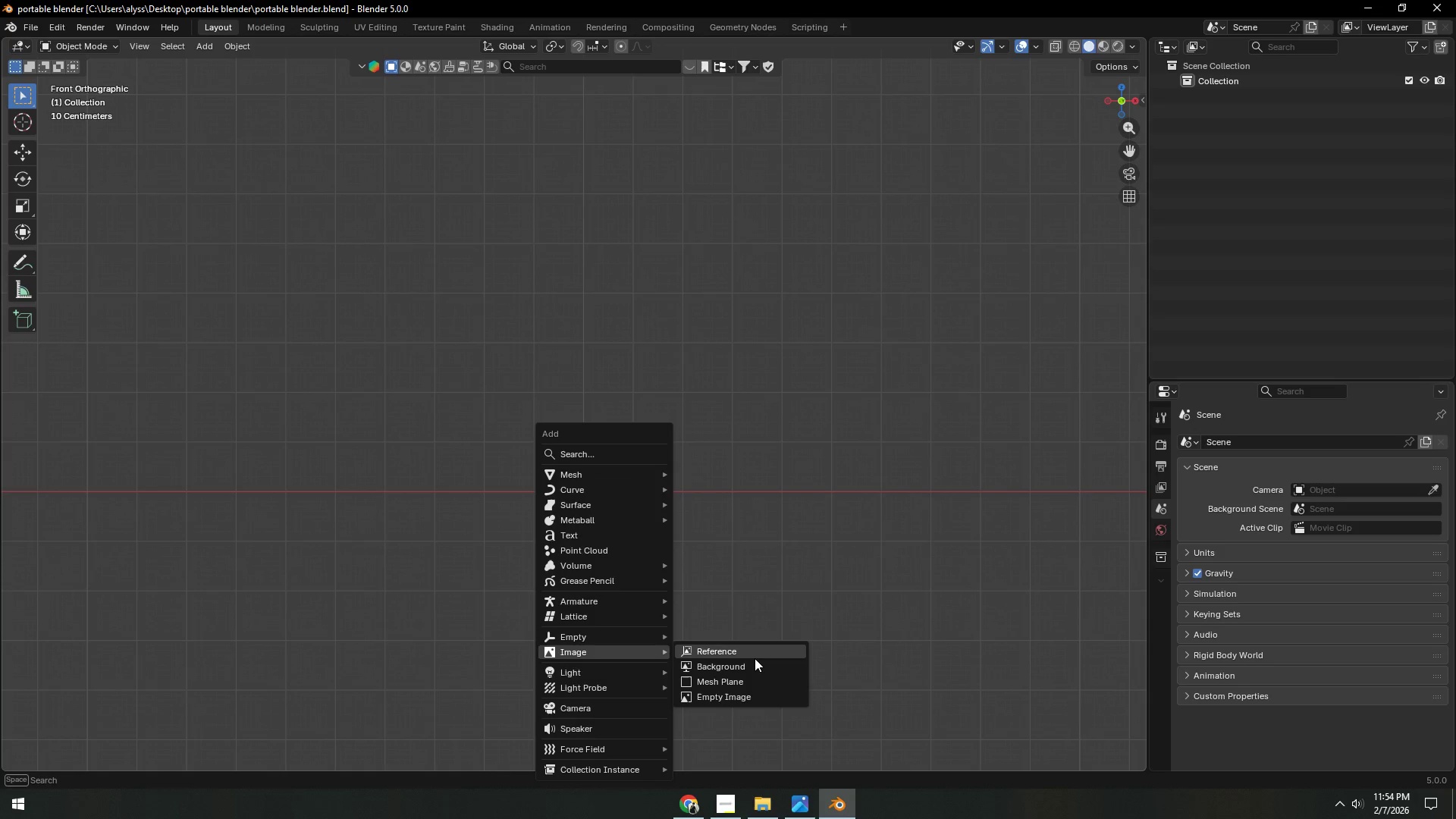 
scroll: coordinate [648, 497], scroll_direction: up, amount: 3.0
 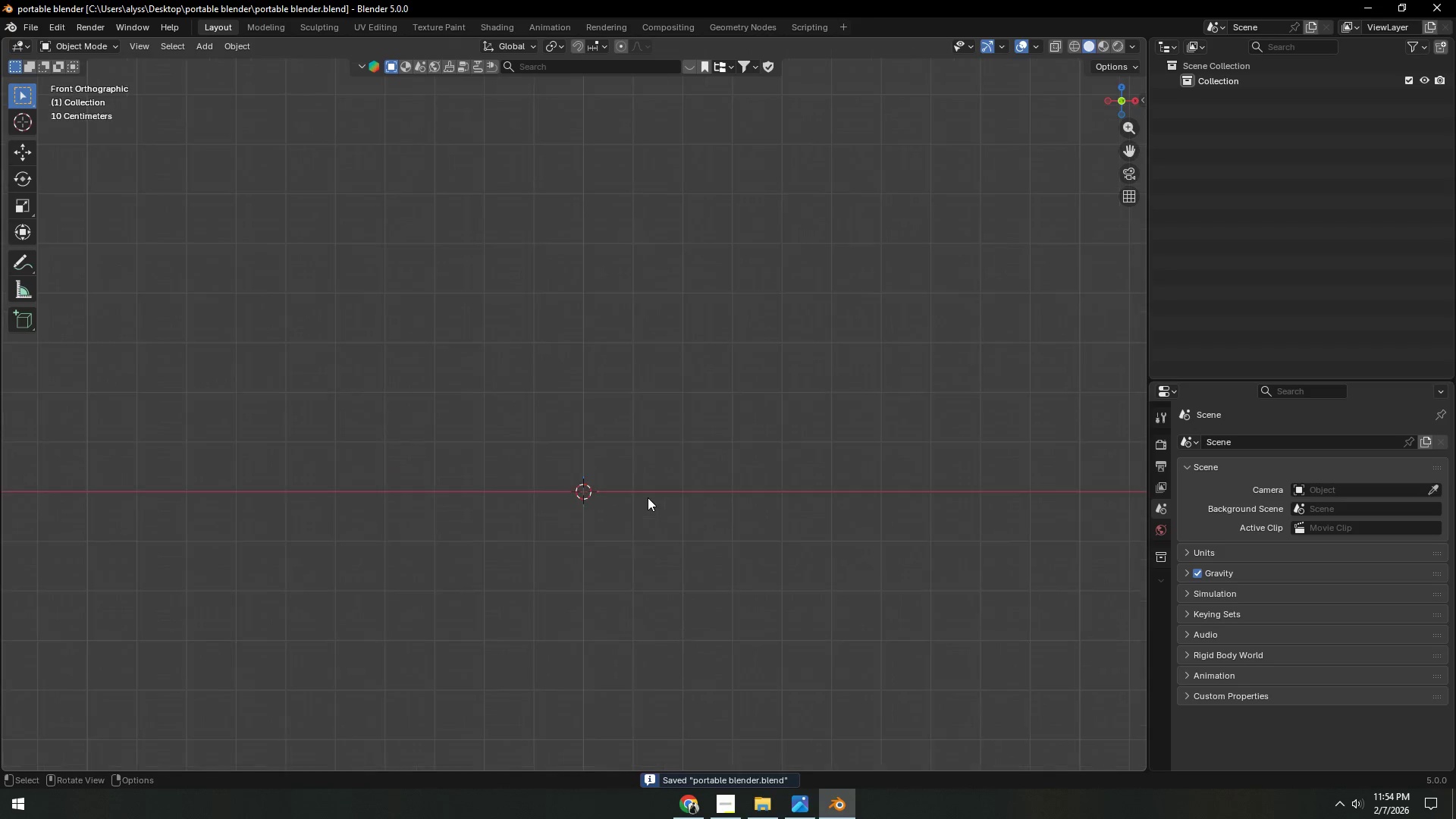 
wait(6.6)
 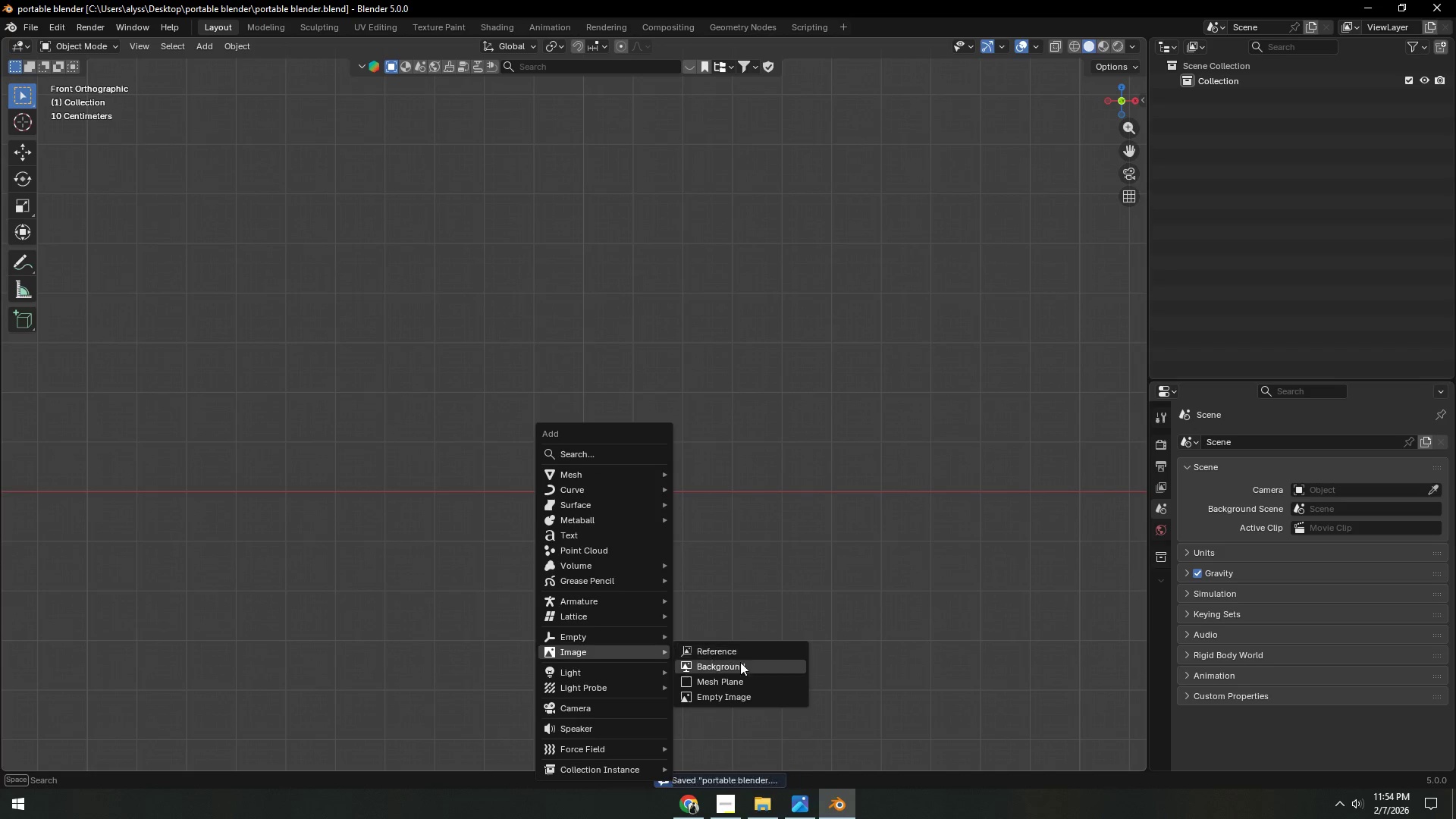 
left_click([755, 652])
 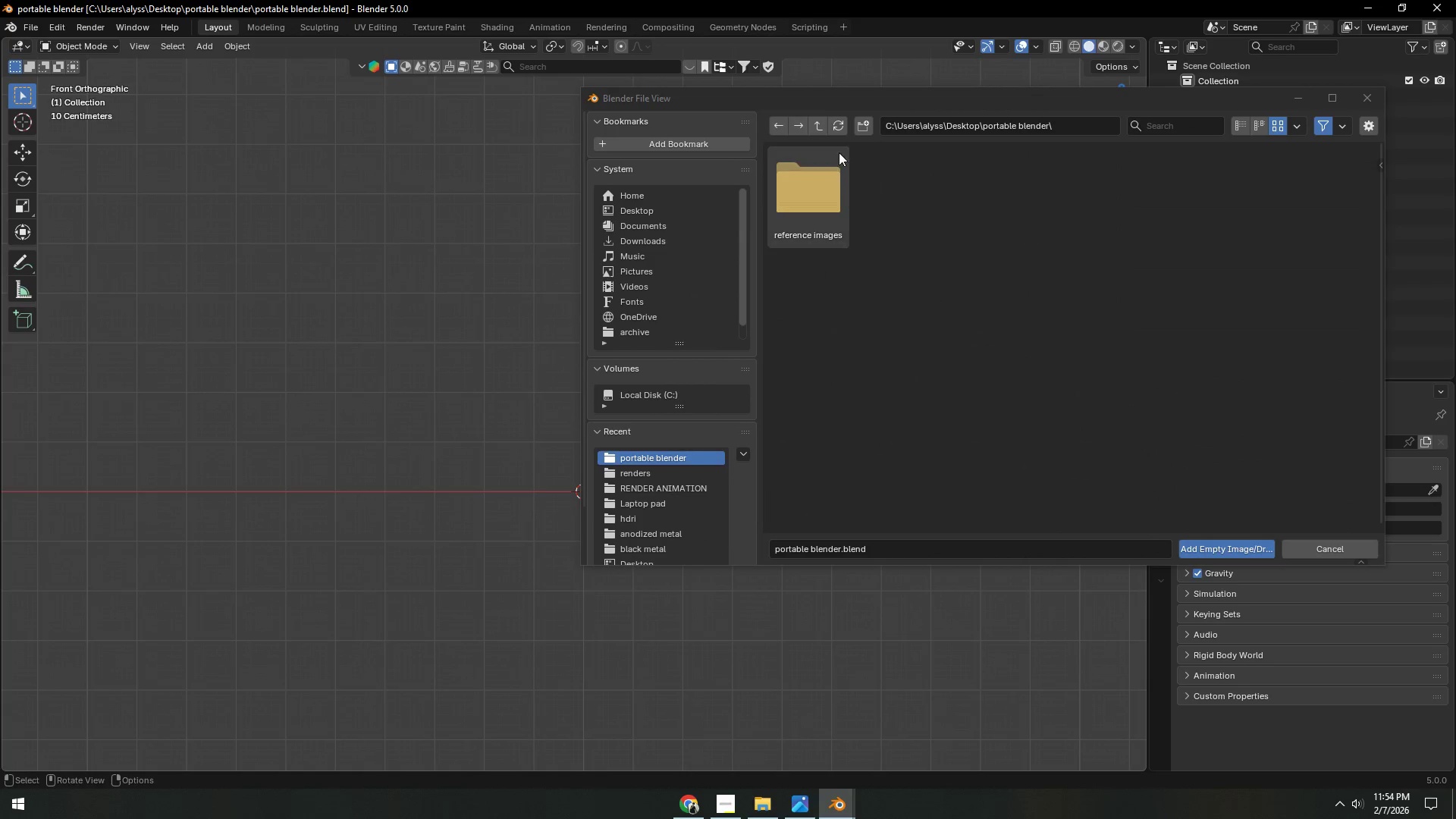 
double_click([823, 185])
 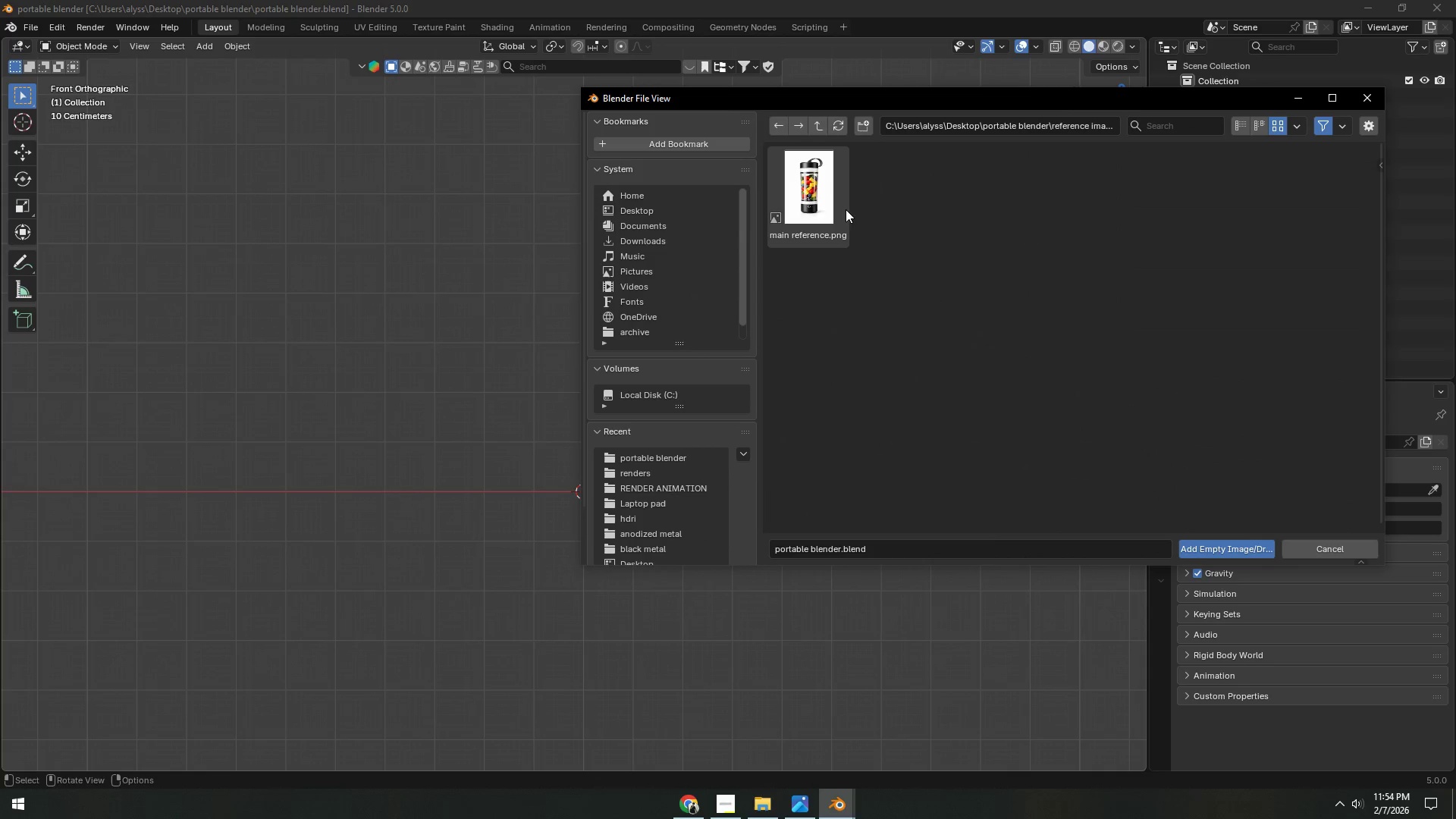 
triple_click([827, 214])
 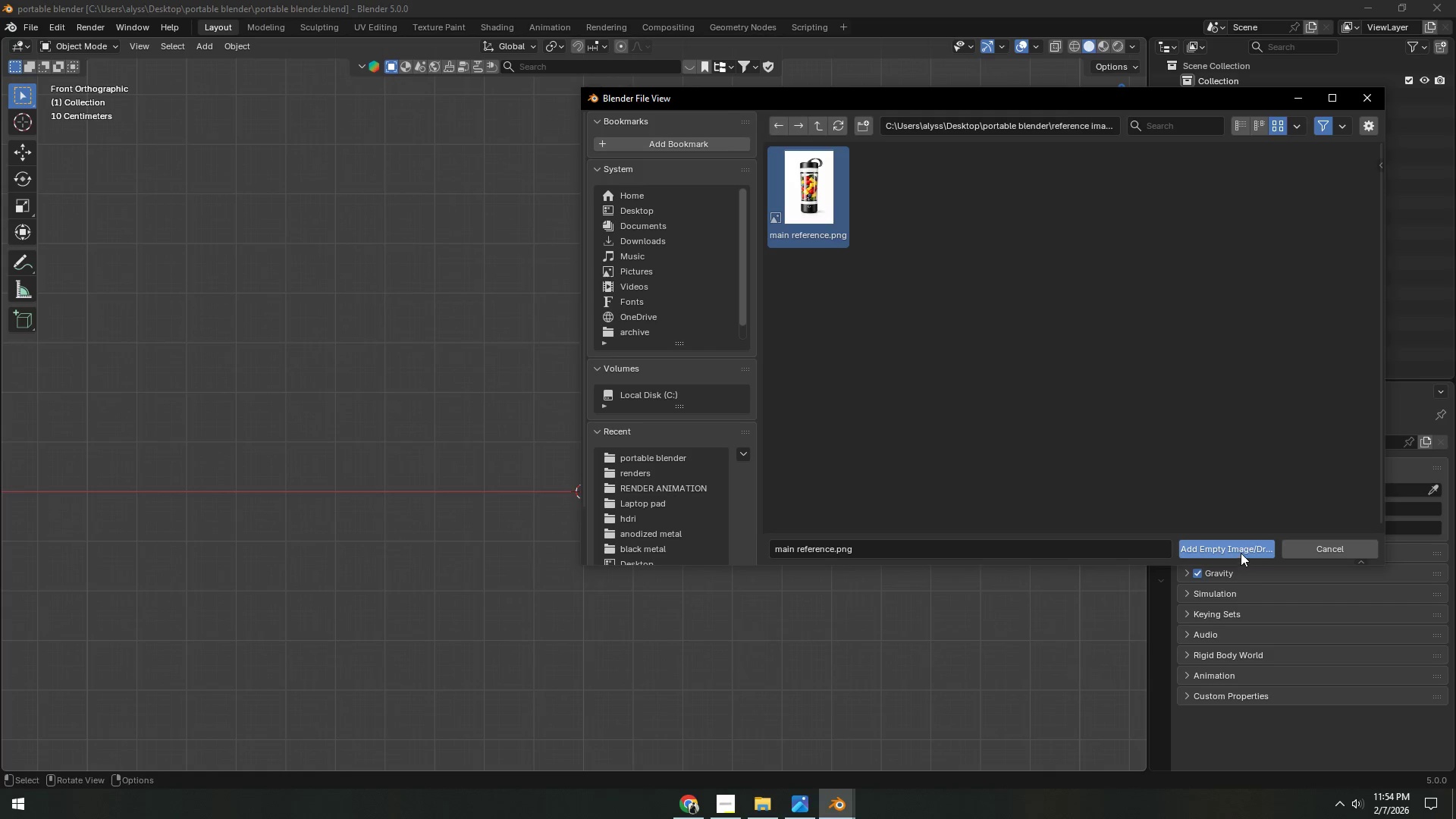 
left_click([1240, 553])
 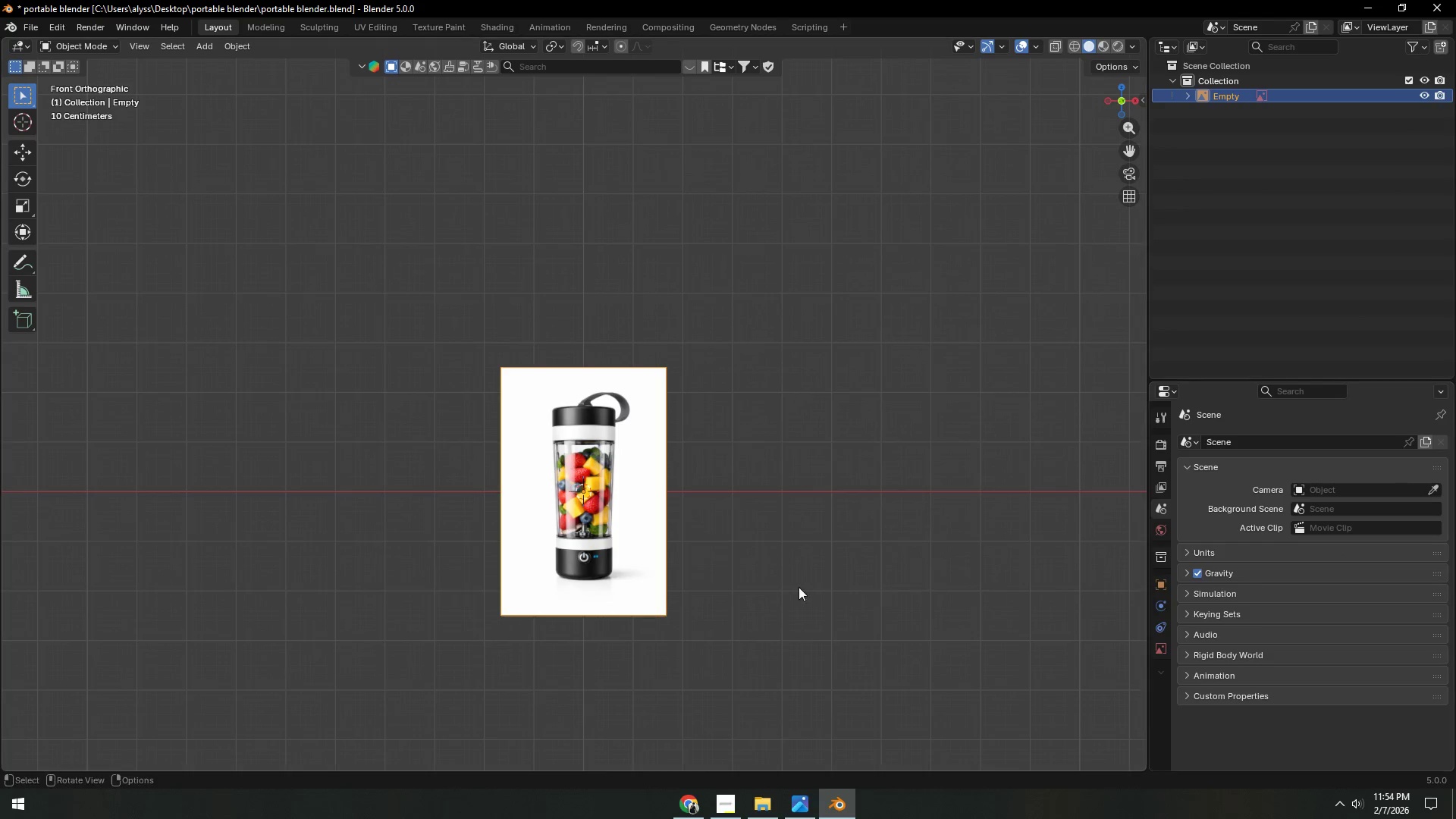 
hold_key(key=ShiftLeft, duration=0.41)
 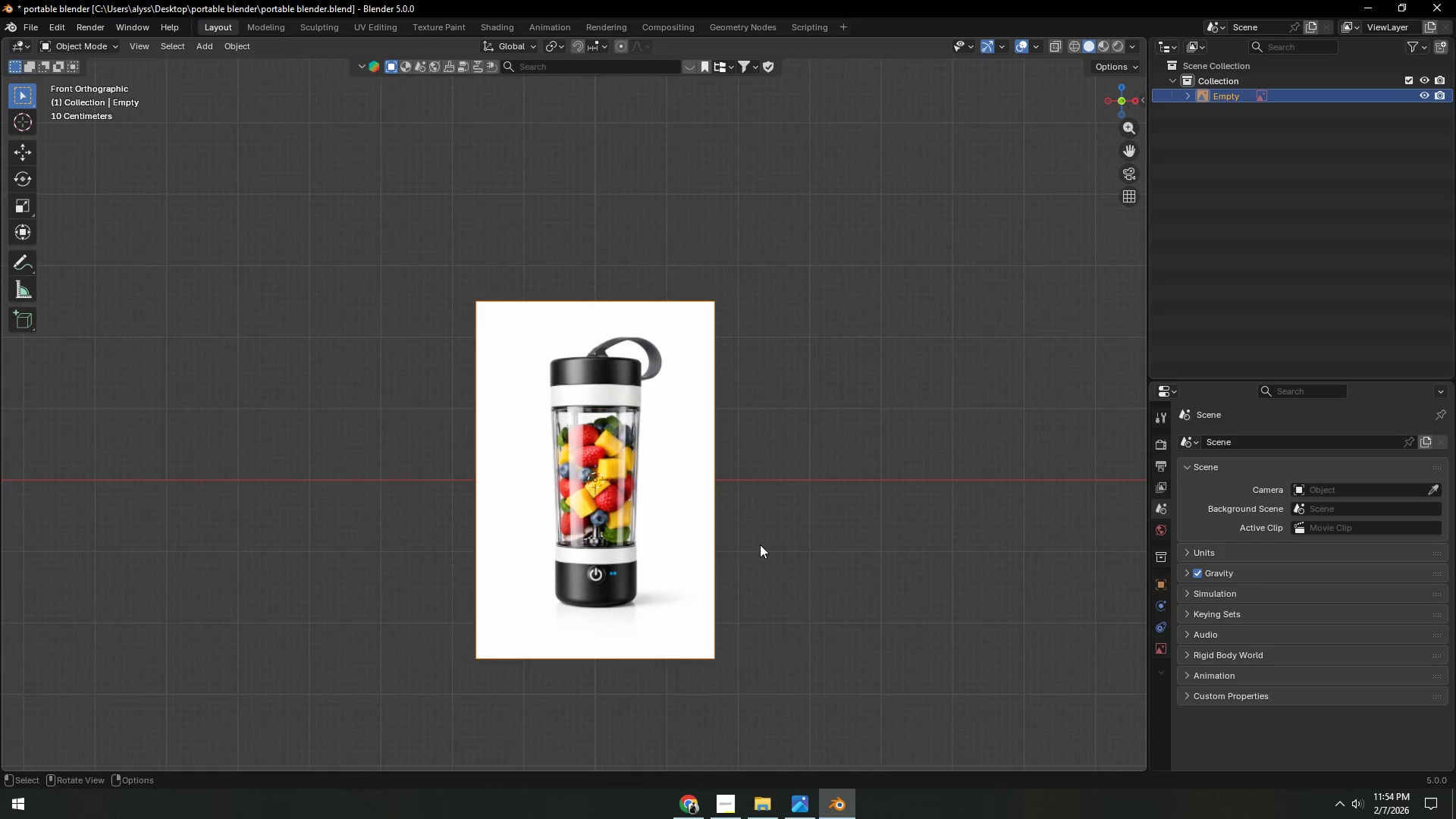 
scroll: coordinate [754, 591], scroll_direction: up, amount: 2.0
 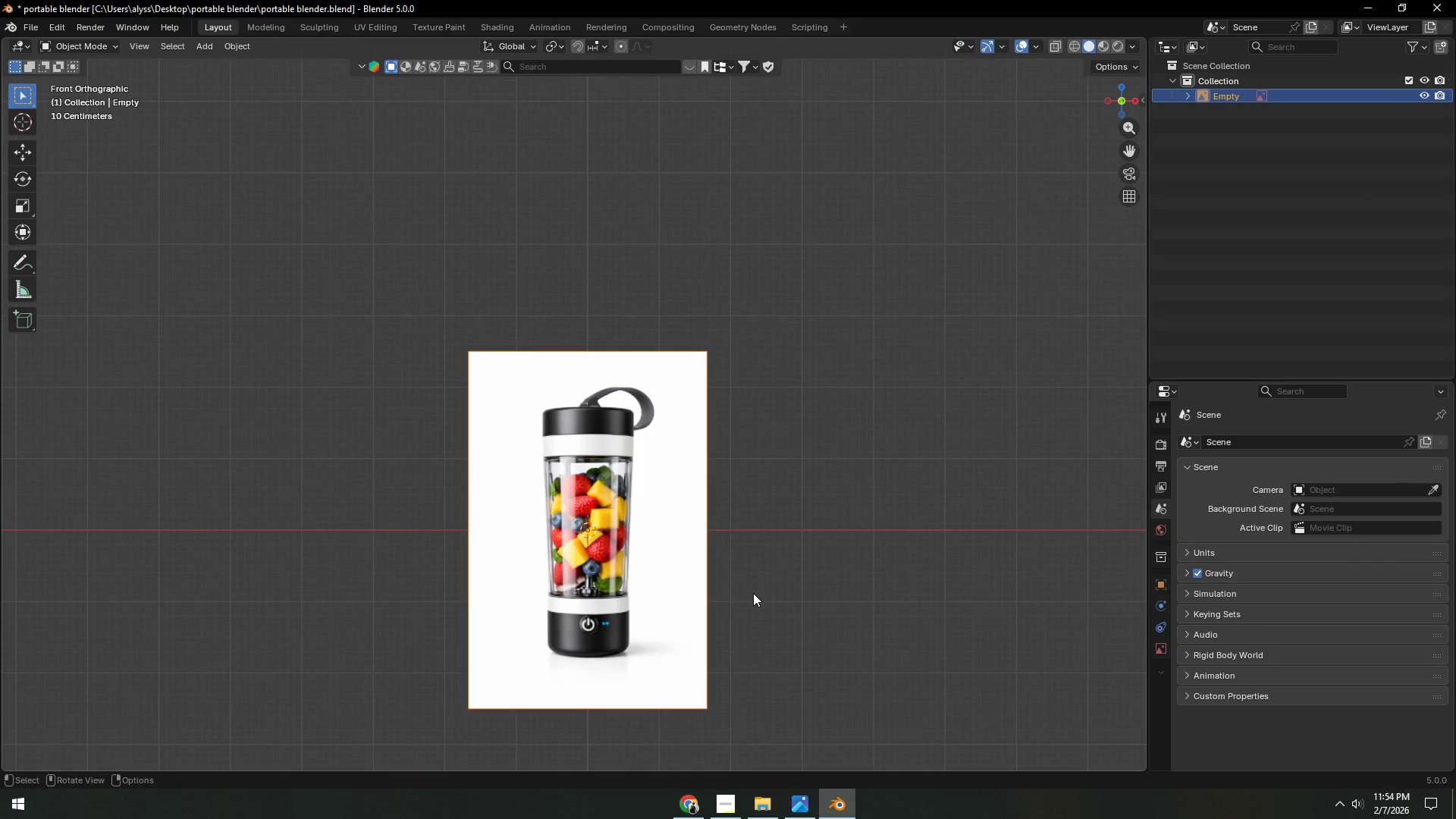 
left_click([761, 558])
 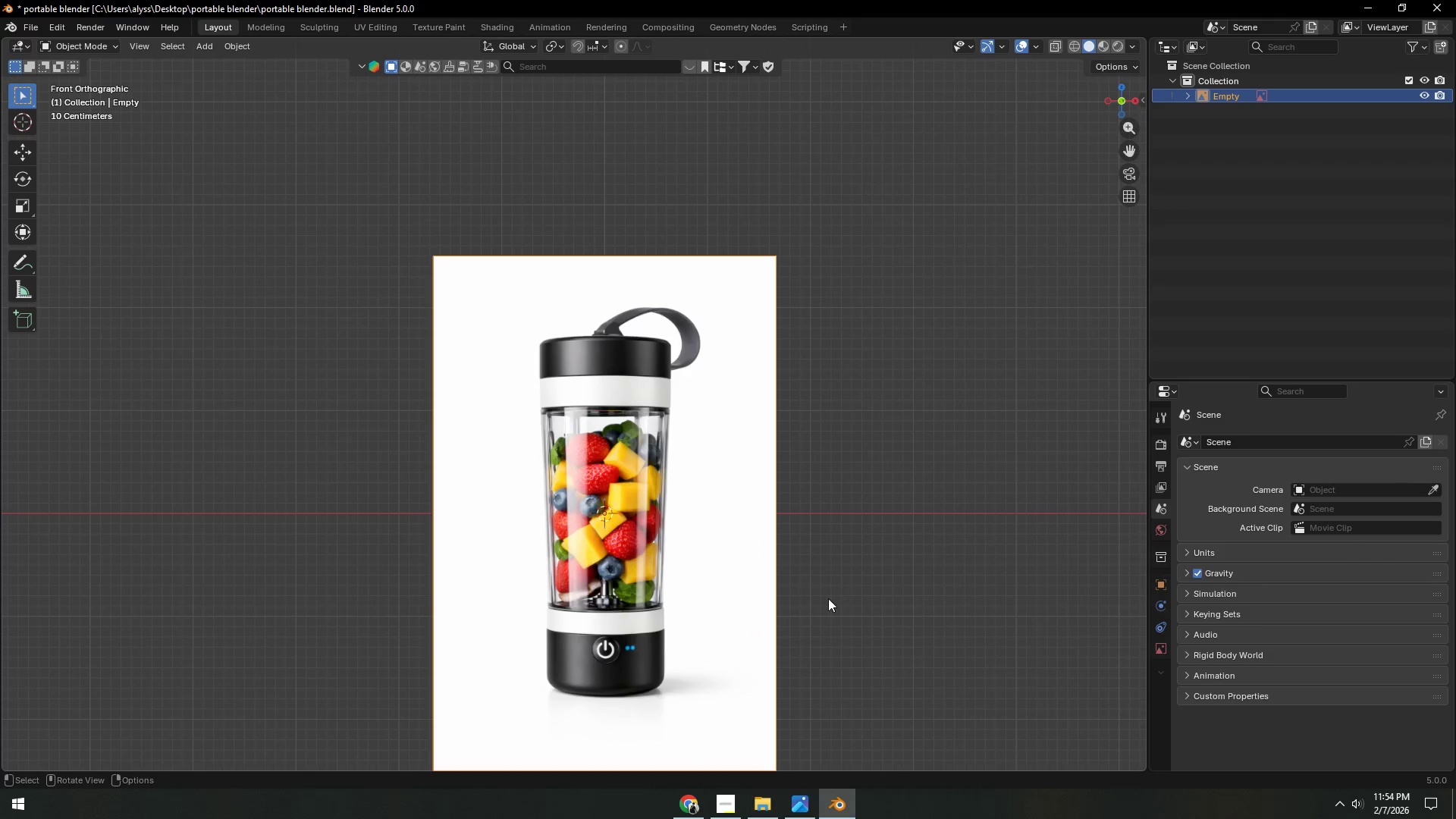 
scroll: coordinate [760, 547], scroll_direction: up, amount: 2.0
 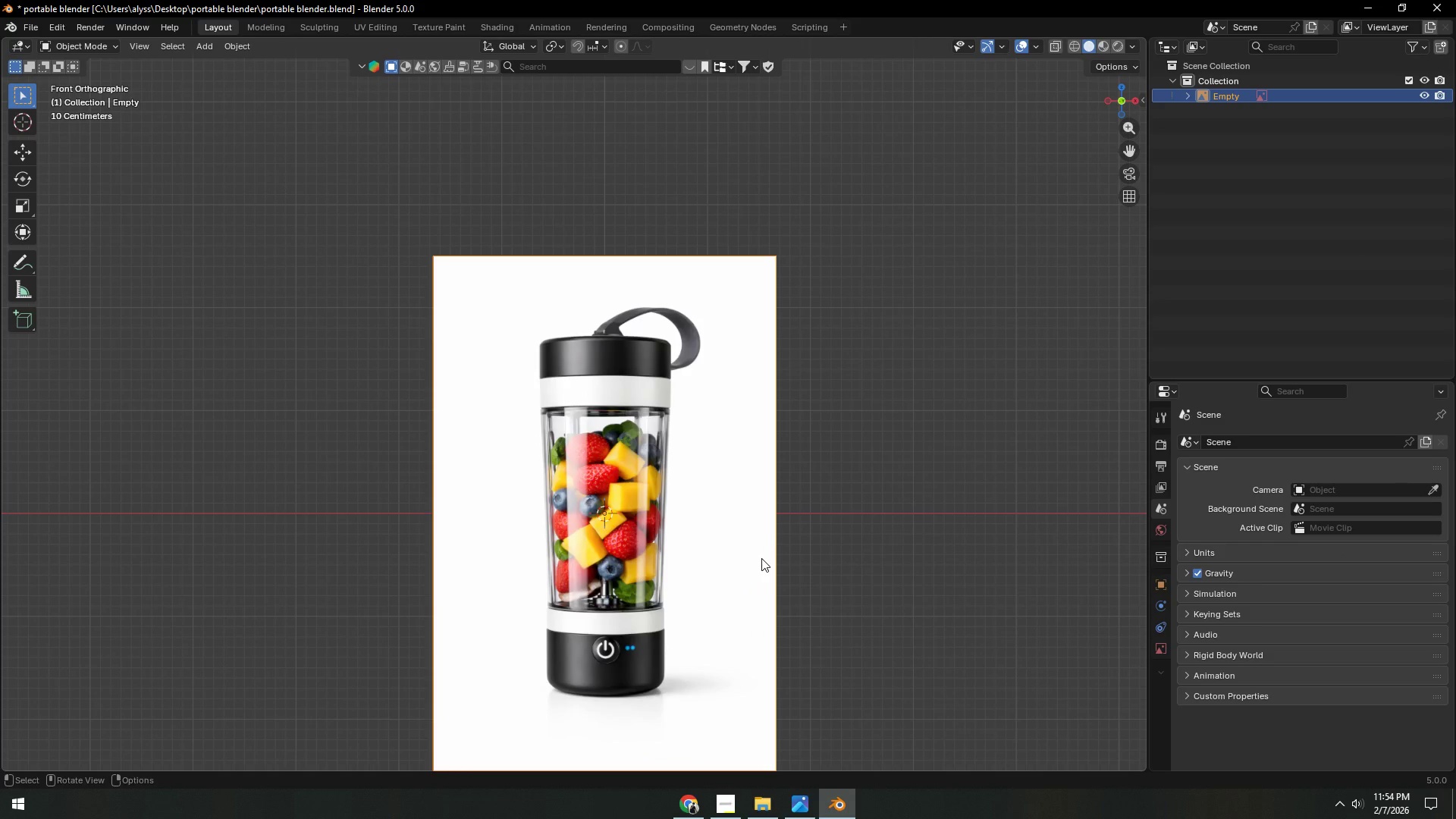 
type(gz)
 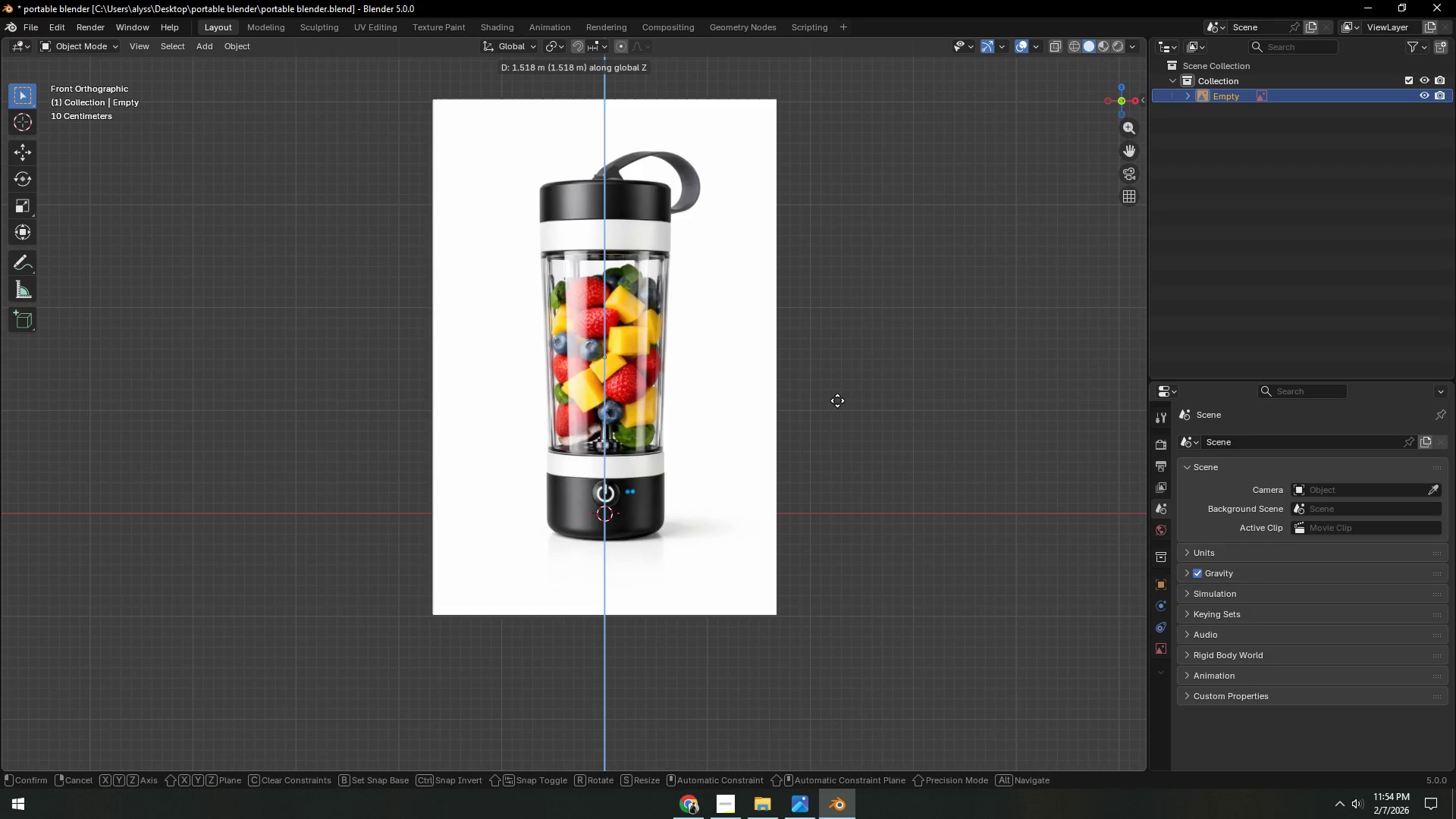 
left_click([843, 373])
 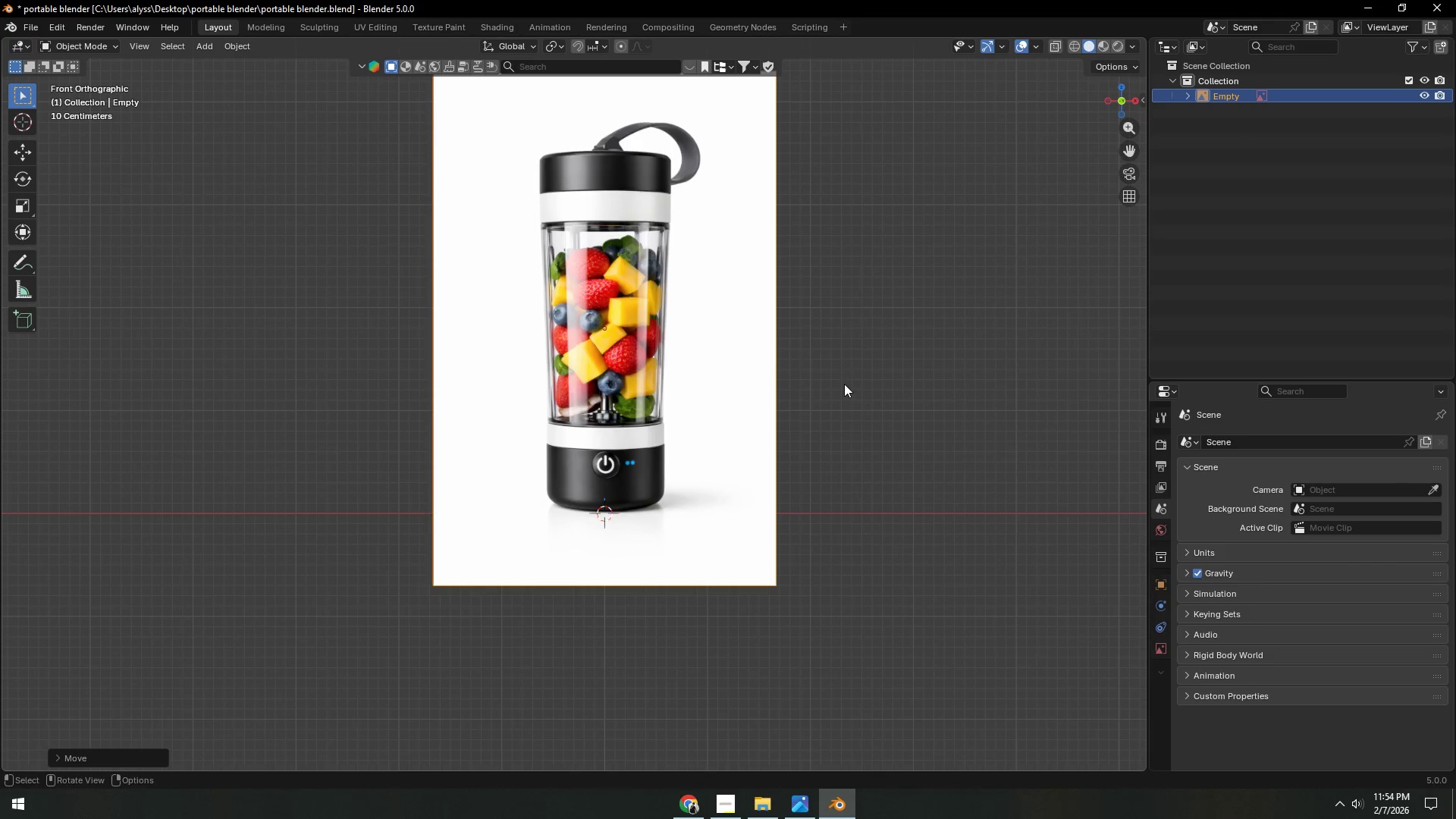 
key(Z)
 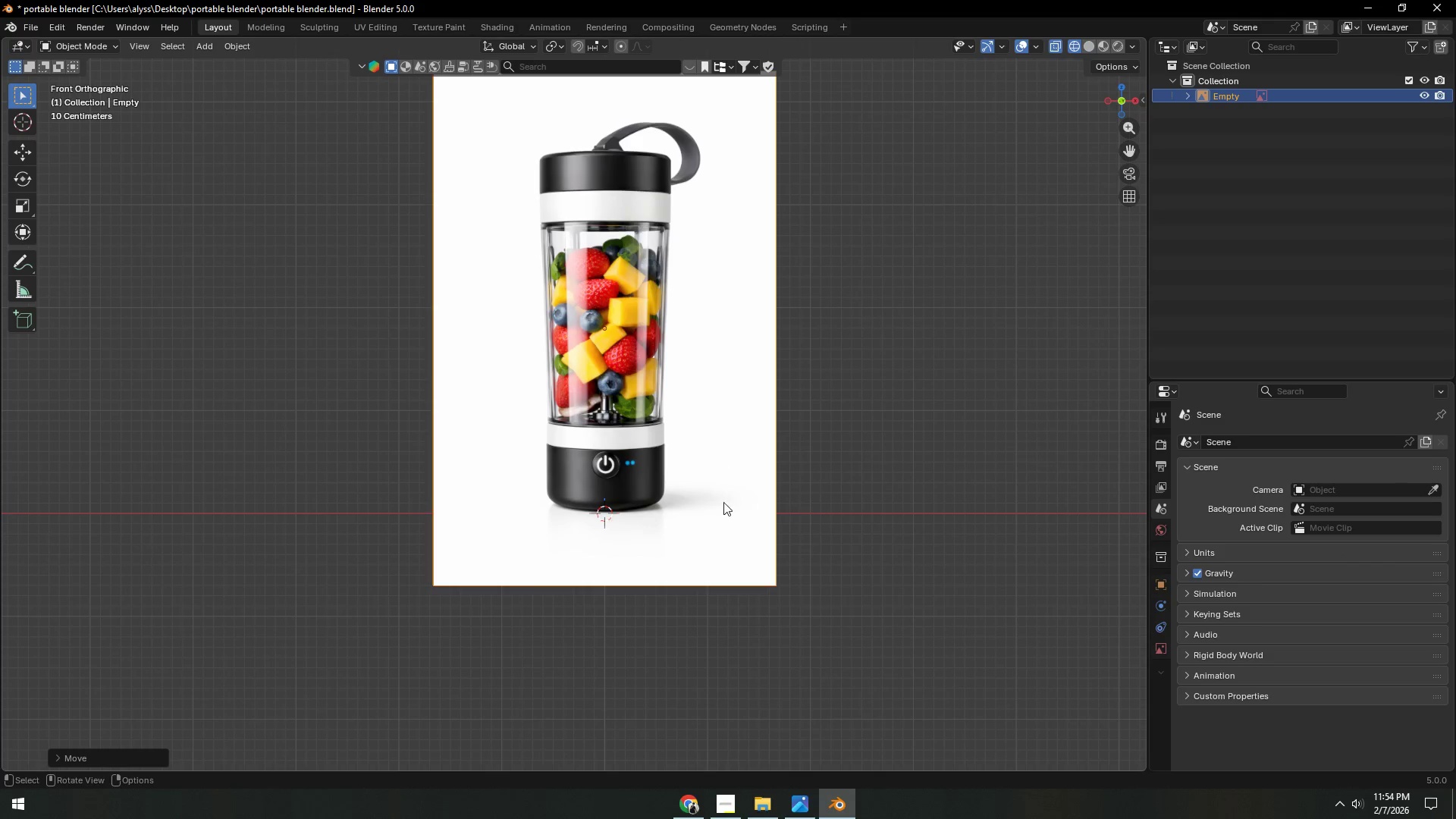 
hold_key(key=ShiftLeft, duration=0.45)
 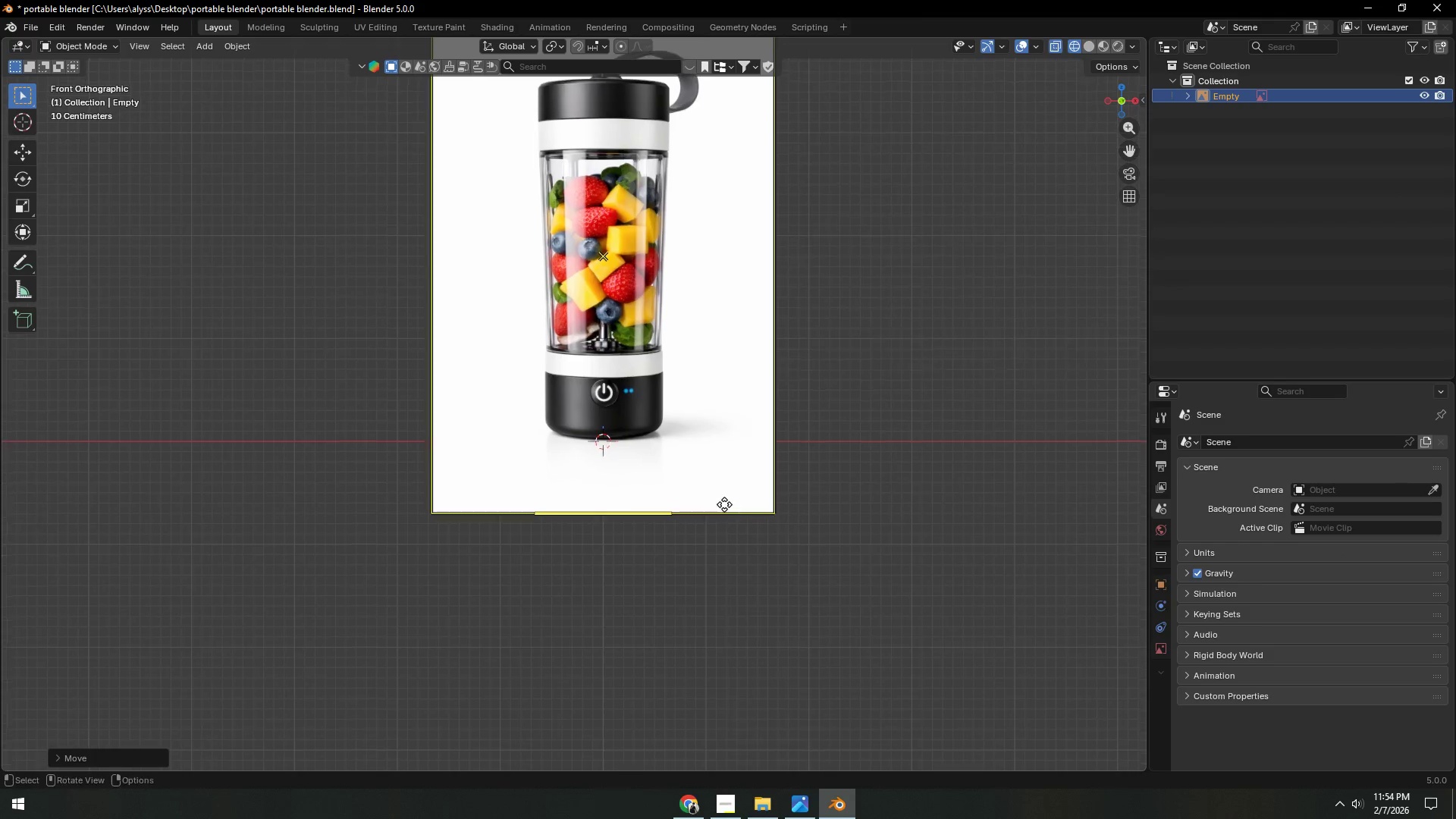 
hold_key(key=ShiftLeft, duration=0.42)
 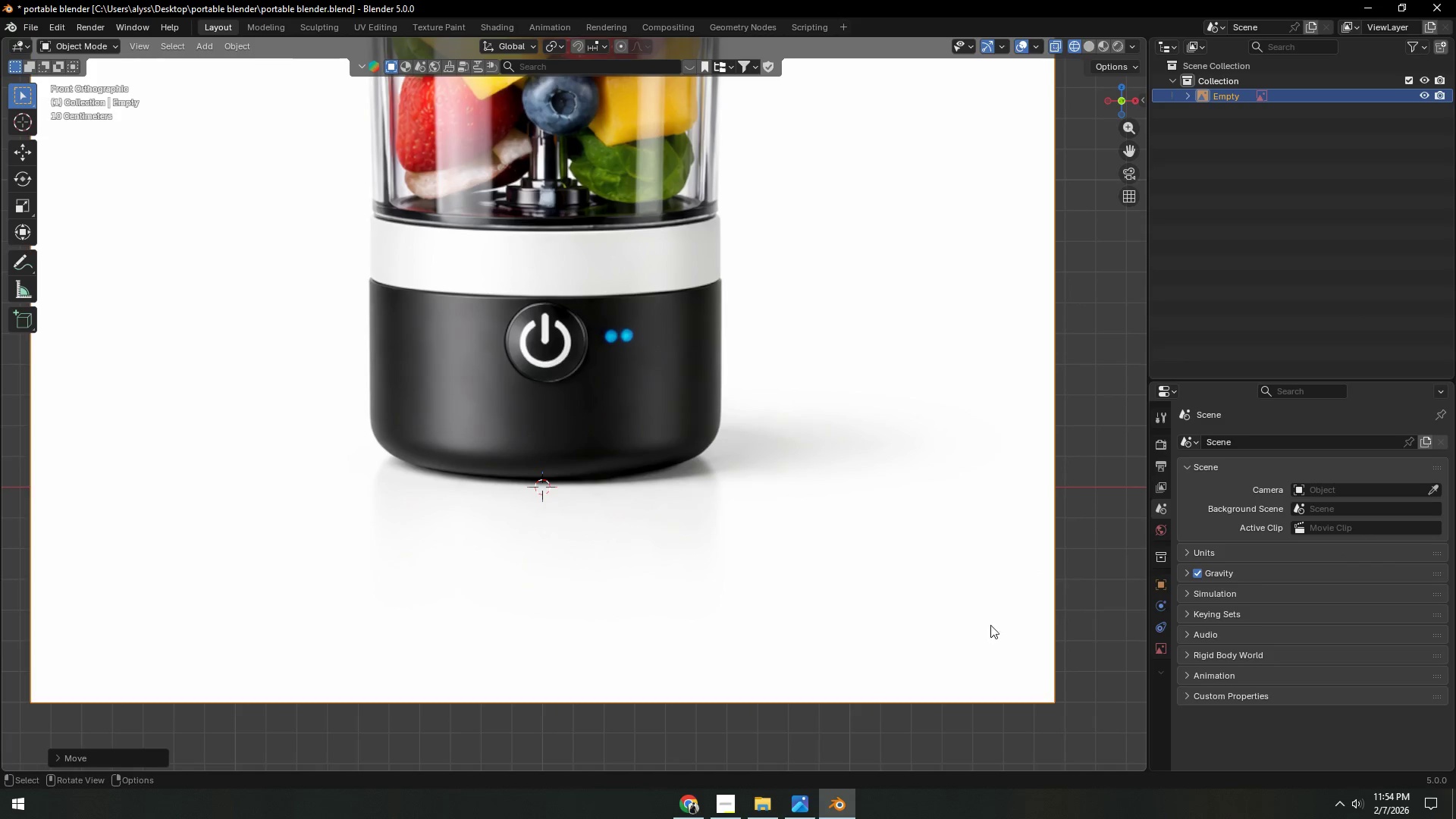 
scroll: coordinate [724, 506], scroll_direction: up, amount: 6.0
 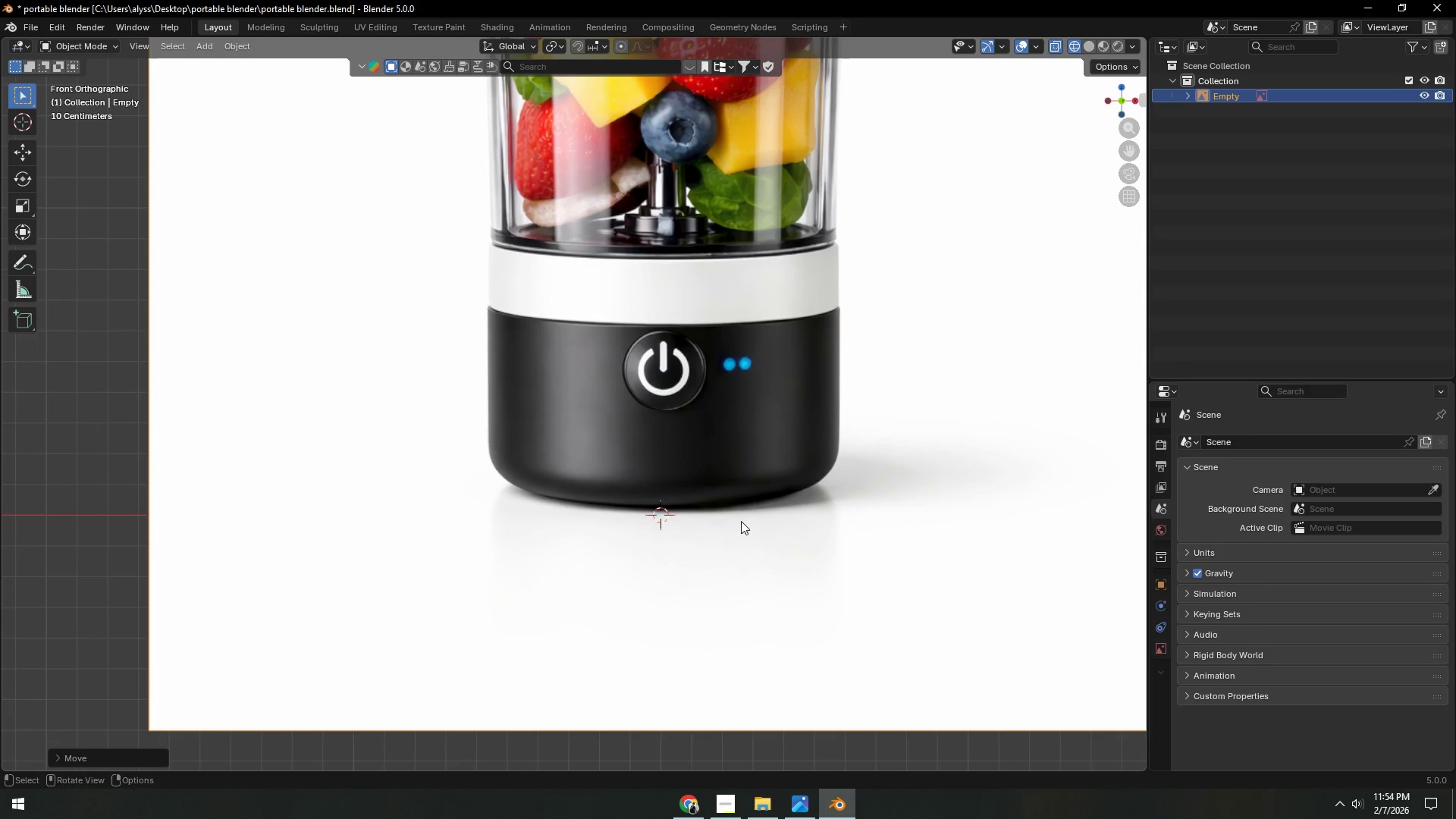 
left_click([1166, 648])
 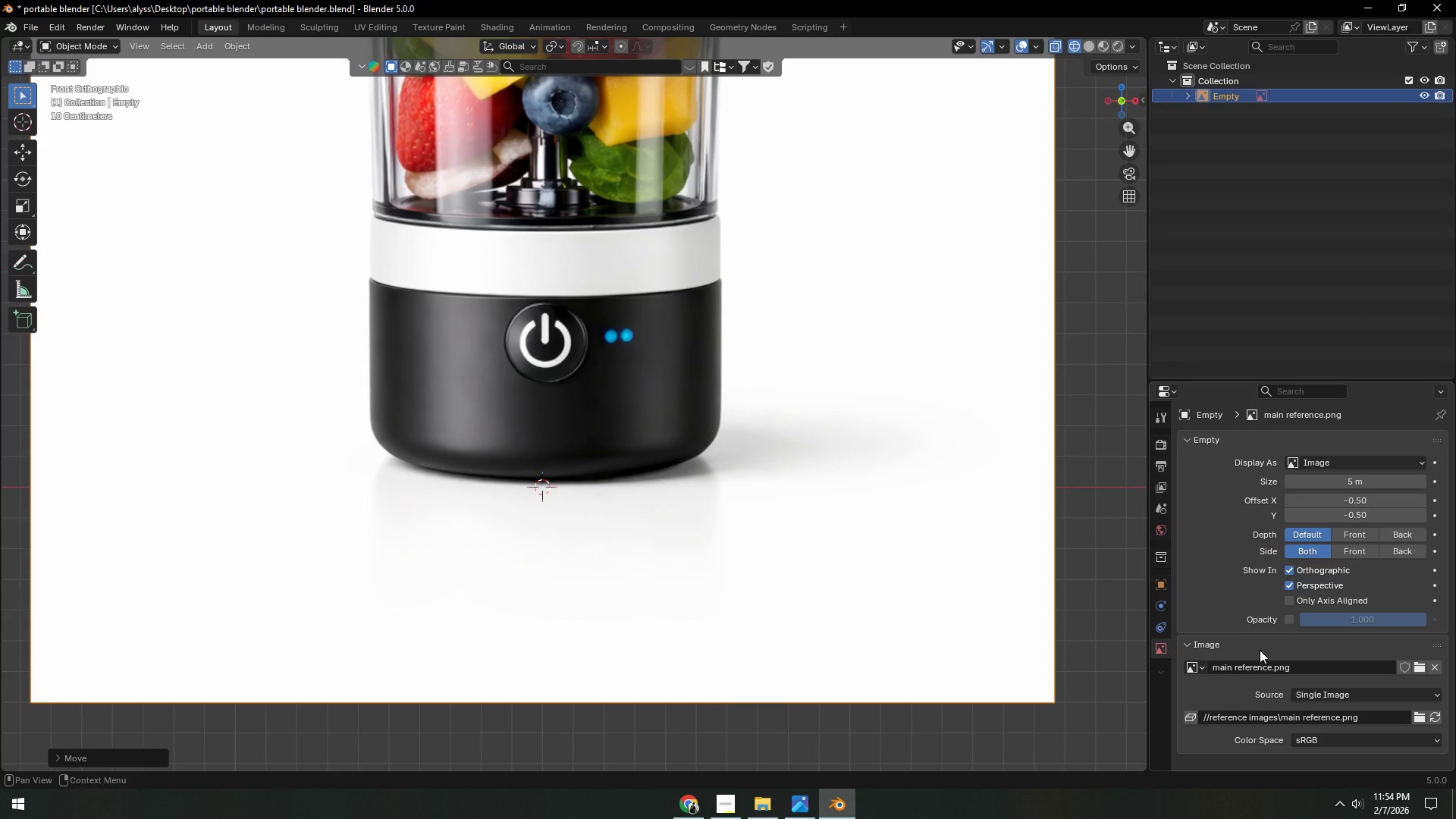 
scroll: coordinate [1279, 651], scroll_direction: down, amount: 2.0
 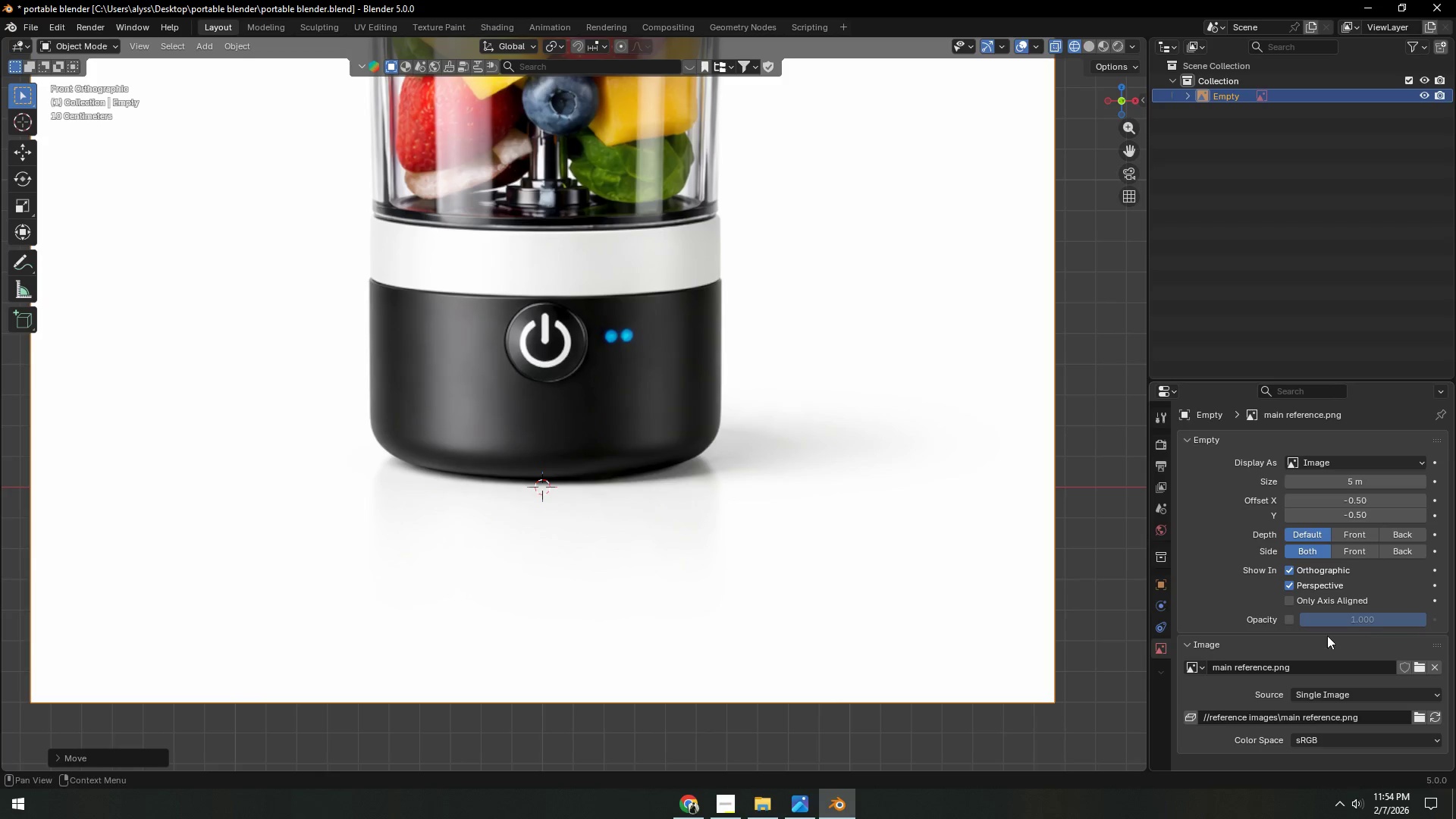 
left_click([1285, 621])
 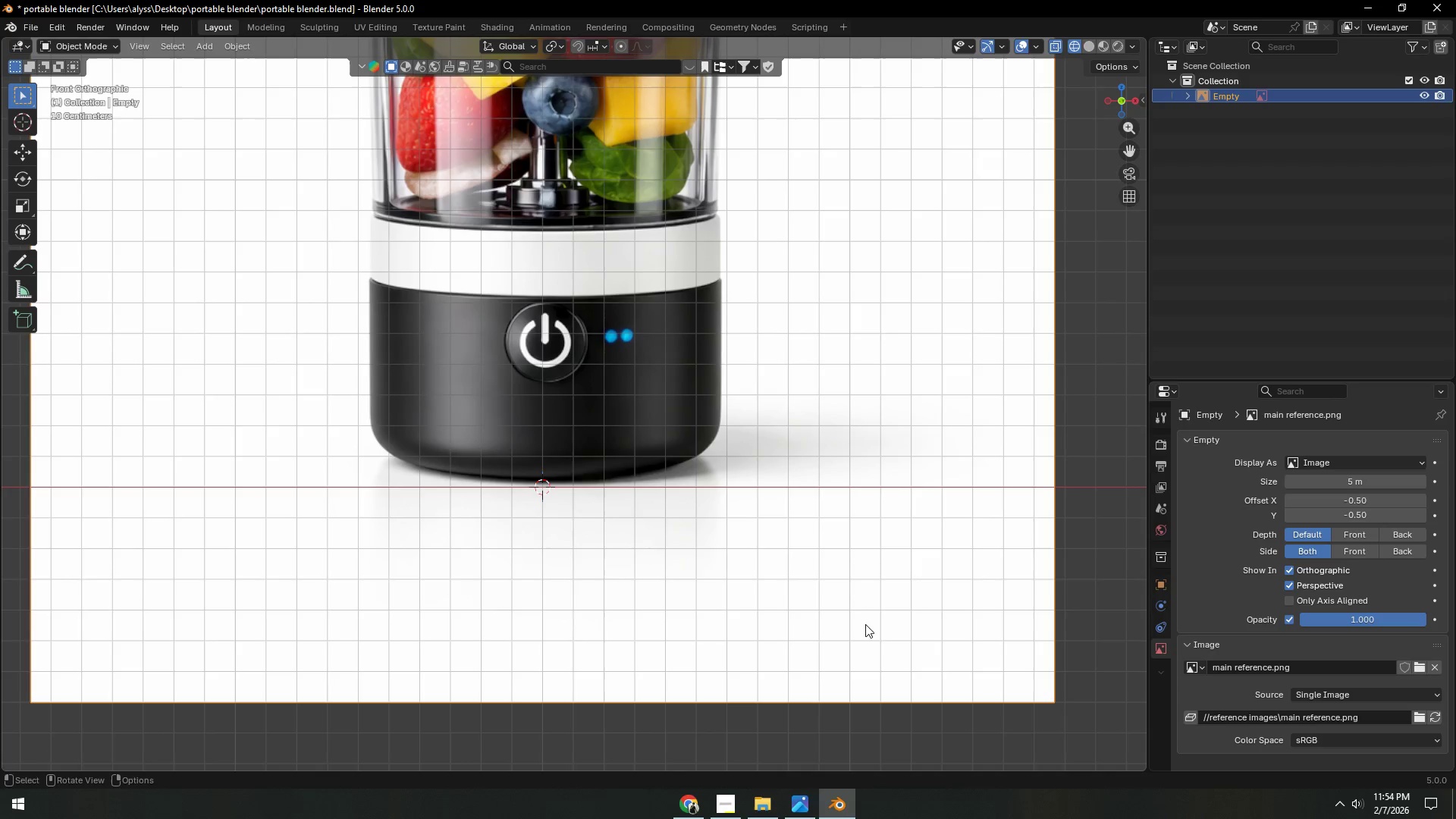 
type(gz)
 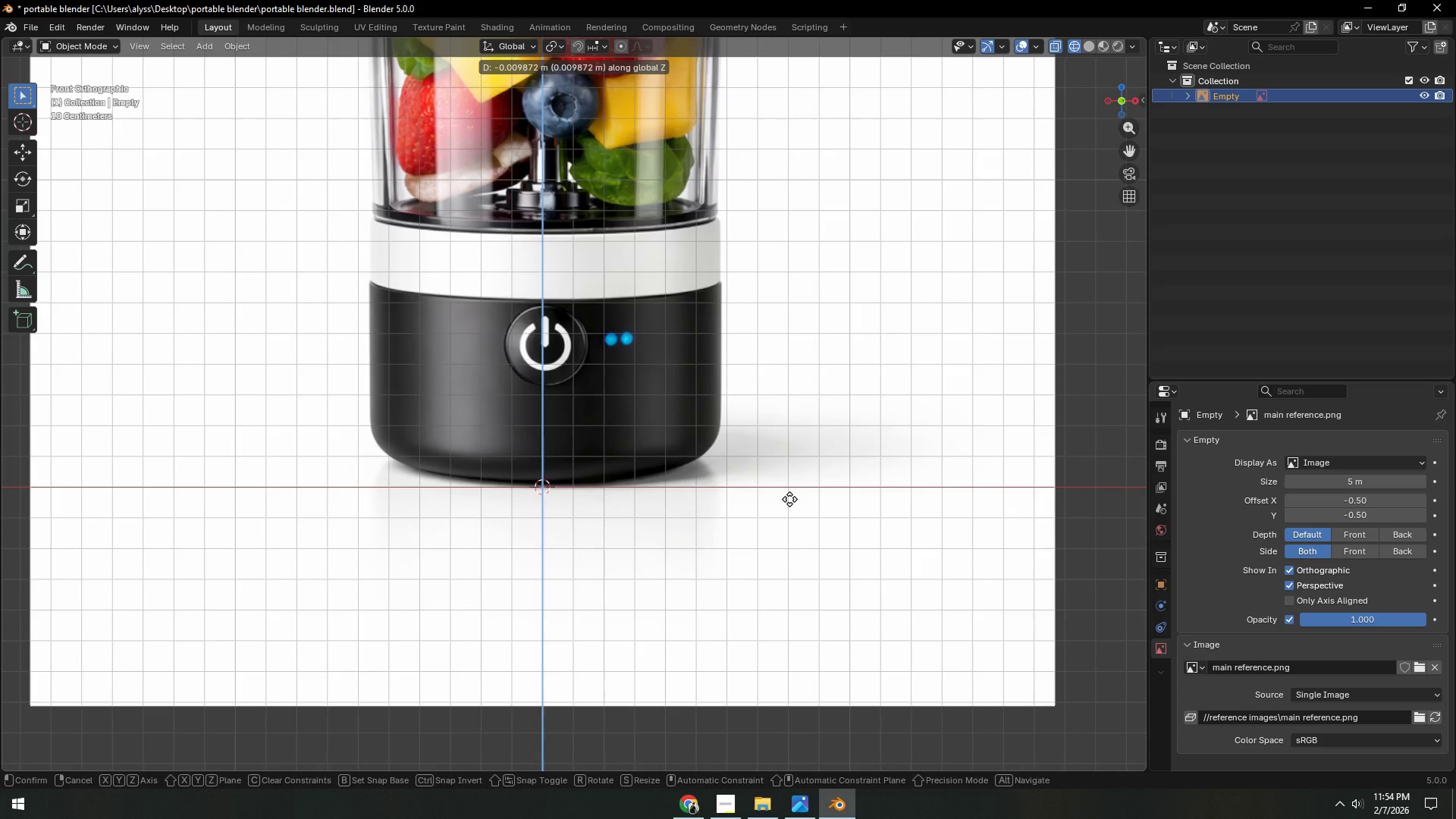 
left_click([789, 499])
 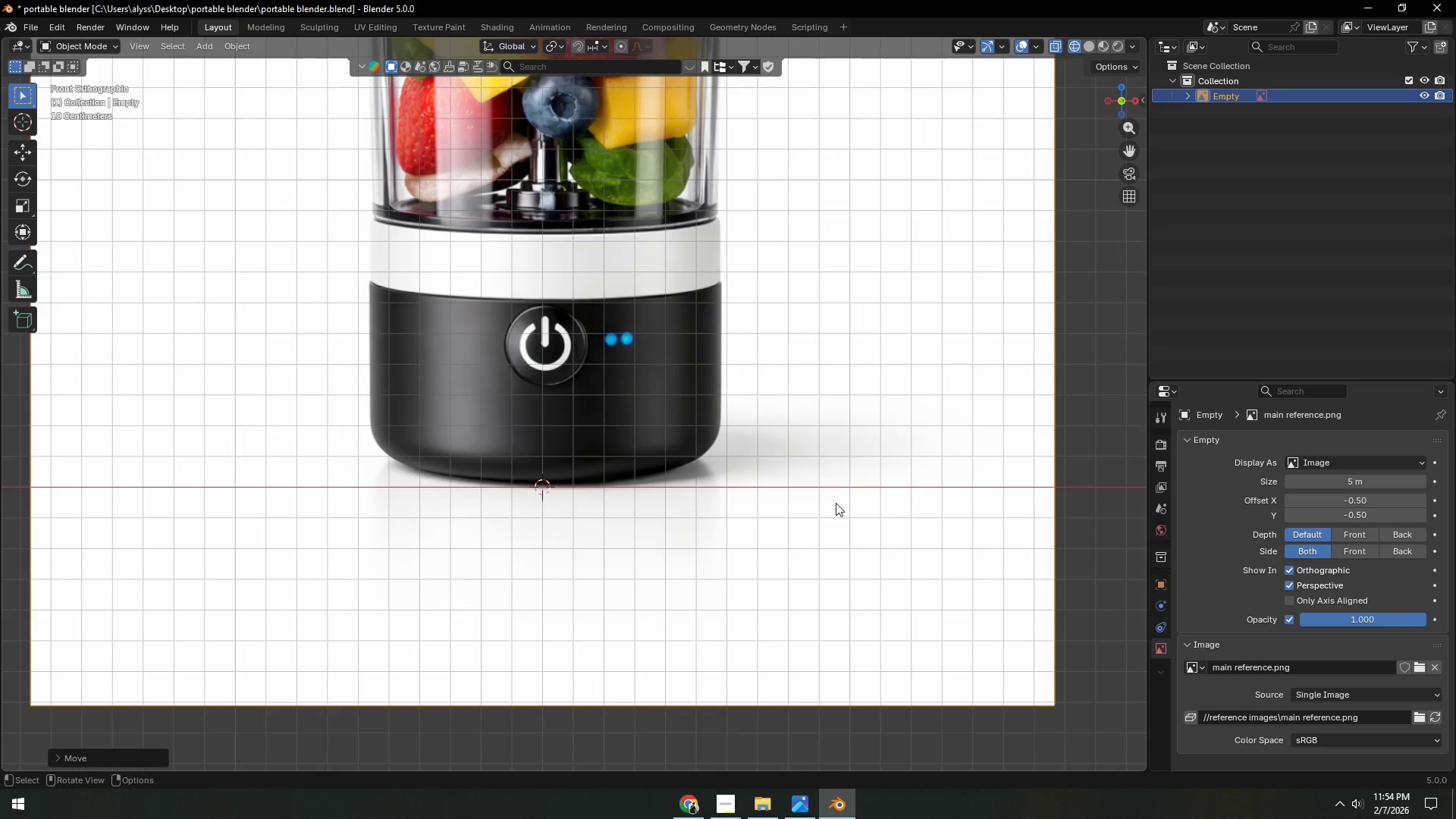 
type(gx)
 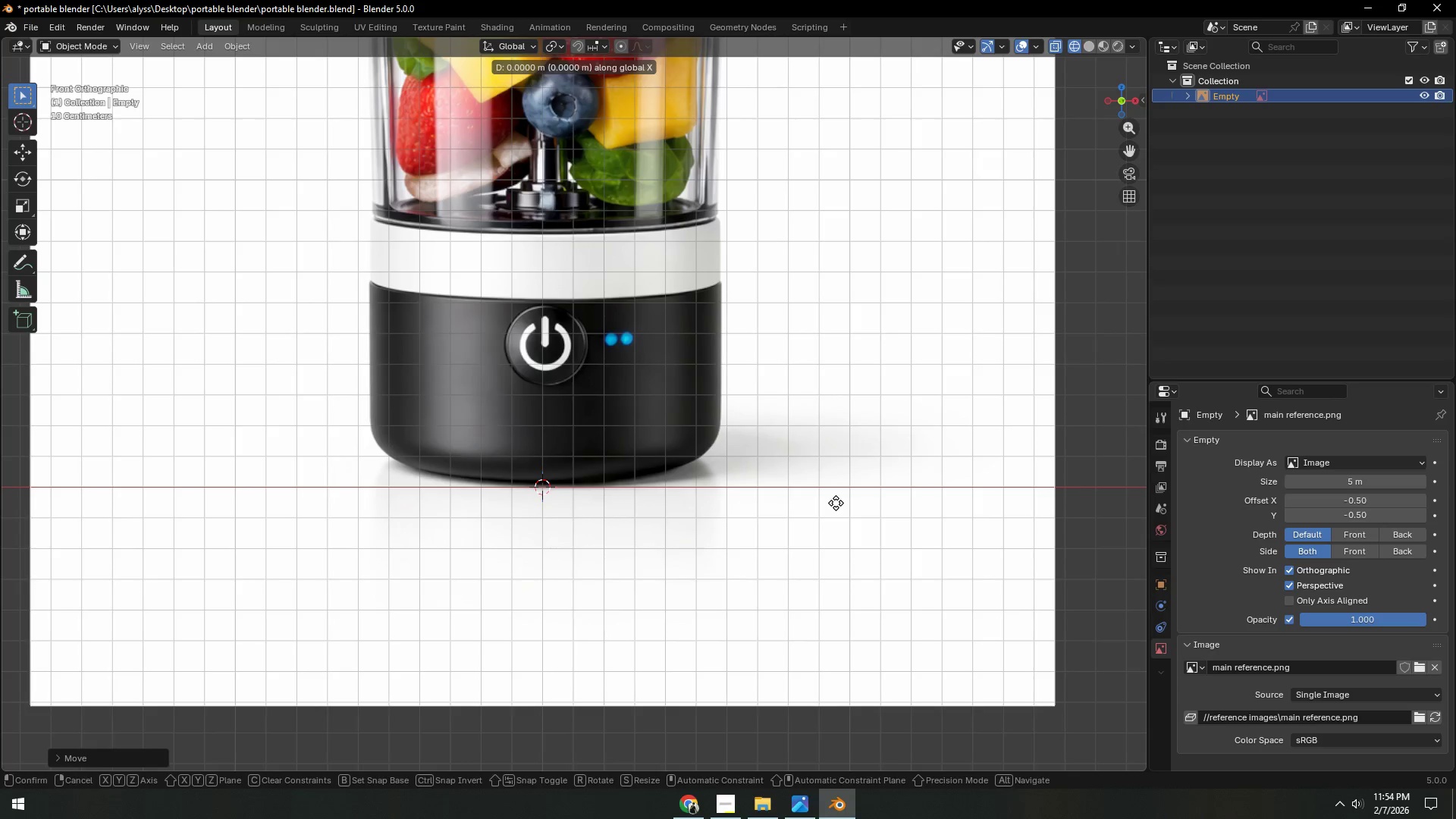 
hold_key(key=ShiftLeft, duration=1.5)
 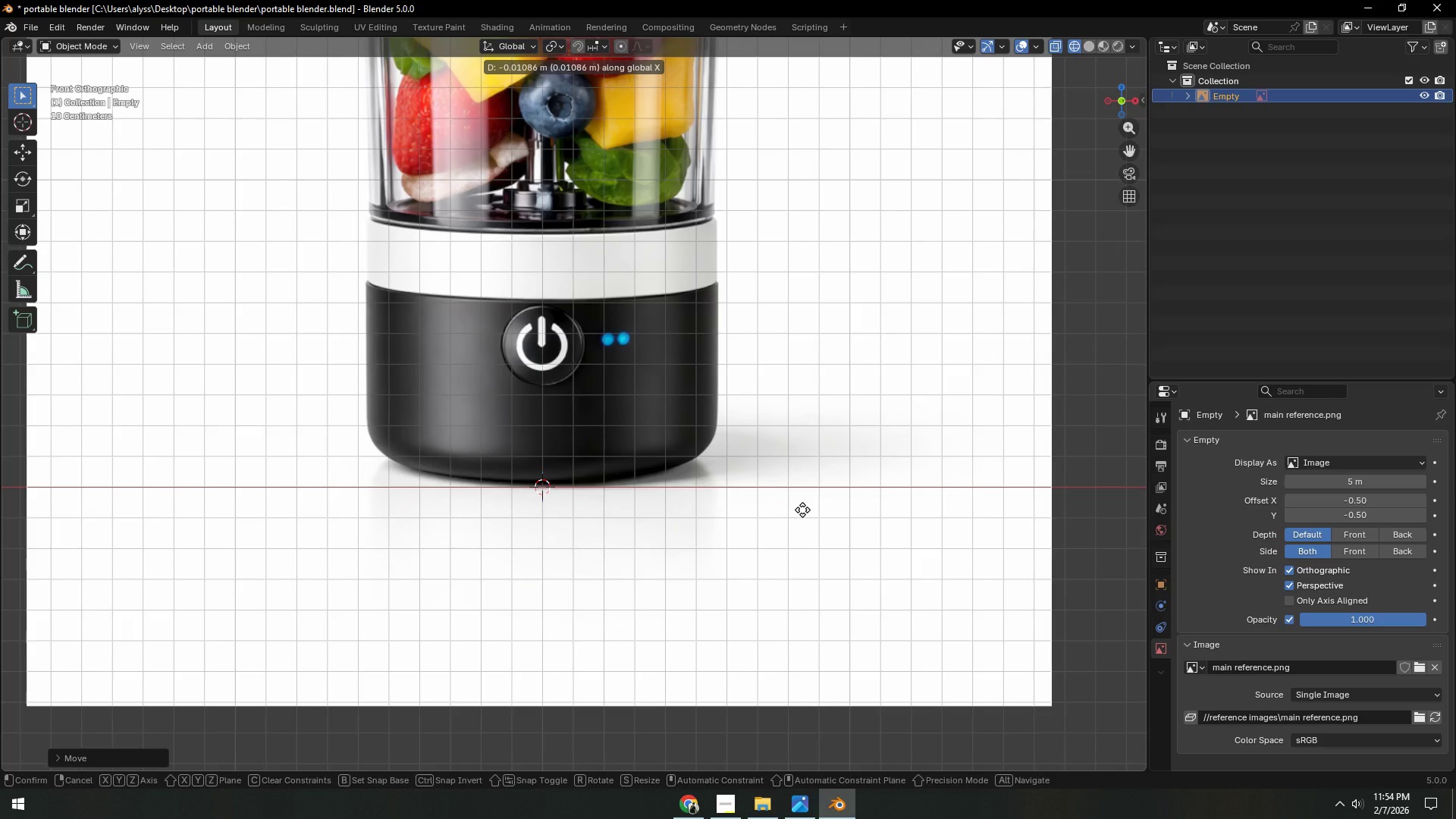 
hold_key(key=ShiftLeft, duration=1.53)
 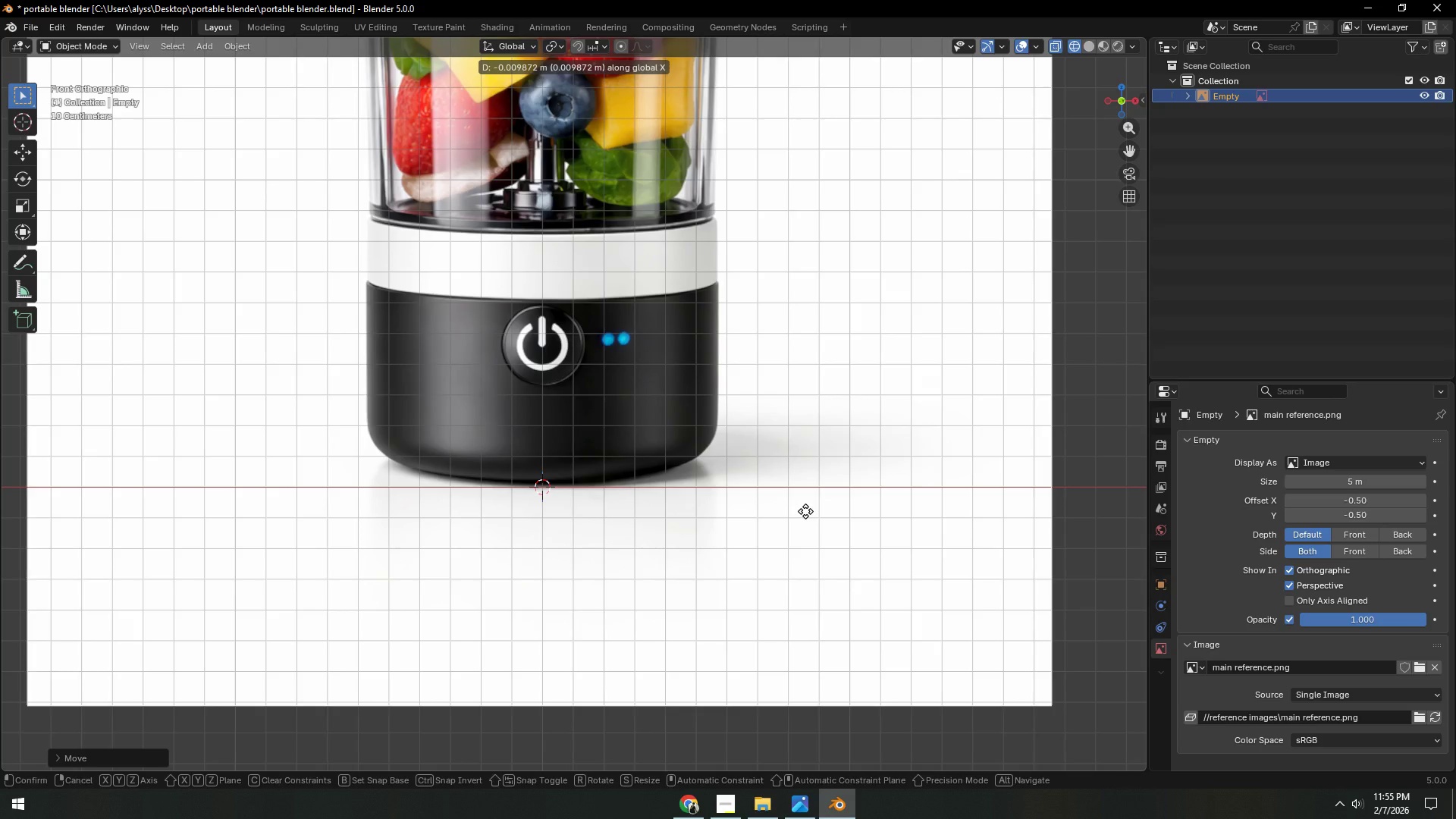 
hold_key(key=ShiftLeft, duration=1.52)
left_click([805, 511])
 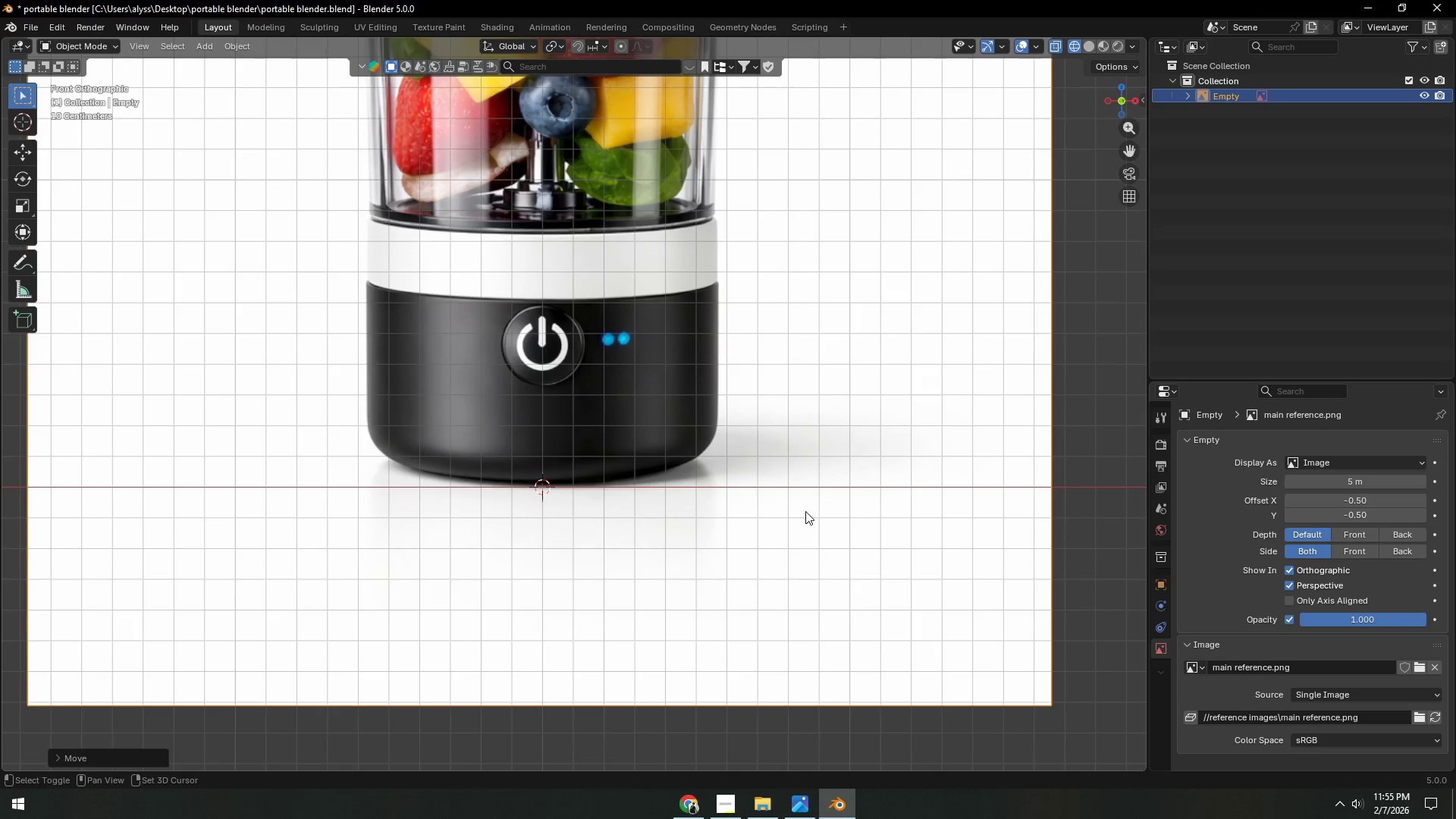 
key(Shift+ShiftLeft)
 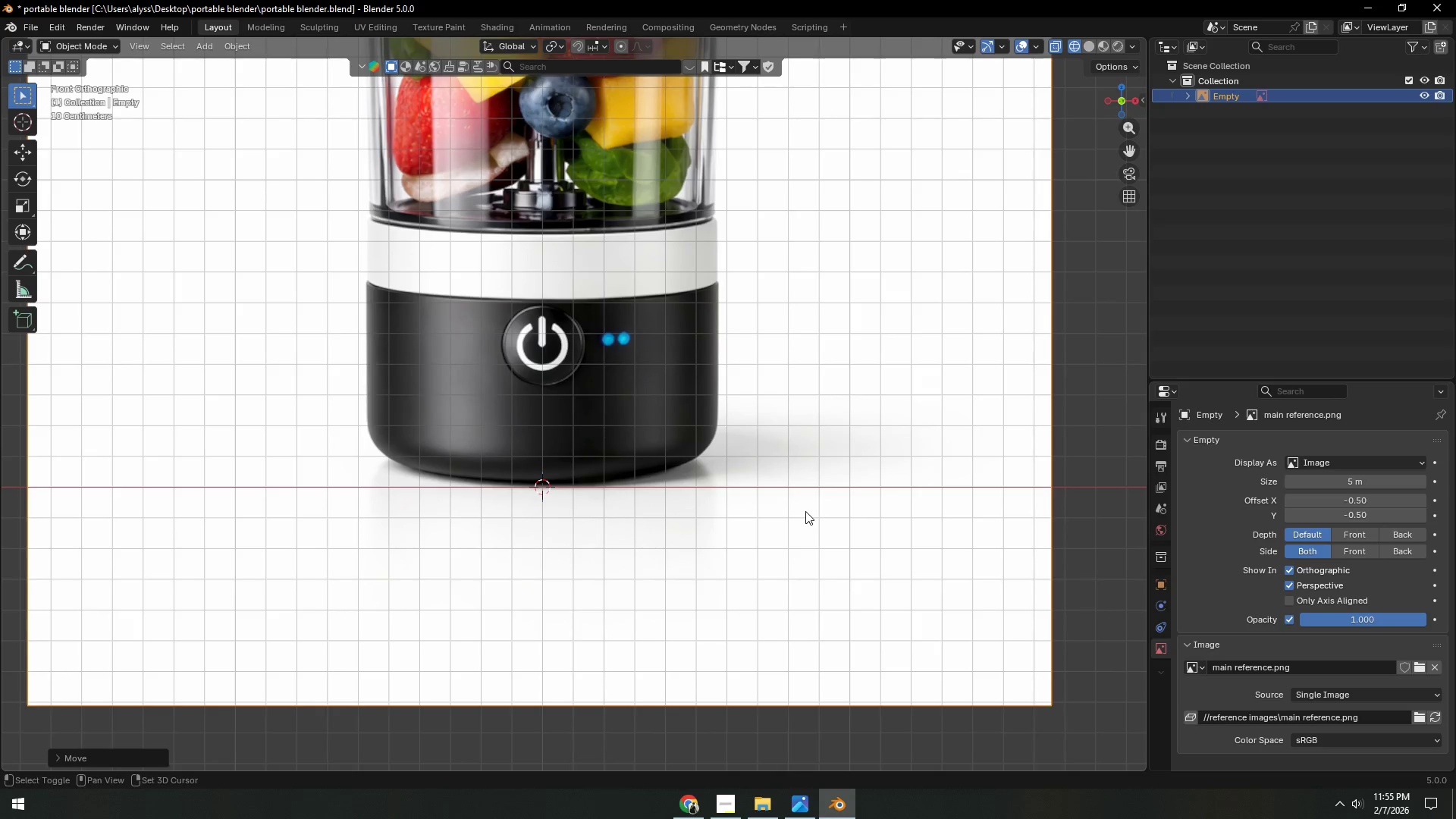 
key(Shift+ShiftLeft)
 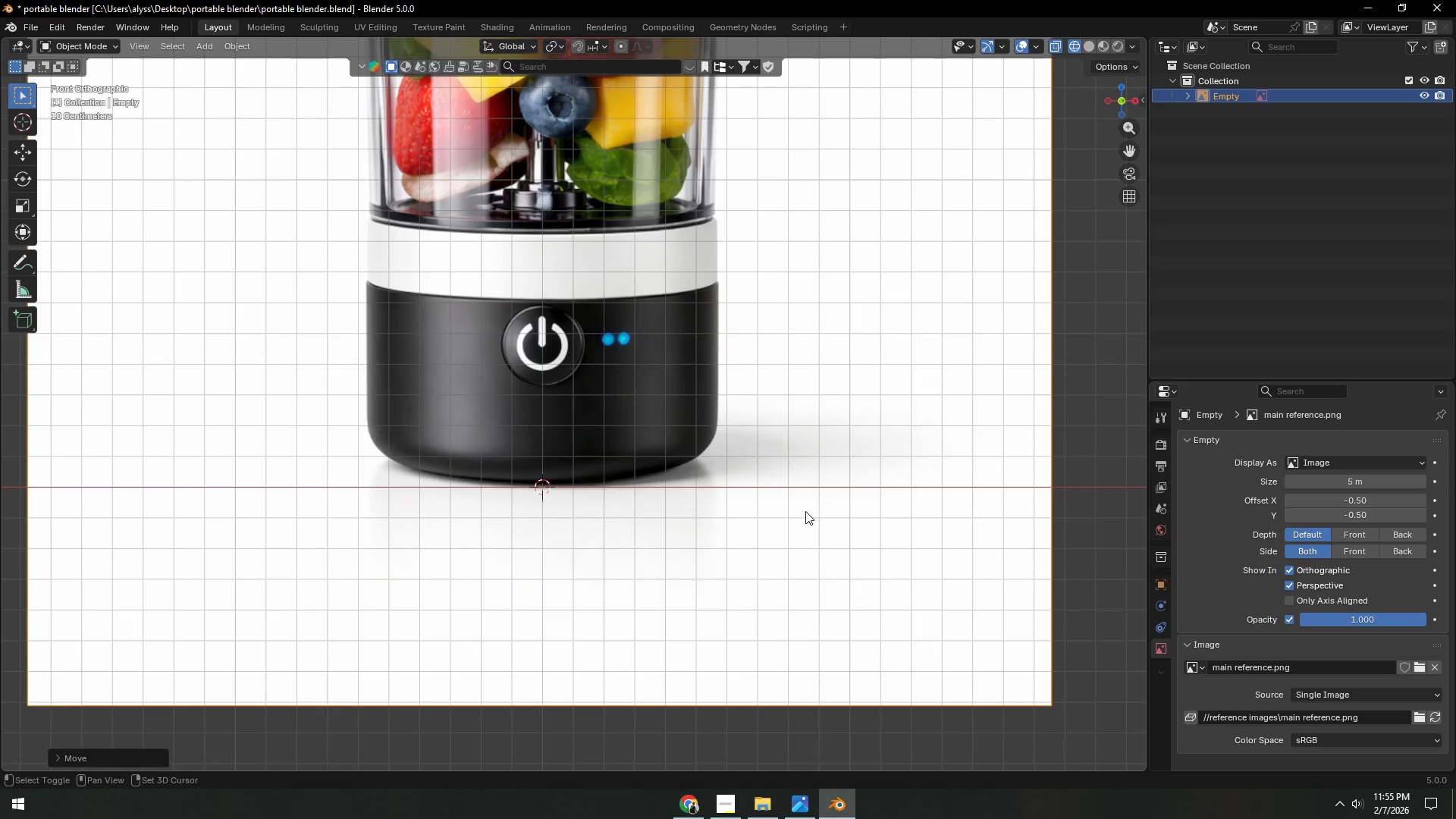 
key(Shift+ShiftLeft)
 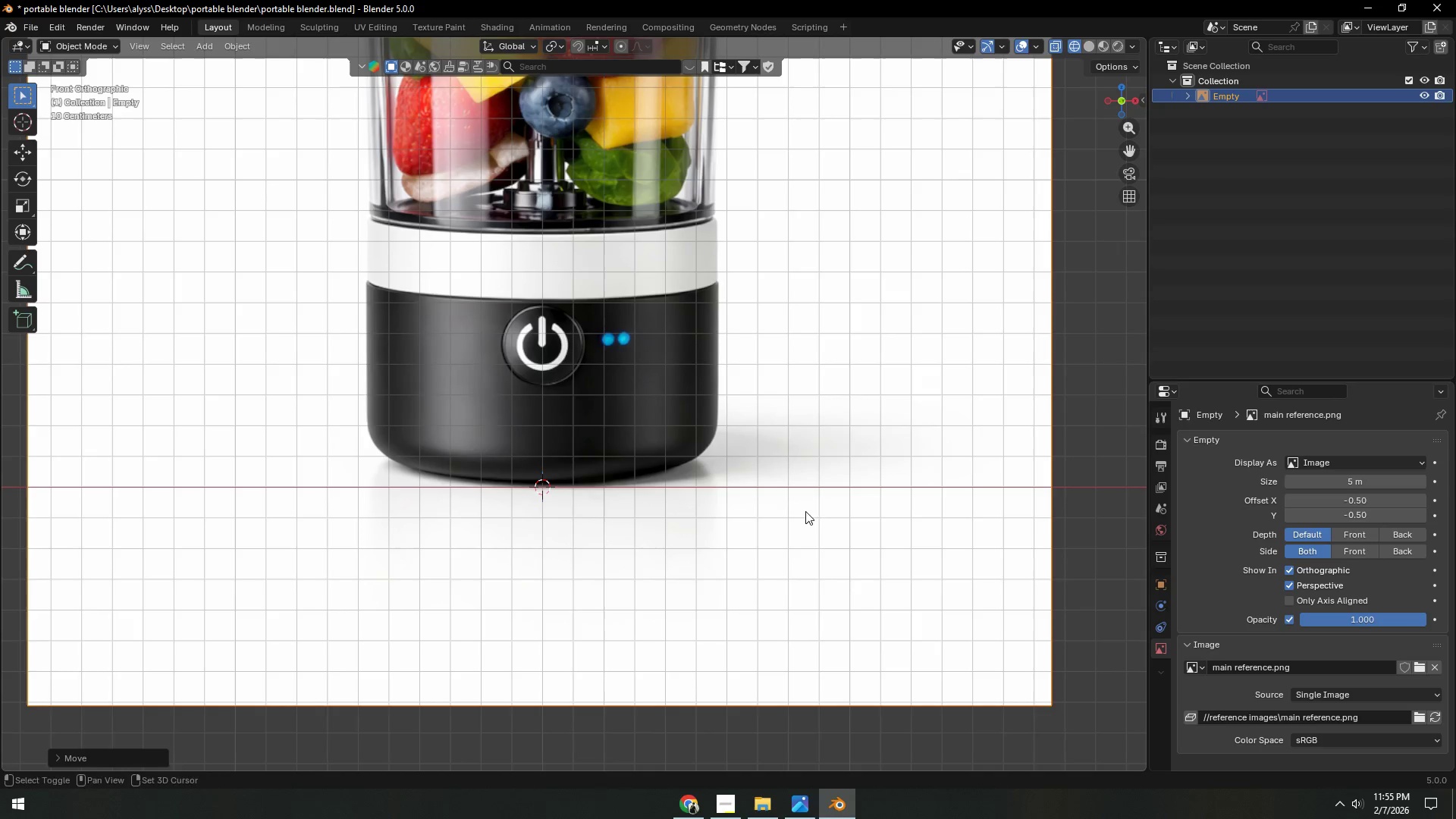 
key(Shift+ShiftLeft)
 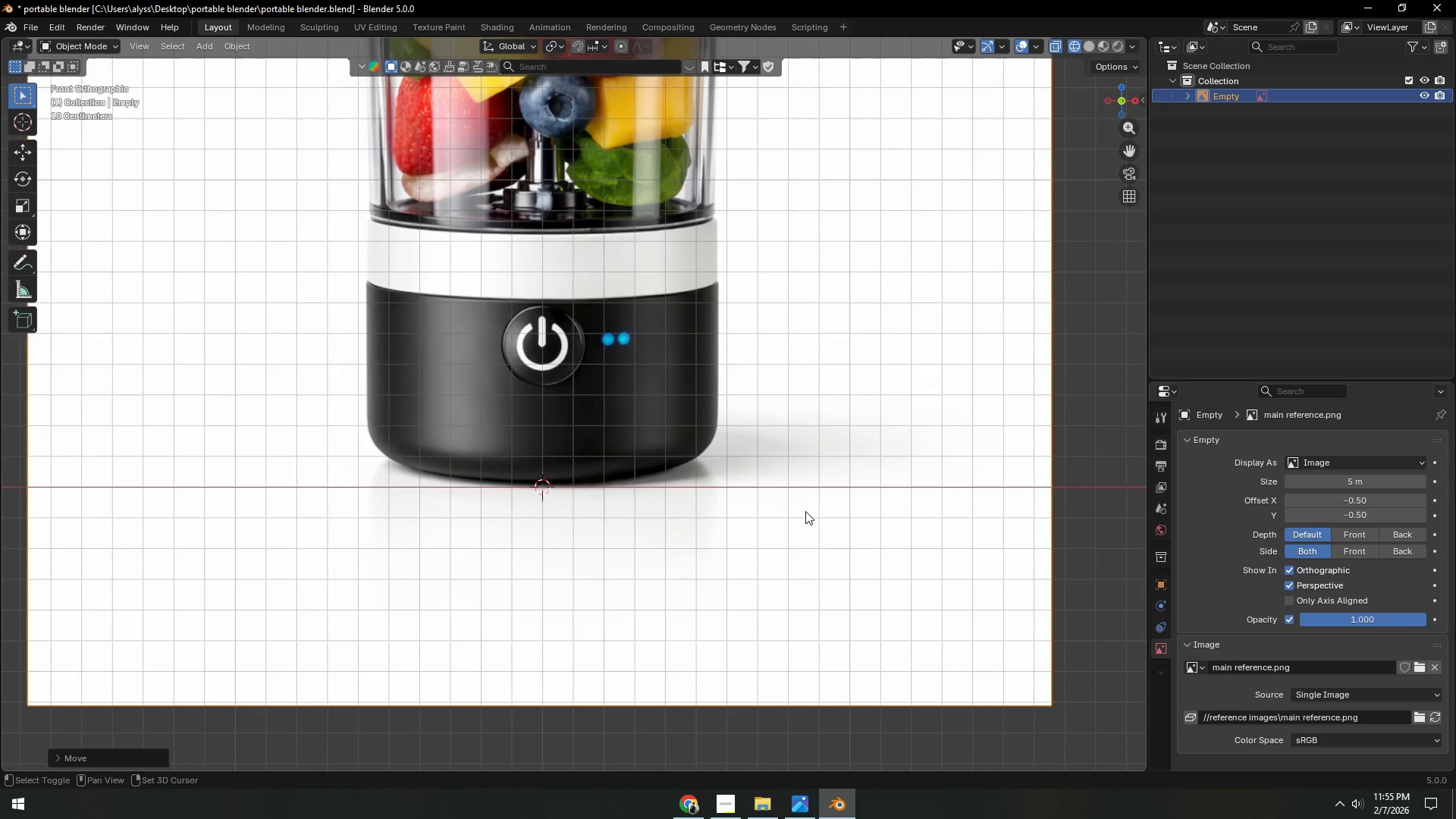 
key(Shift+ShiftLeft)
 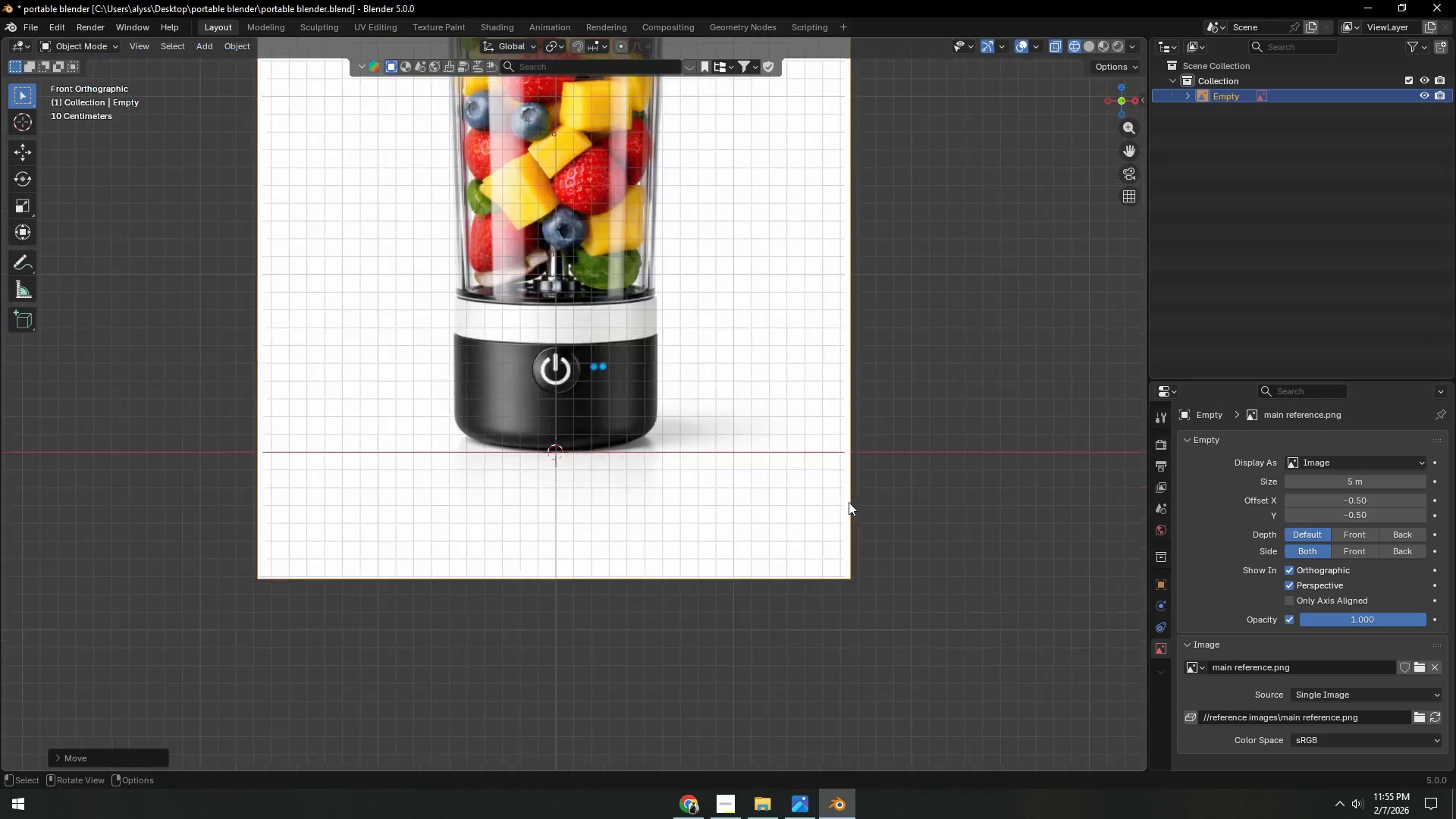 
hold_key(key=ShiftLeft, duration=1.52)
 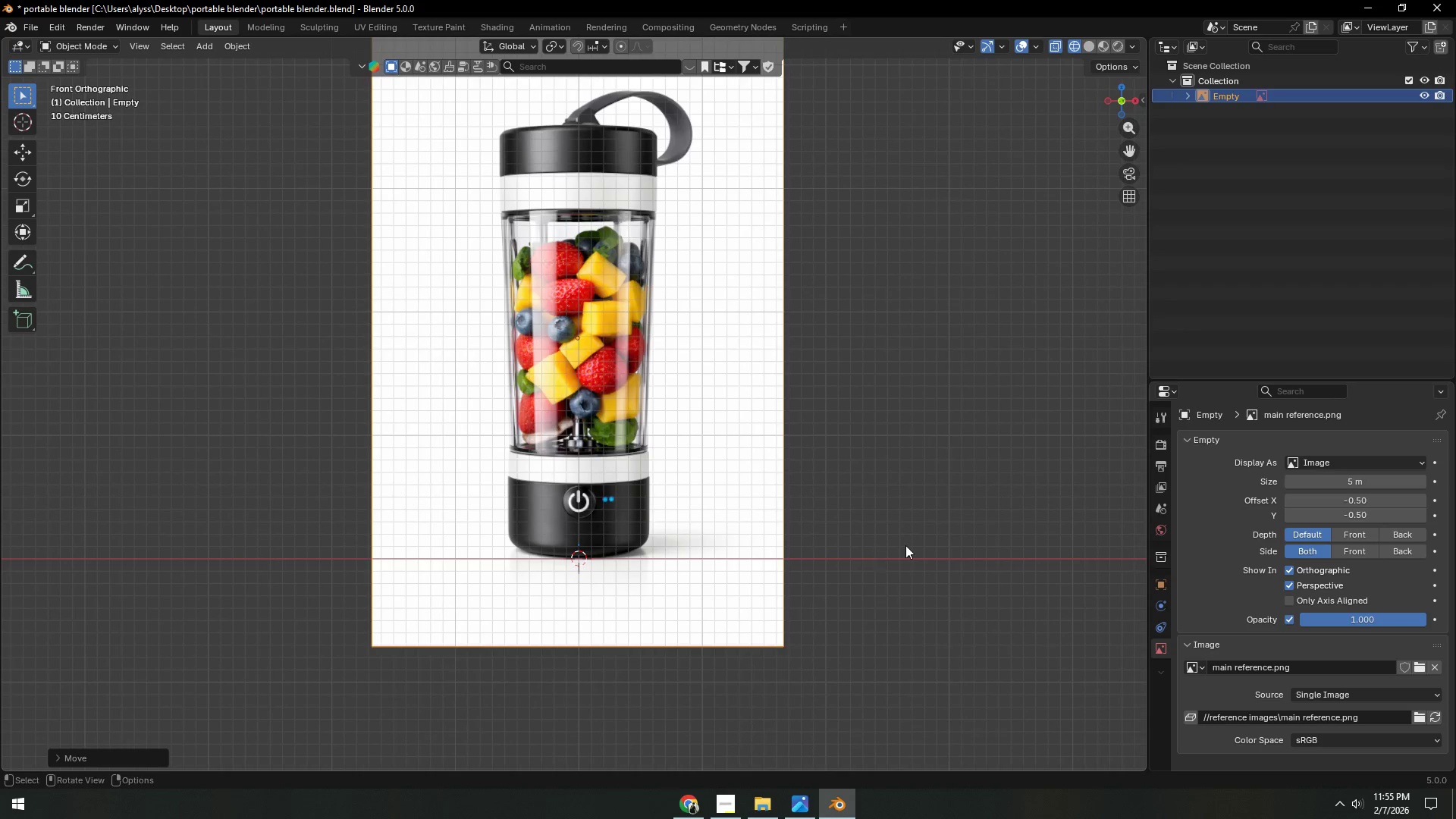 
scroll: coordinate [849, 502], scroll_direction: down, amount: 5.0
 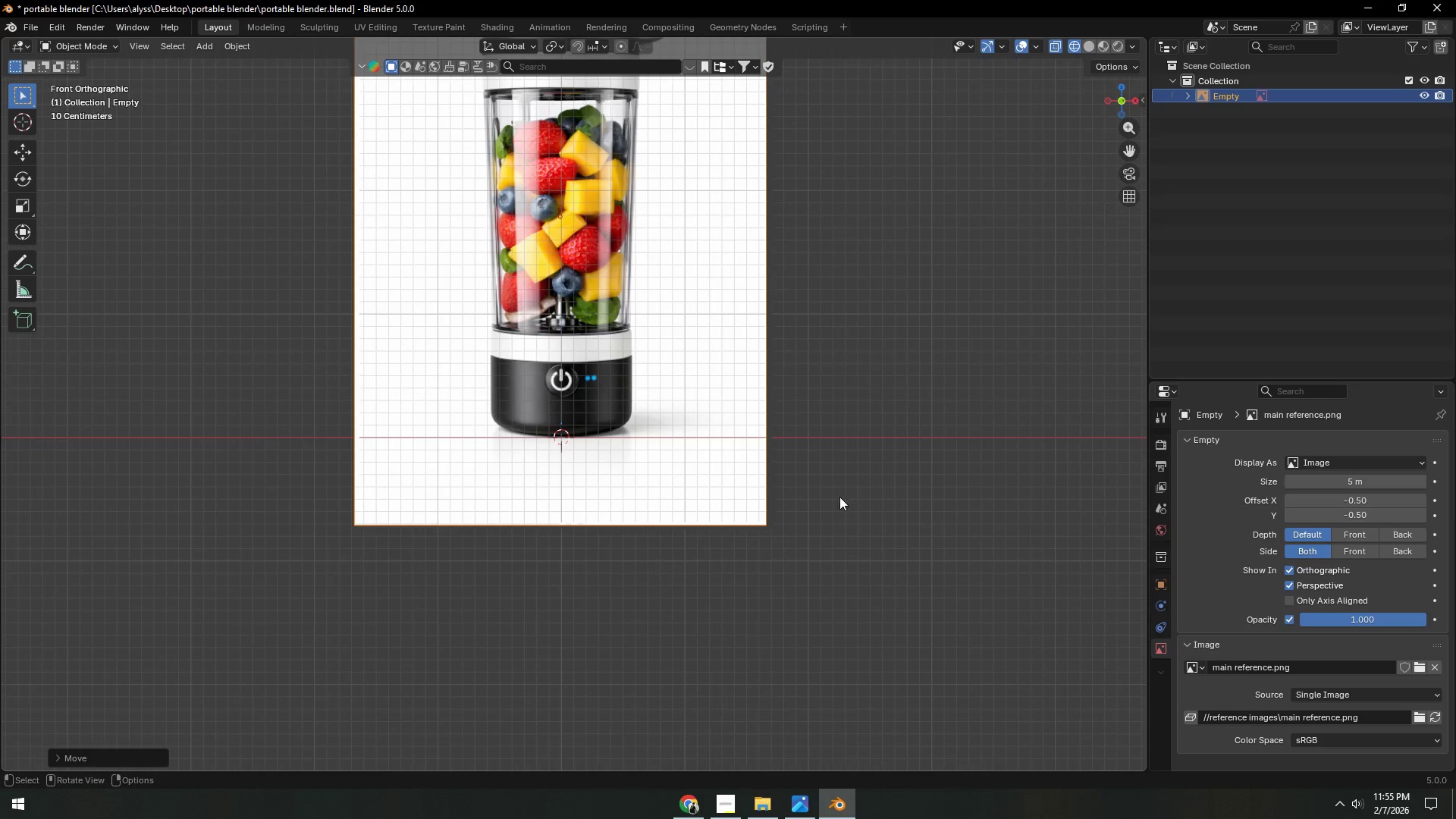 
left_click([905, 545])
 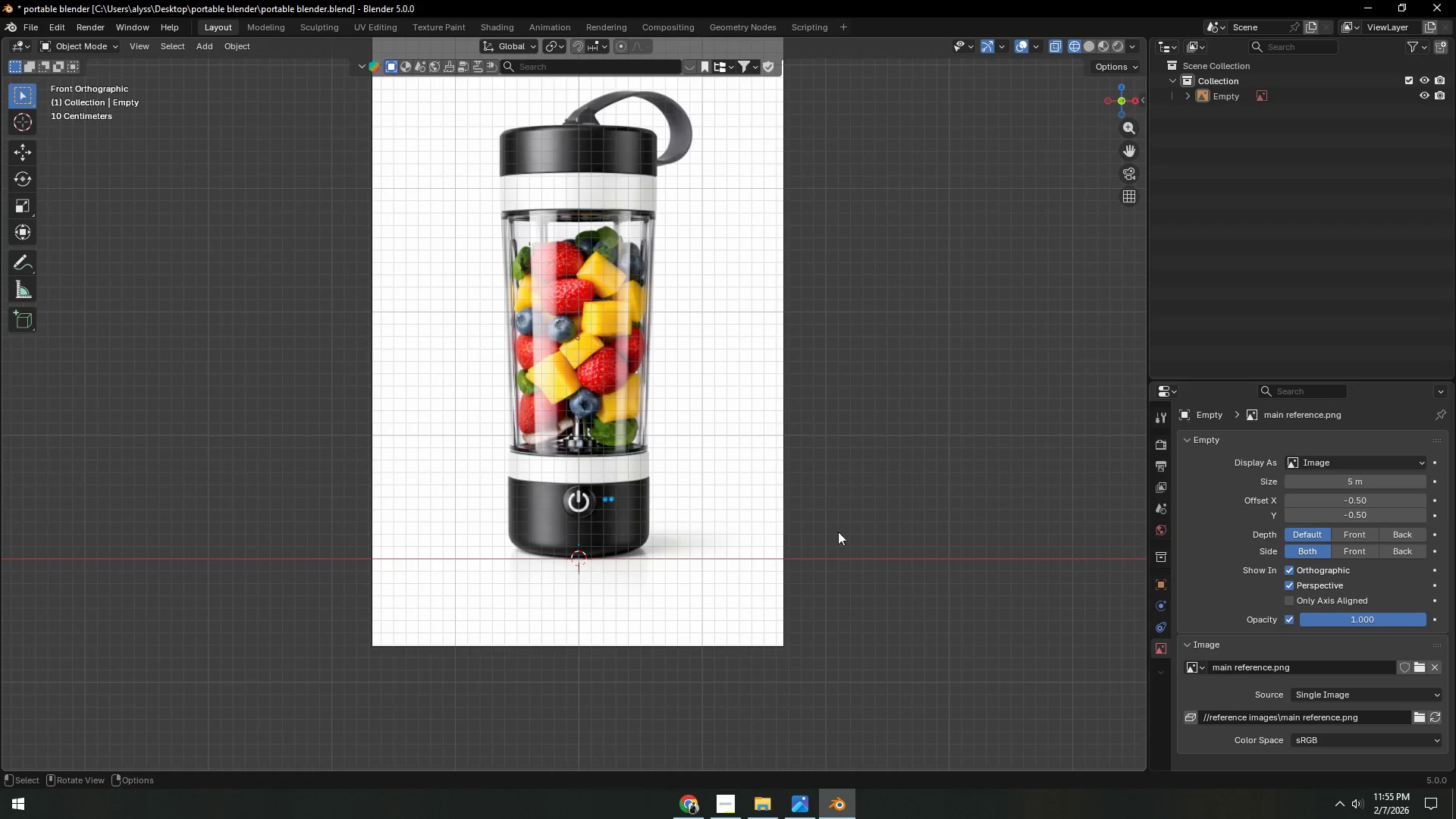 
type(gz)
 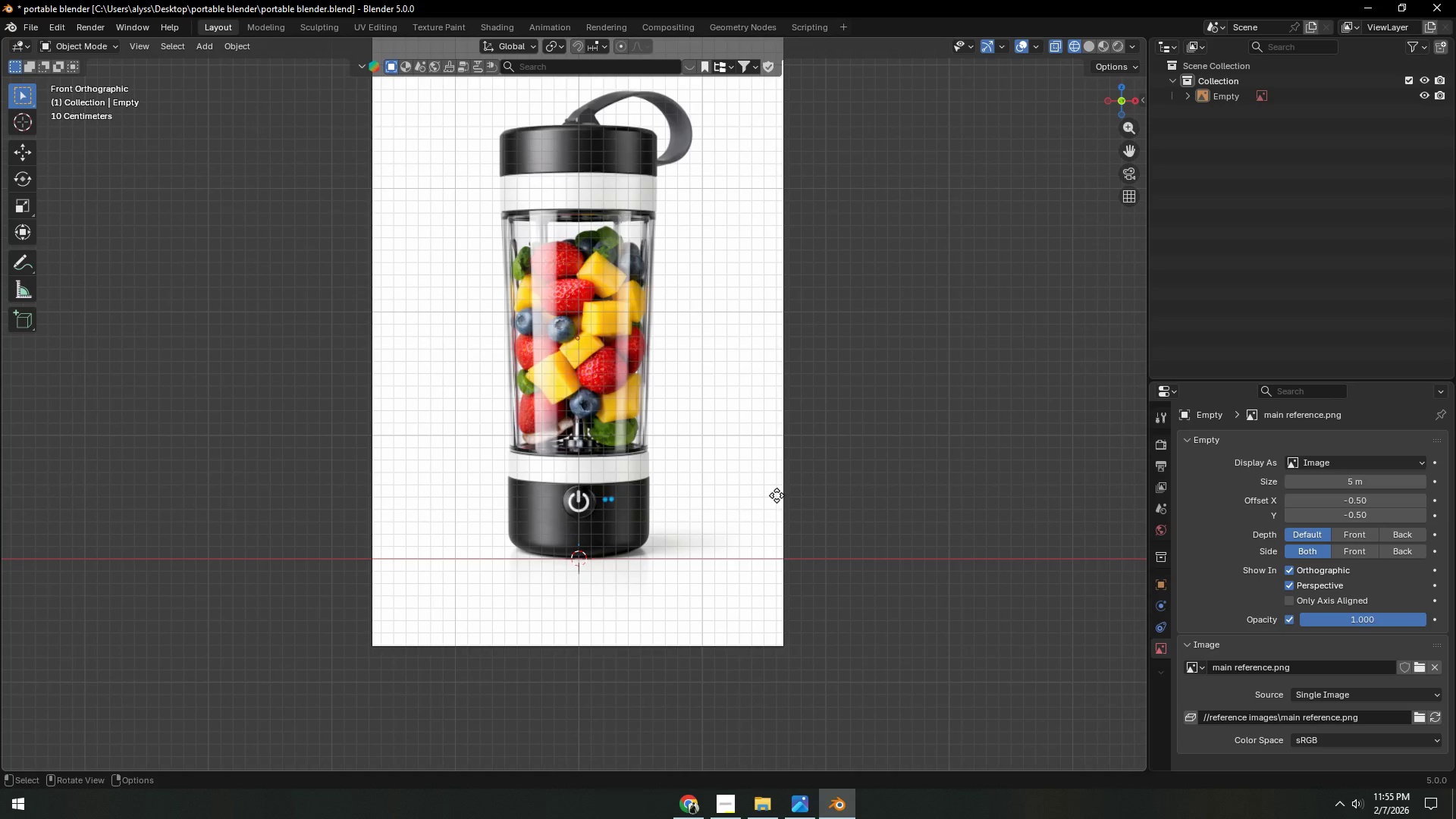 
left_click([708, 507])
 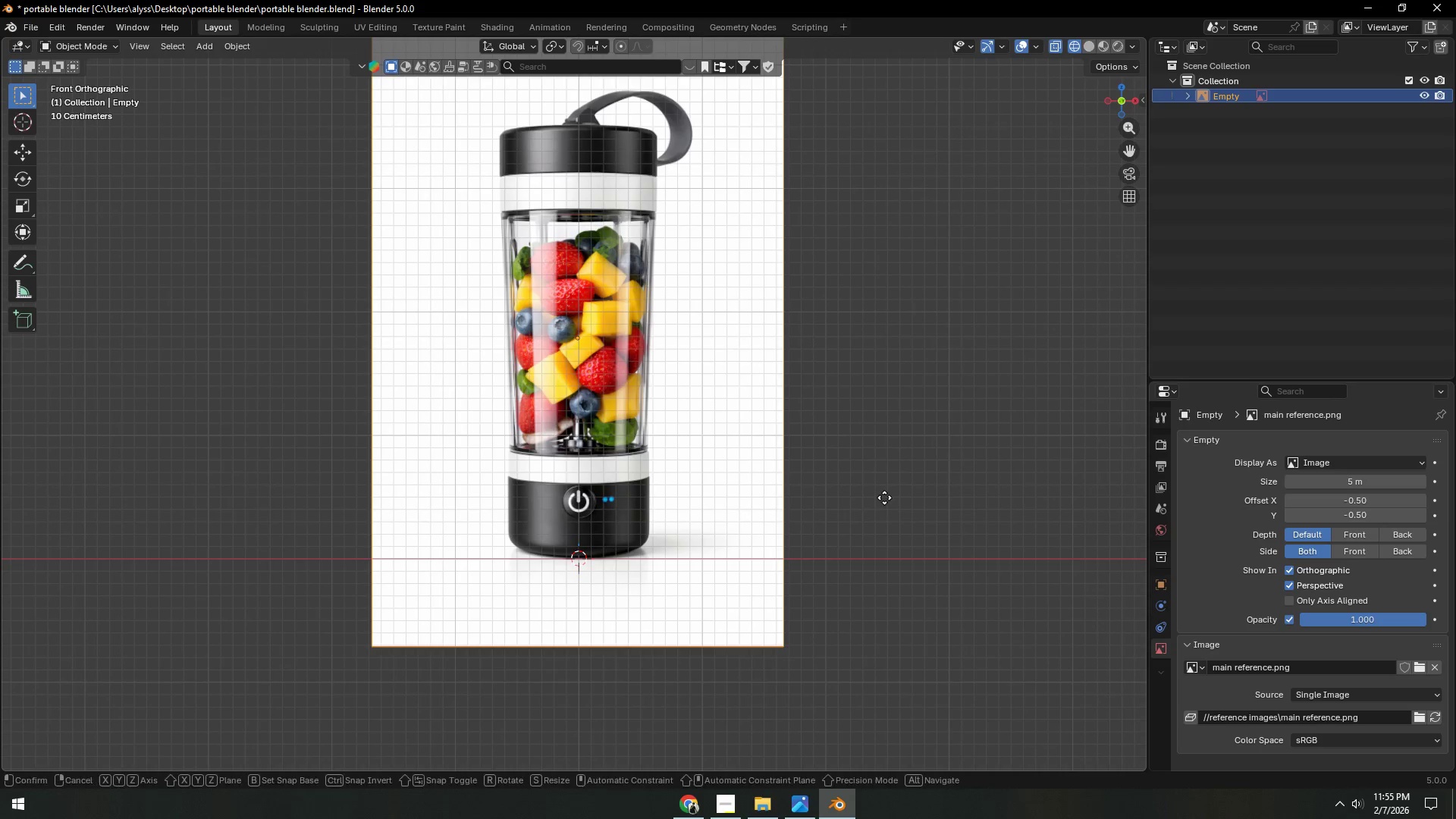 
type(gz)
 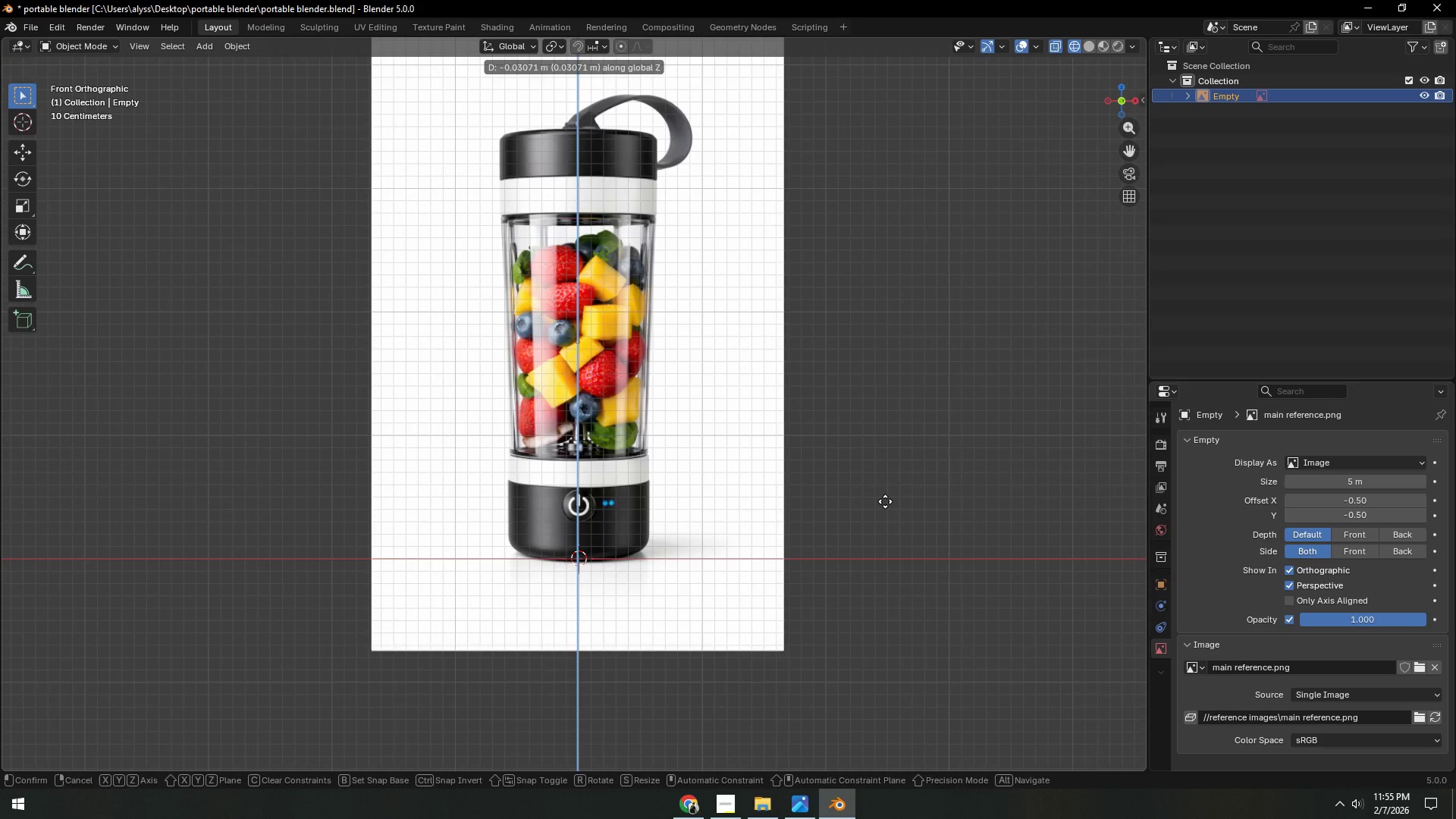 
left_click([885, 501])
 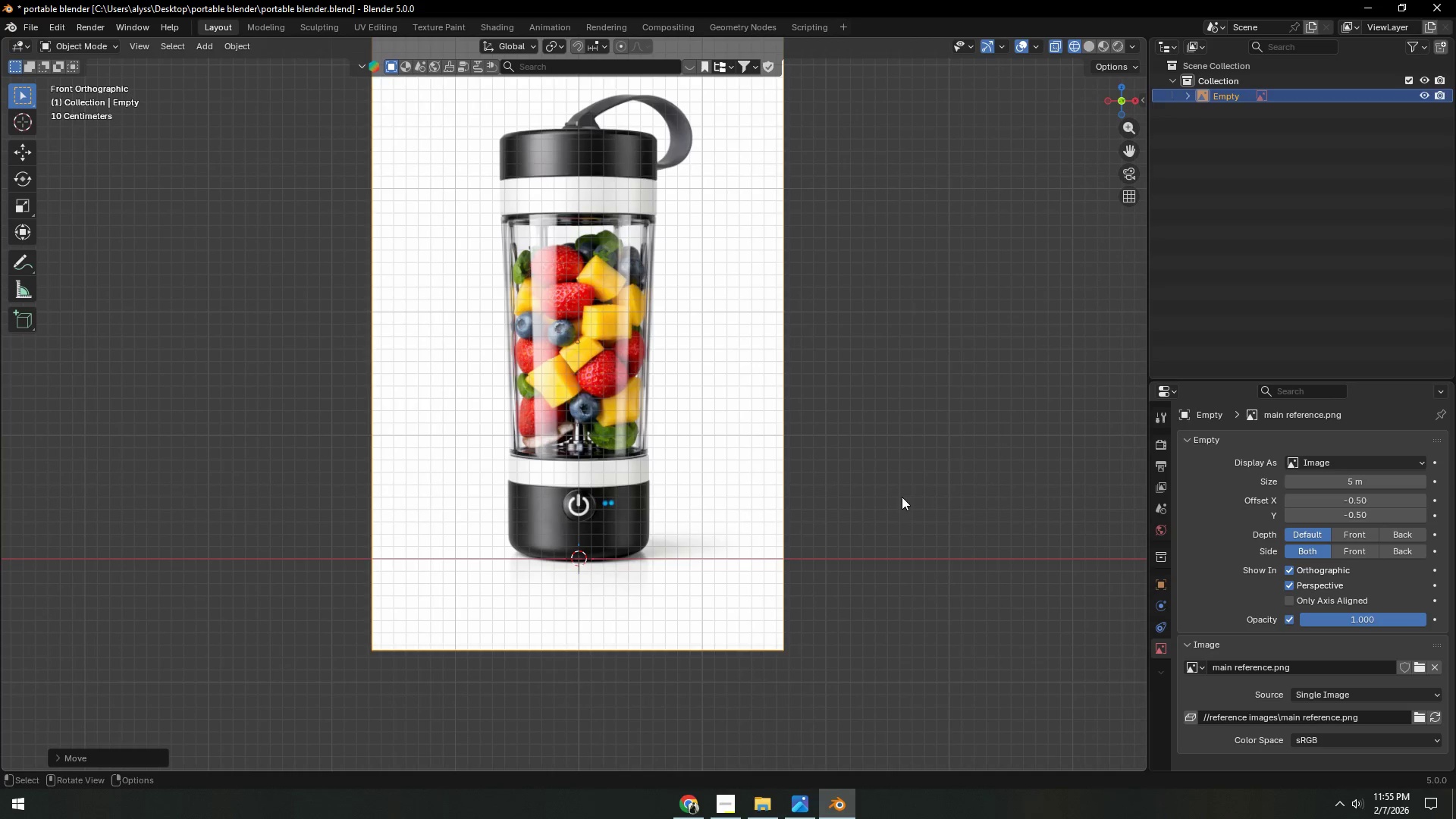 
double_click([918, 493])
 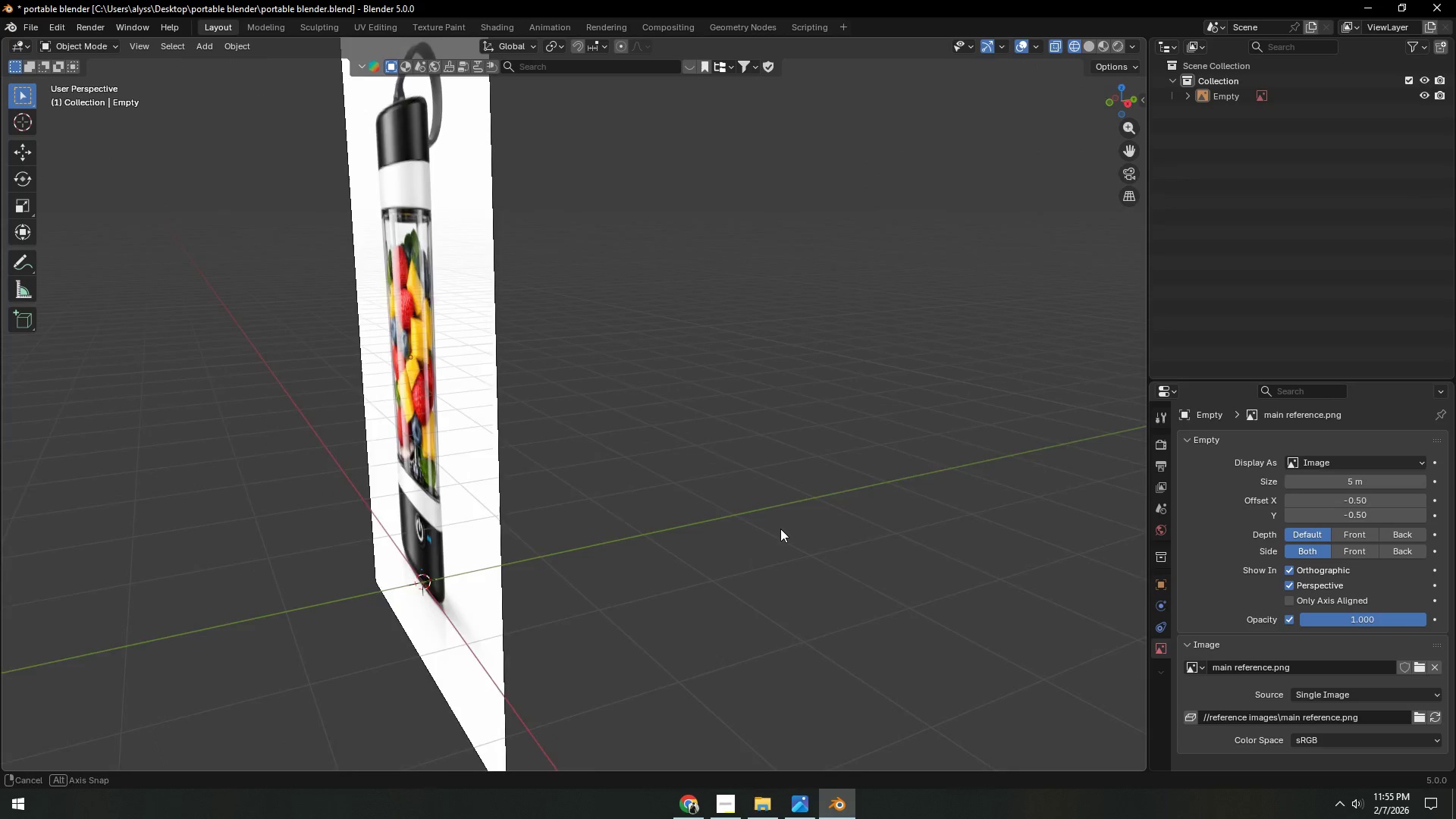 
scroll: coordinate [758, 532], scroll_direction: down, amount: 1.0
 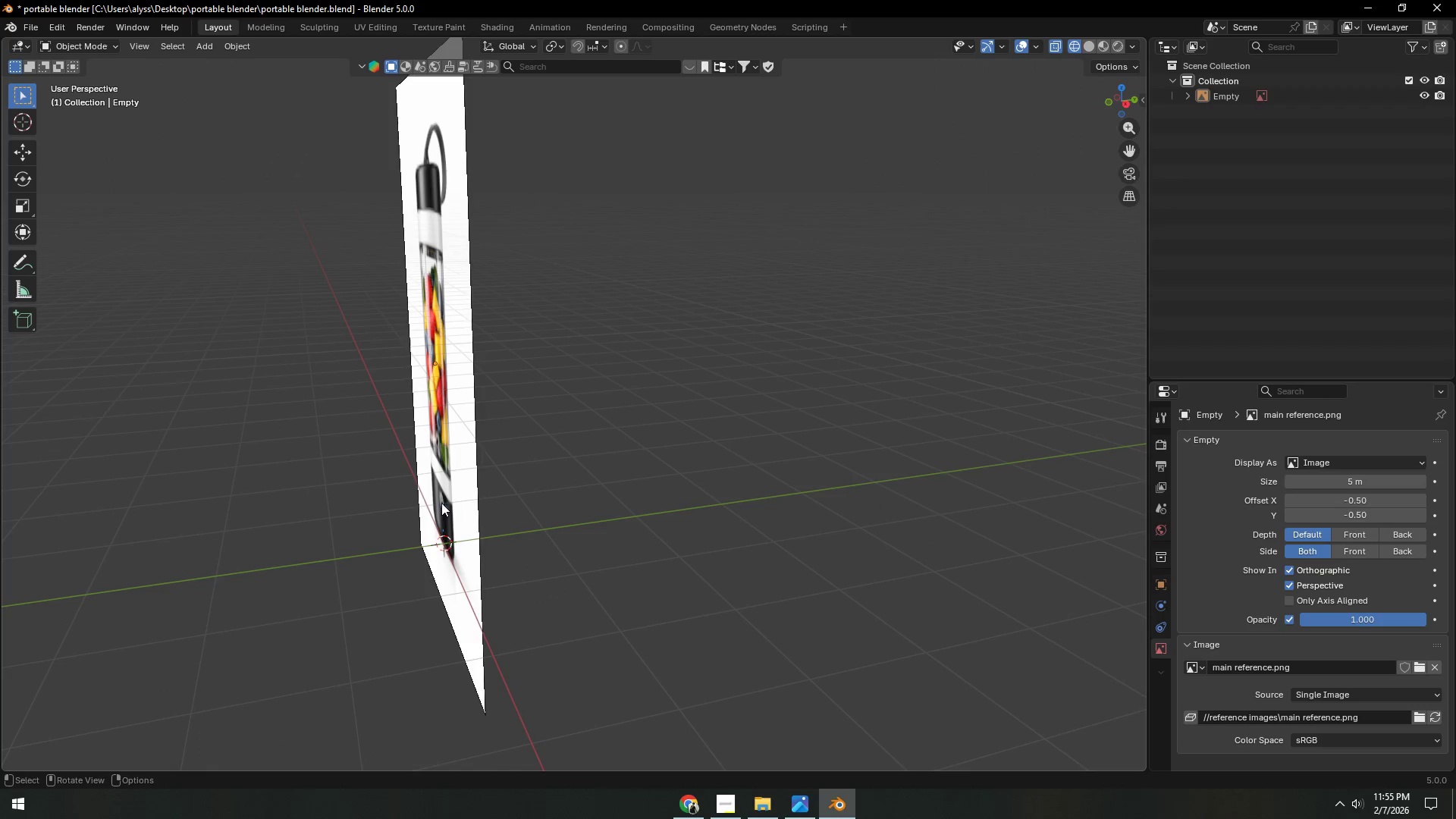 
type(gy)
 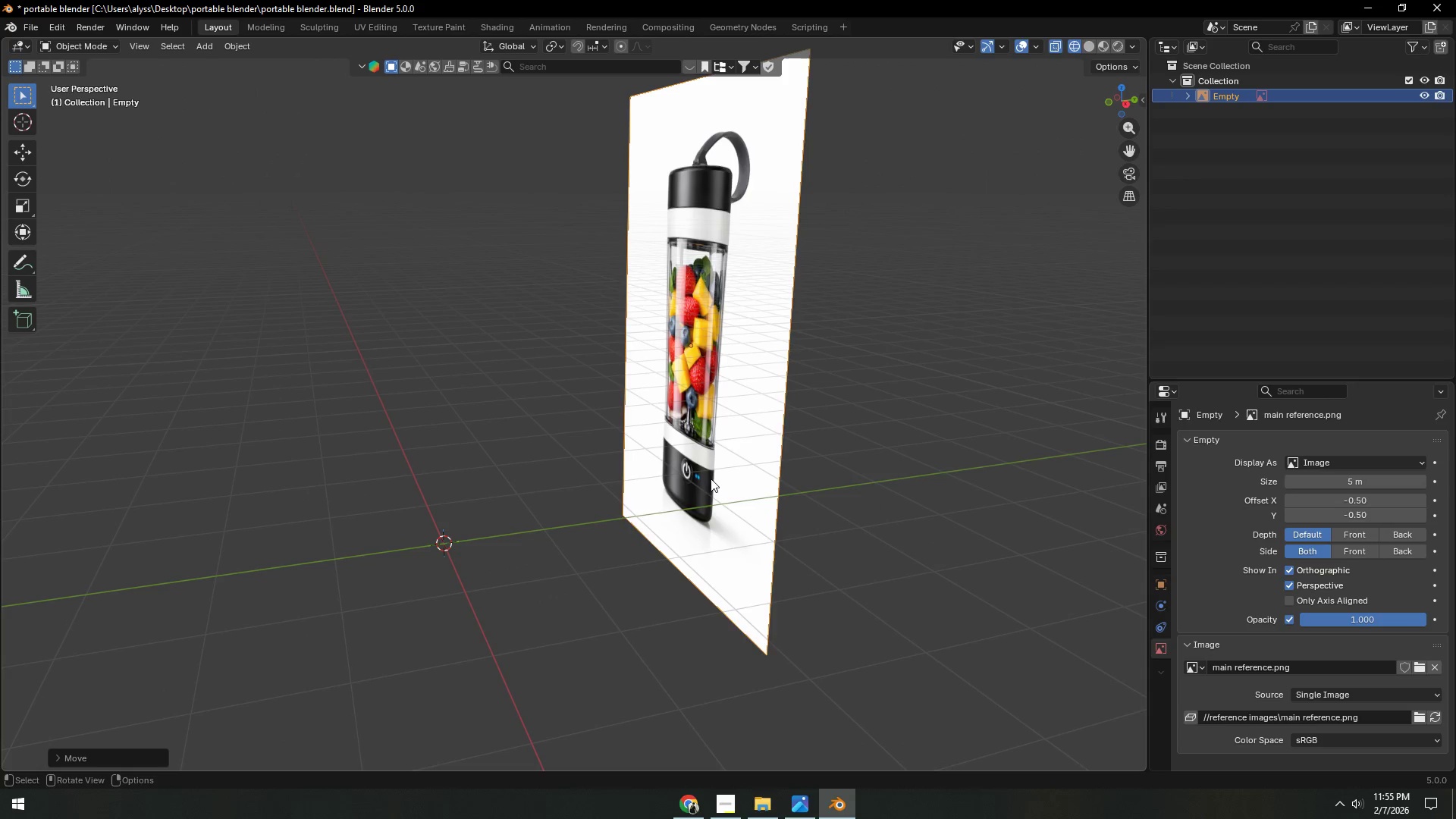 
double_click([494, 522])
 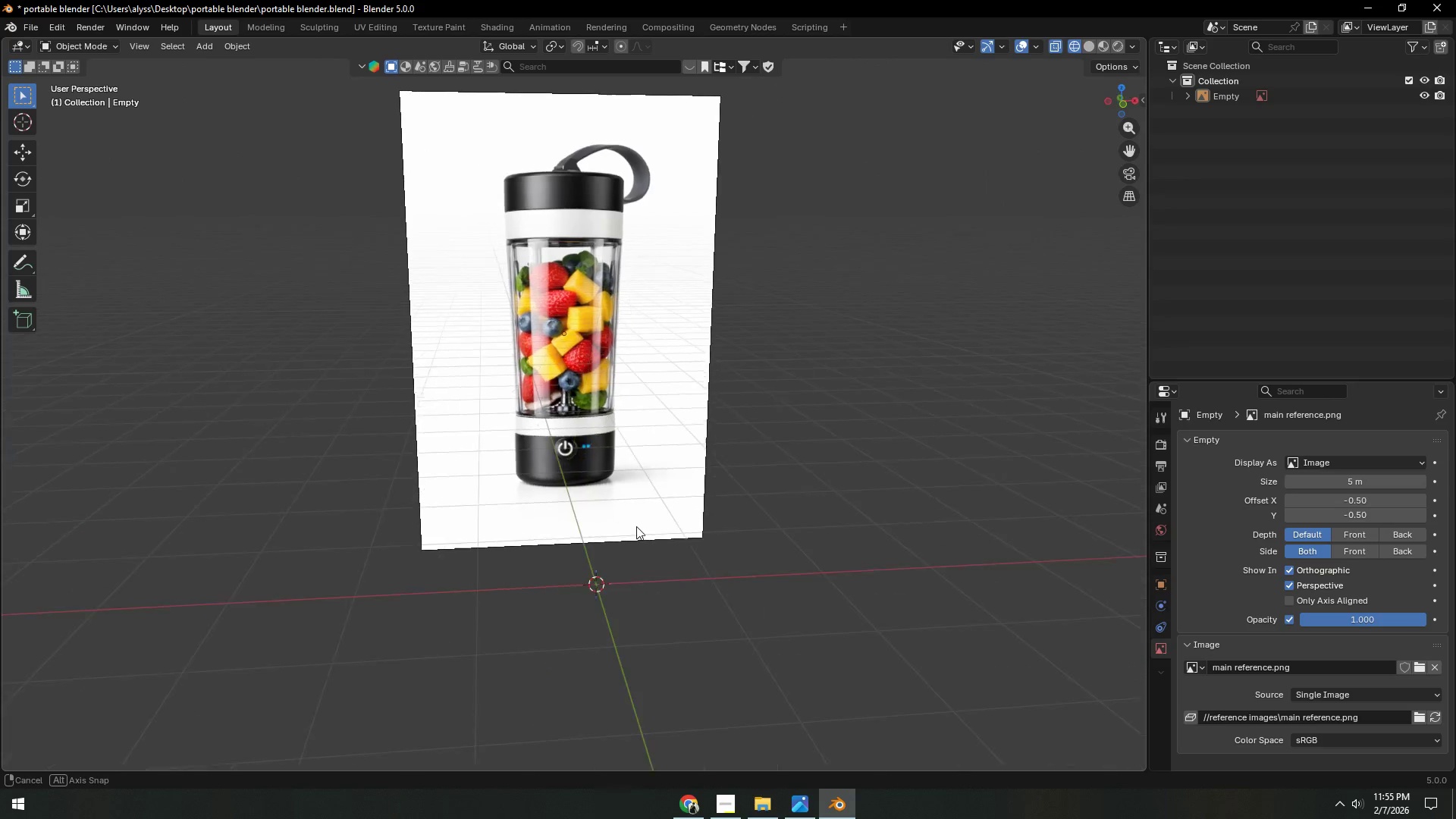 
key(Shift+A)
 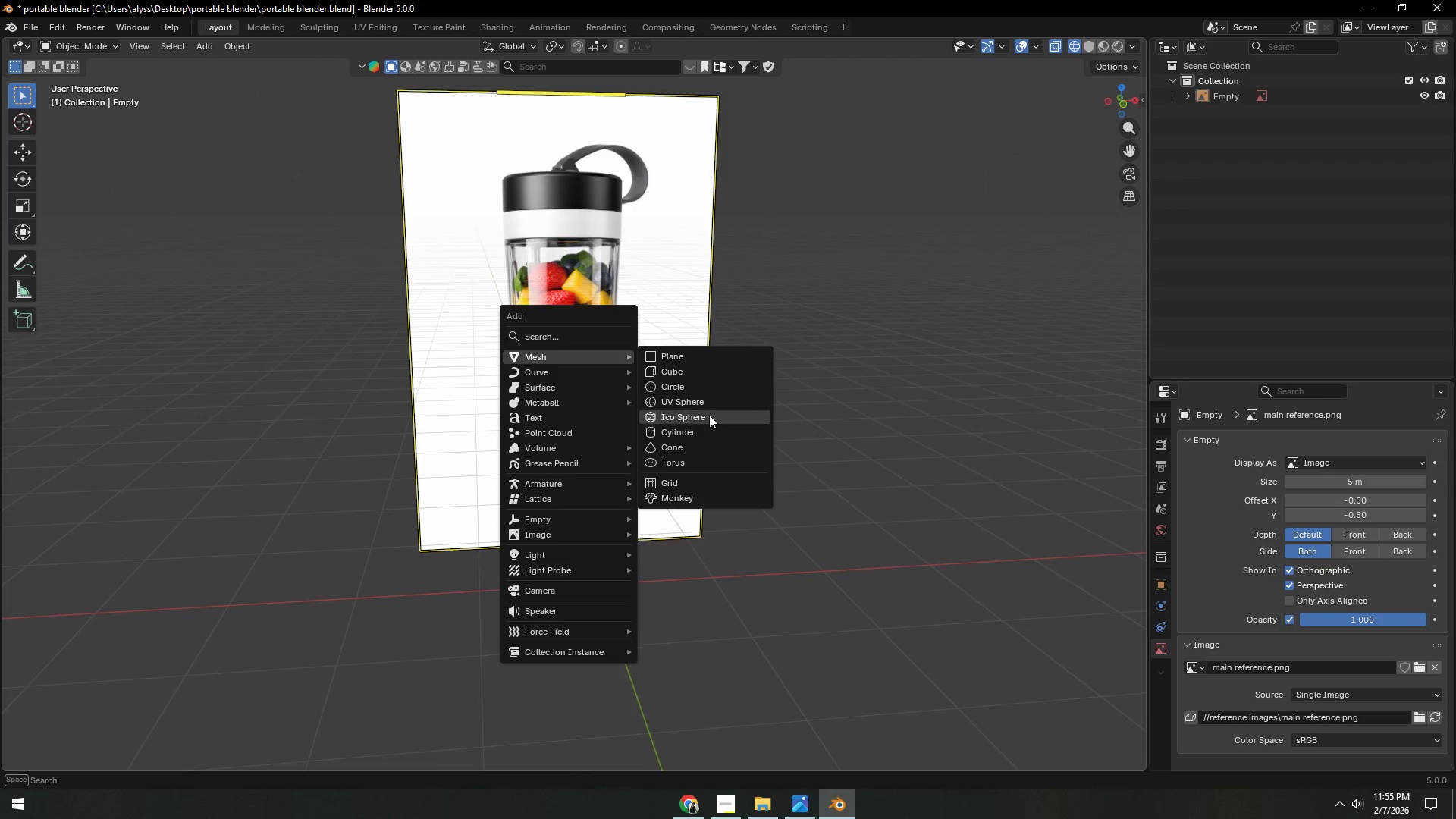 
left_click([708, 393])
 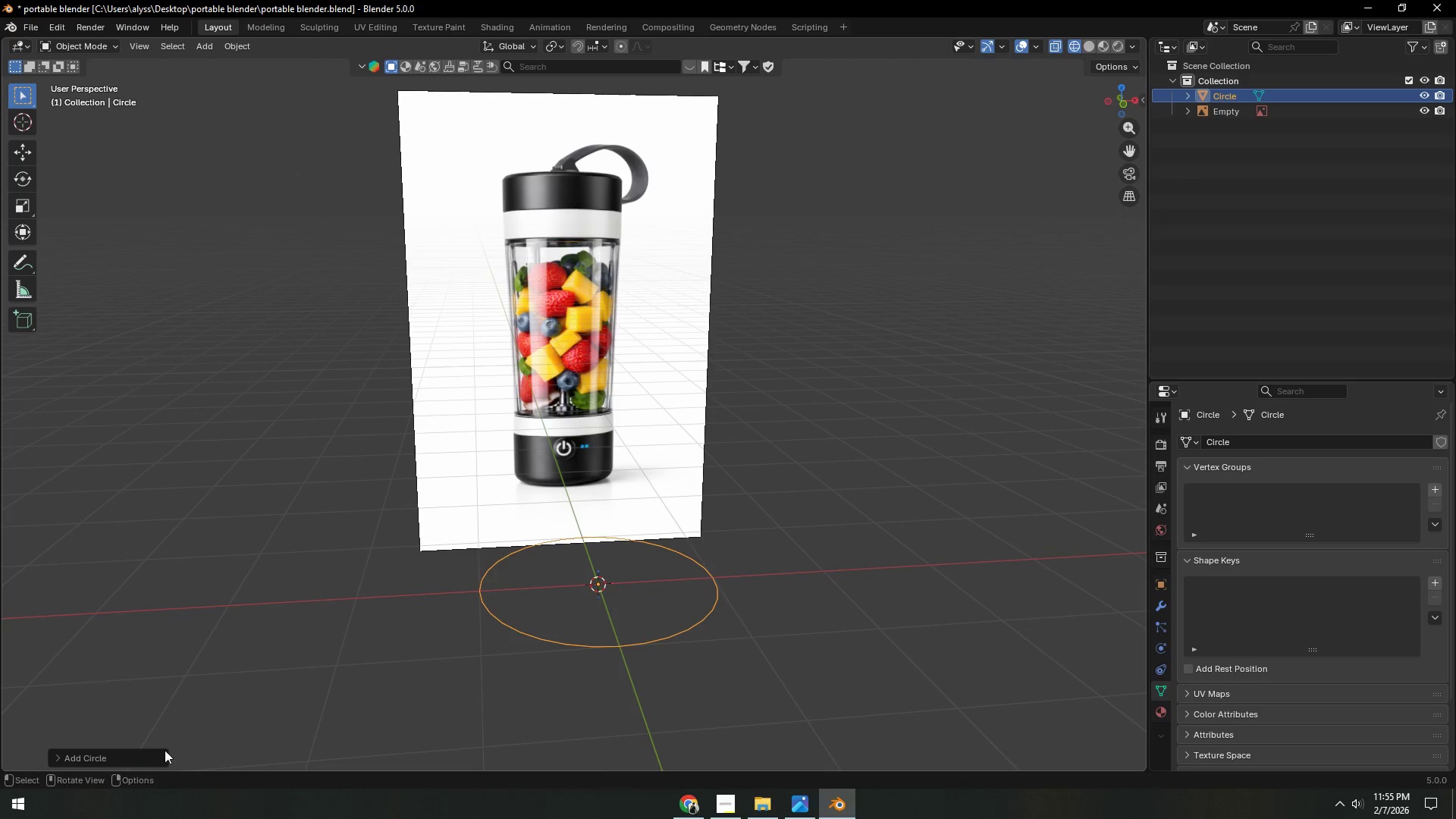 
left_click([58, 757])
 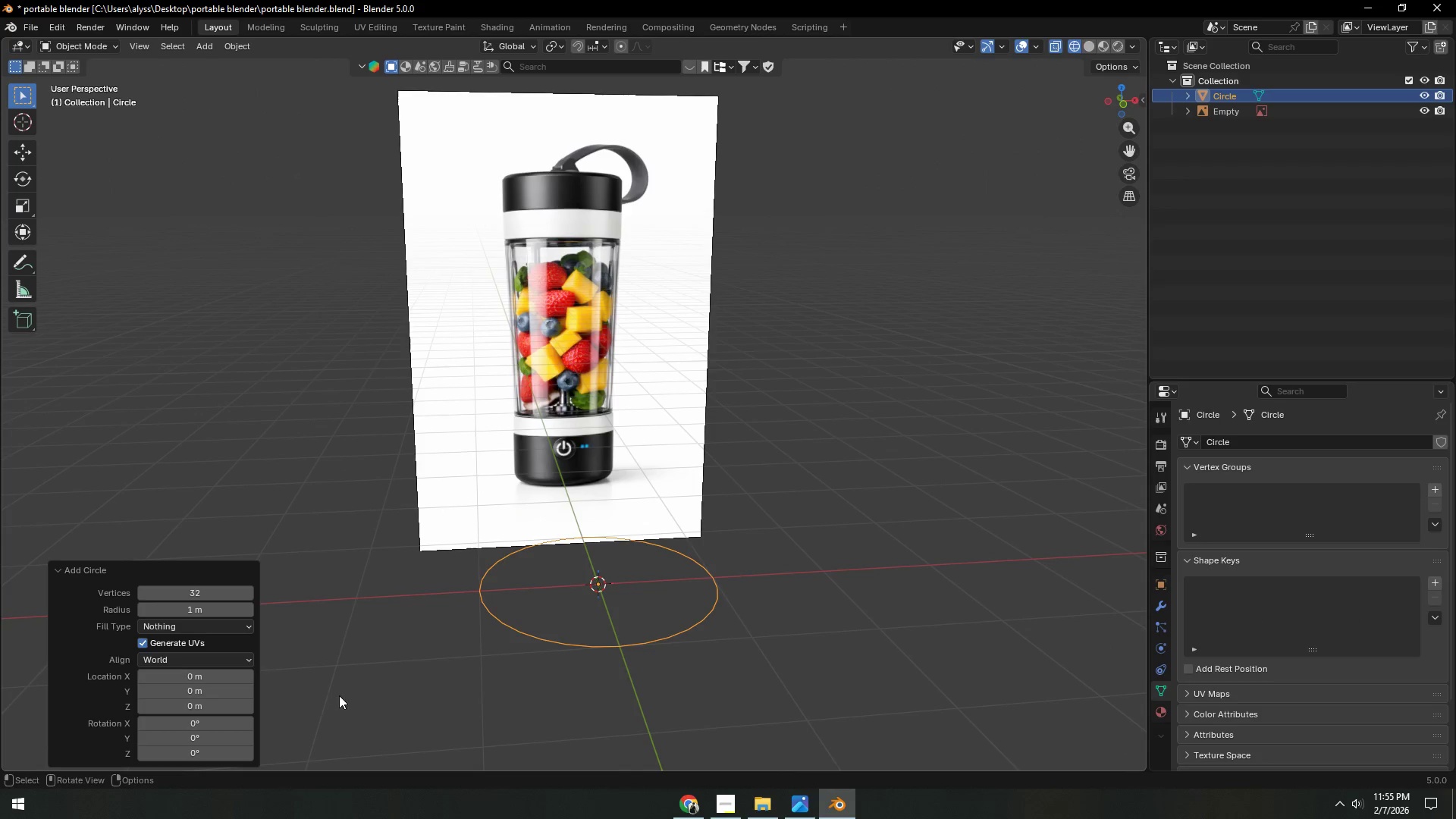 
key(Shift+ShiftLeft)
 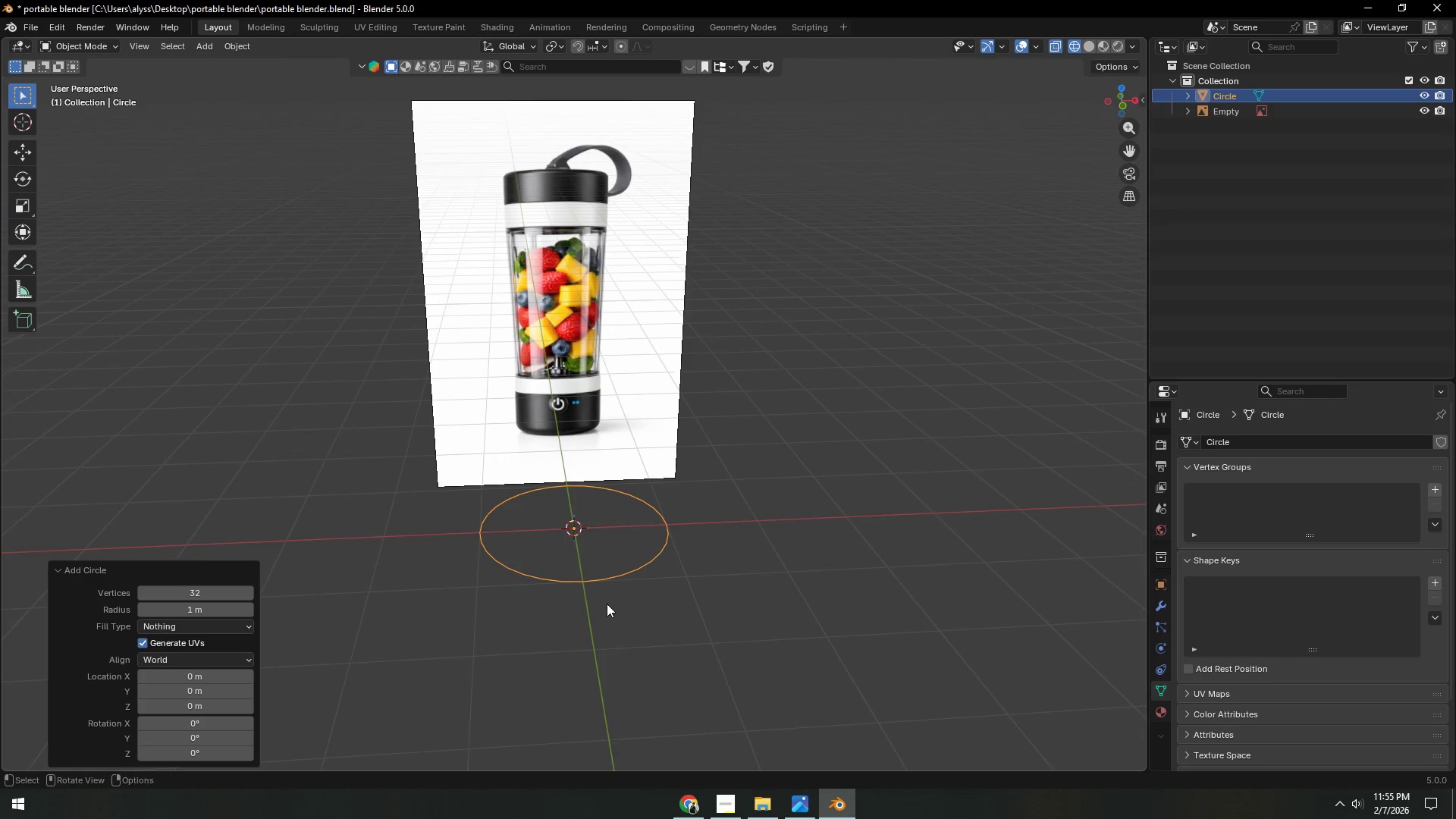 
scroll: coordinate [658, 680], scroll_direction: down, amount: 2.0
 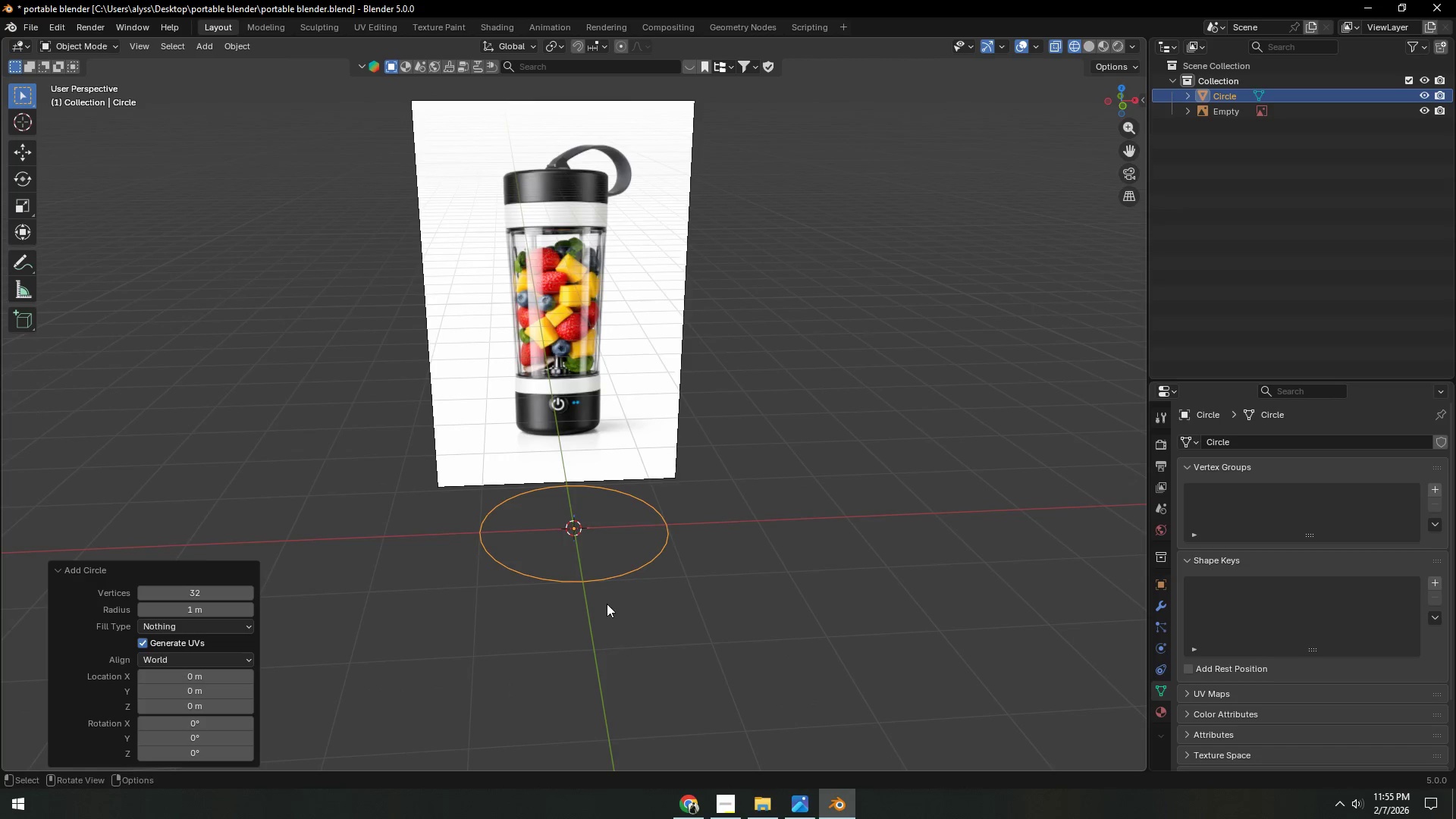 
key(Tab)
 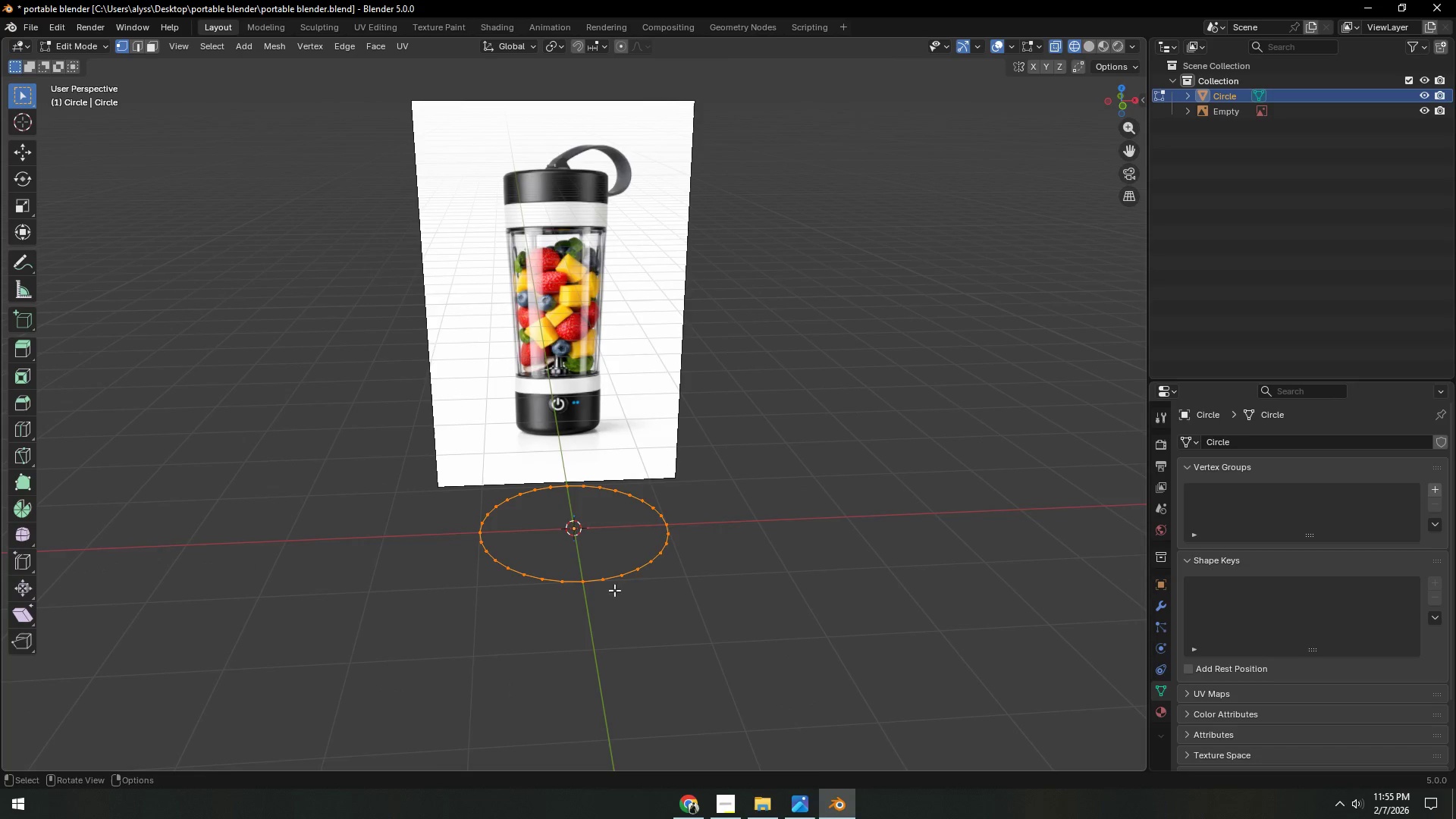 
scroll: coordinate [626, 598], scroll_direction: up, amount: 2.0
 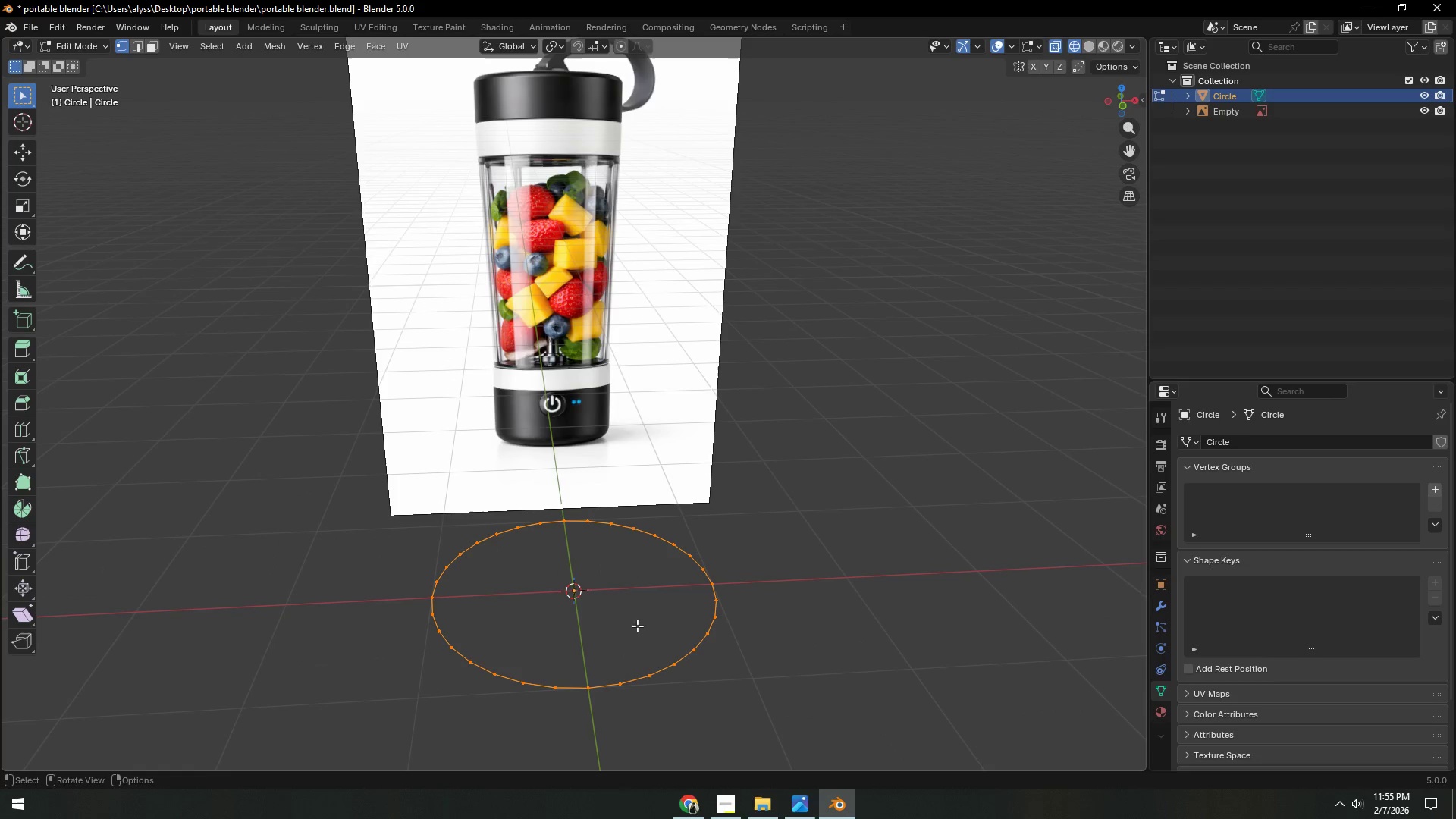 
left_click([824, 608])
 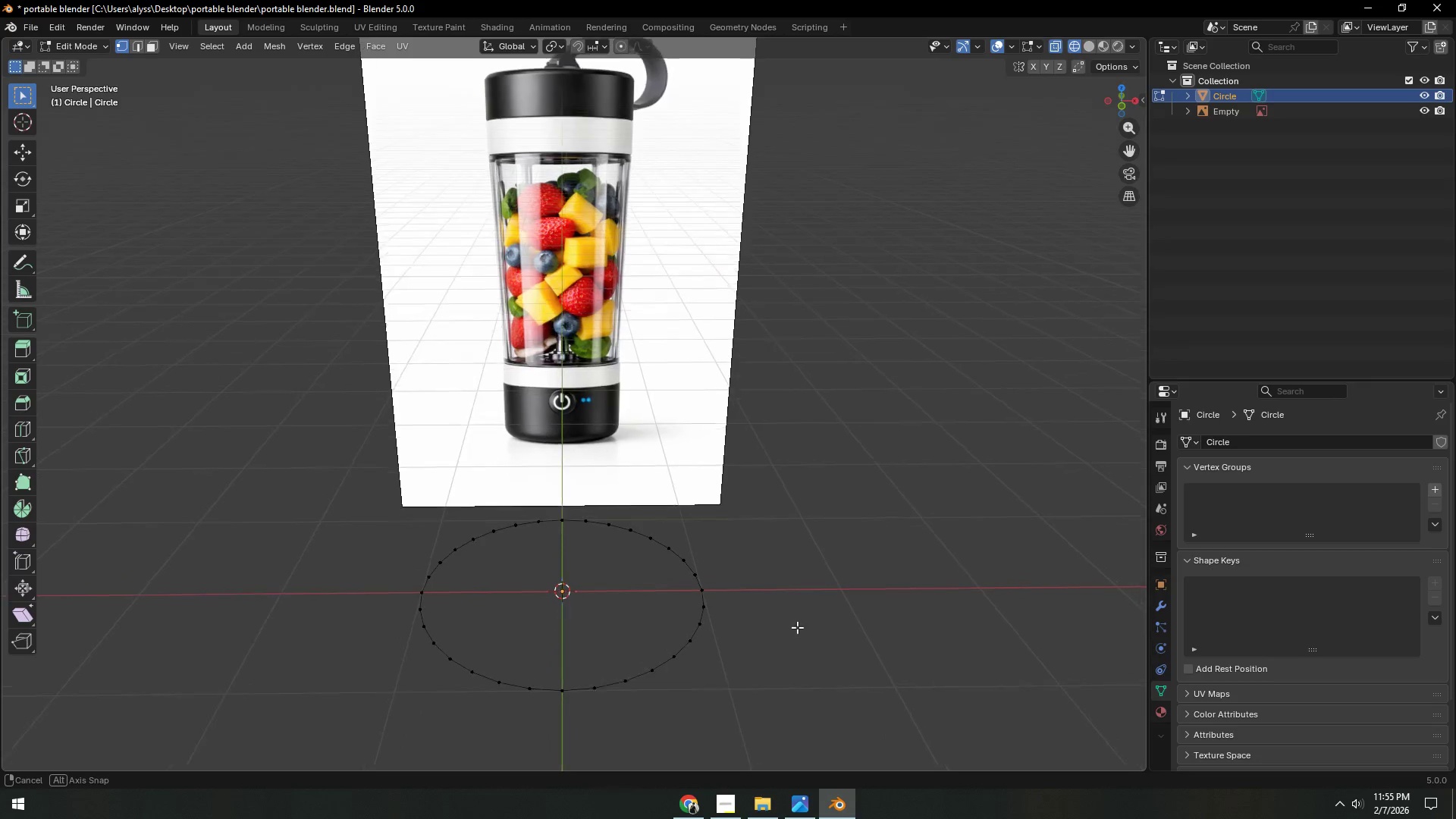 
hold_key(key=ShiftLeft, duration=0.42)
 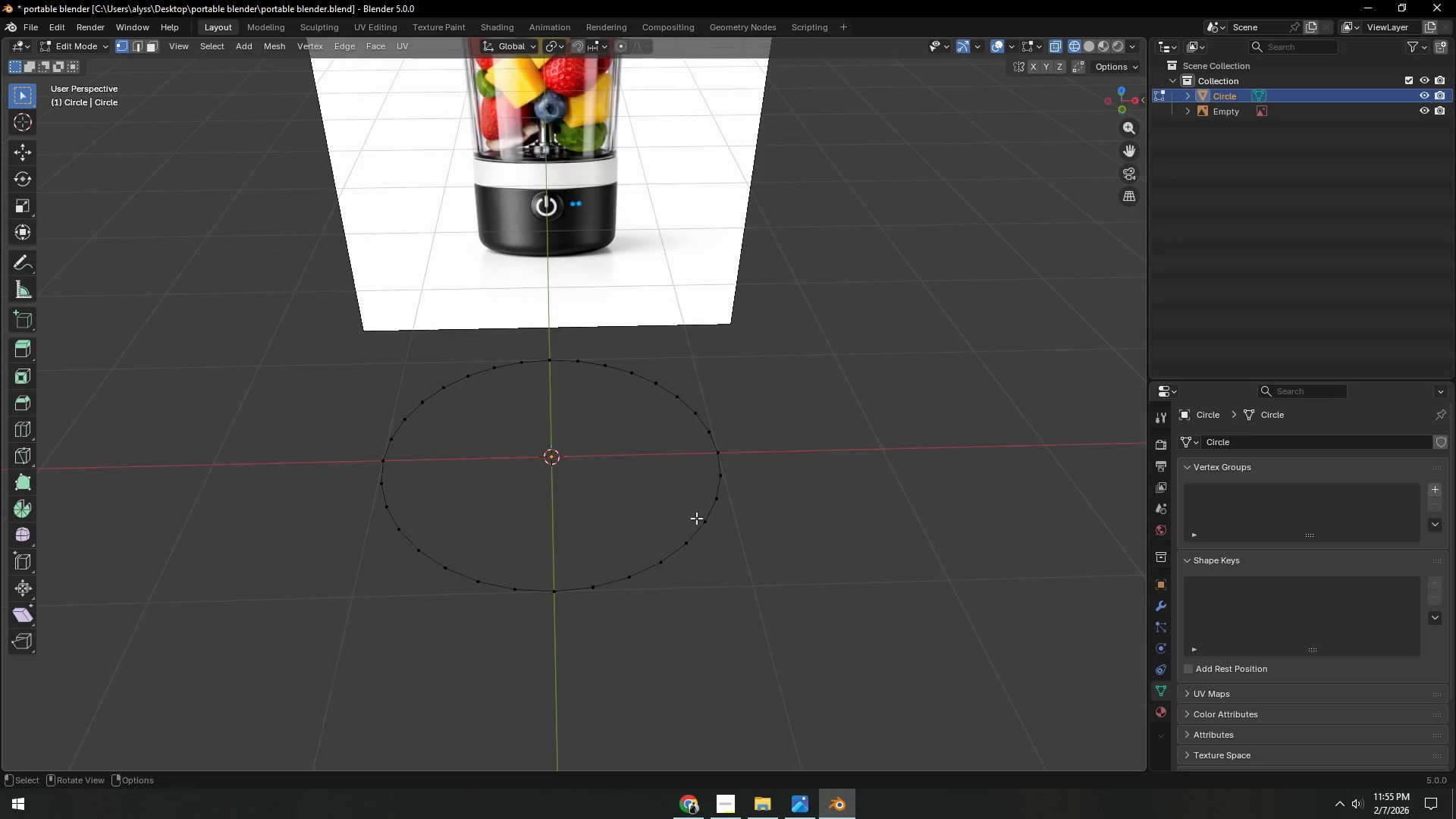 
scroll: coordinate [696, 535], scroll_direction: up, amount: 2.0
 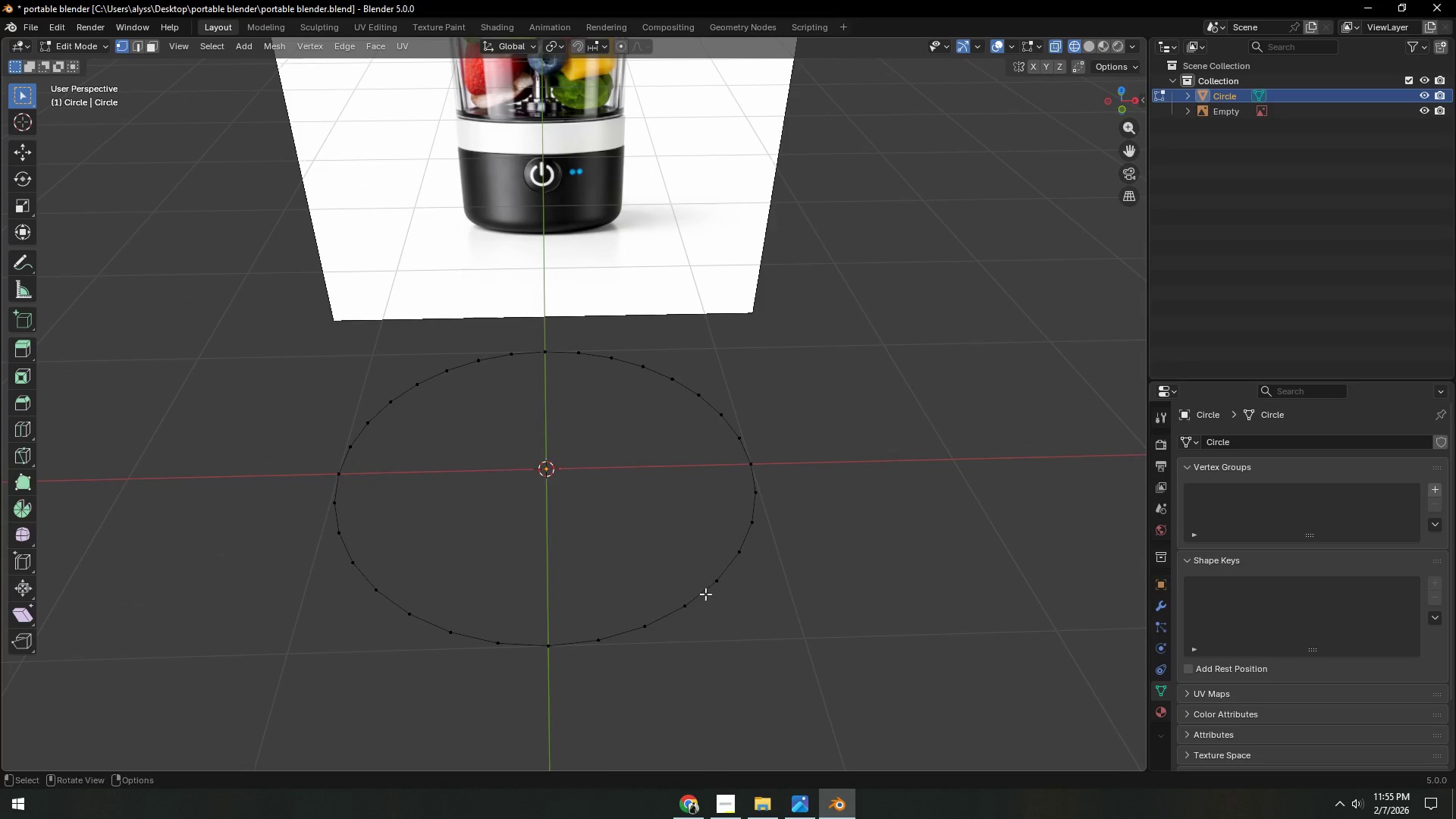 
hold_key(key=AltLeft, duration=0.69)
left_click([704, 594])
 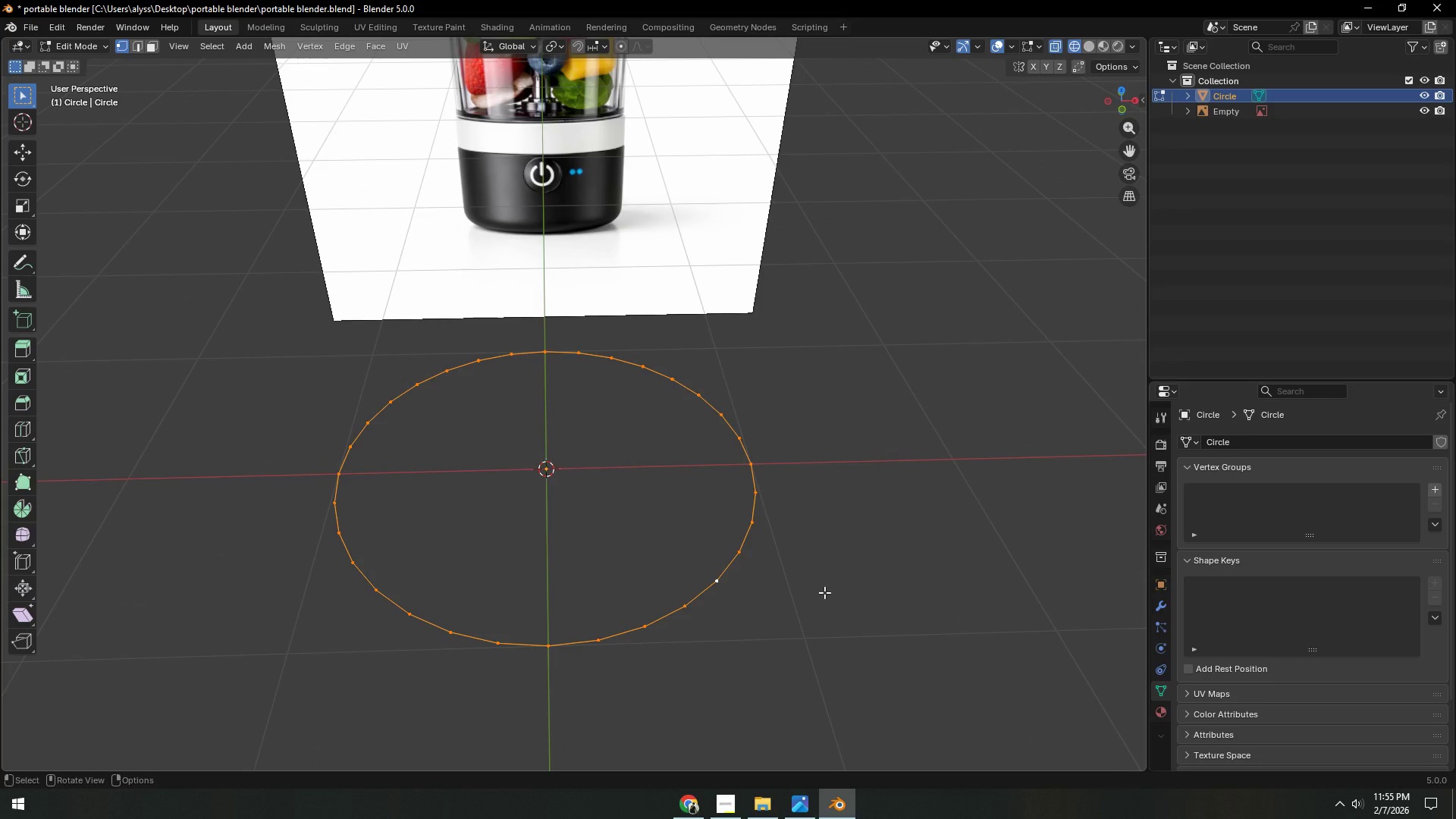 
left_click([824, 592])
 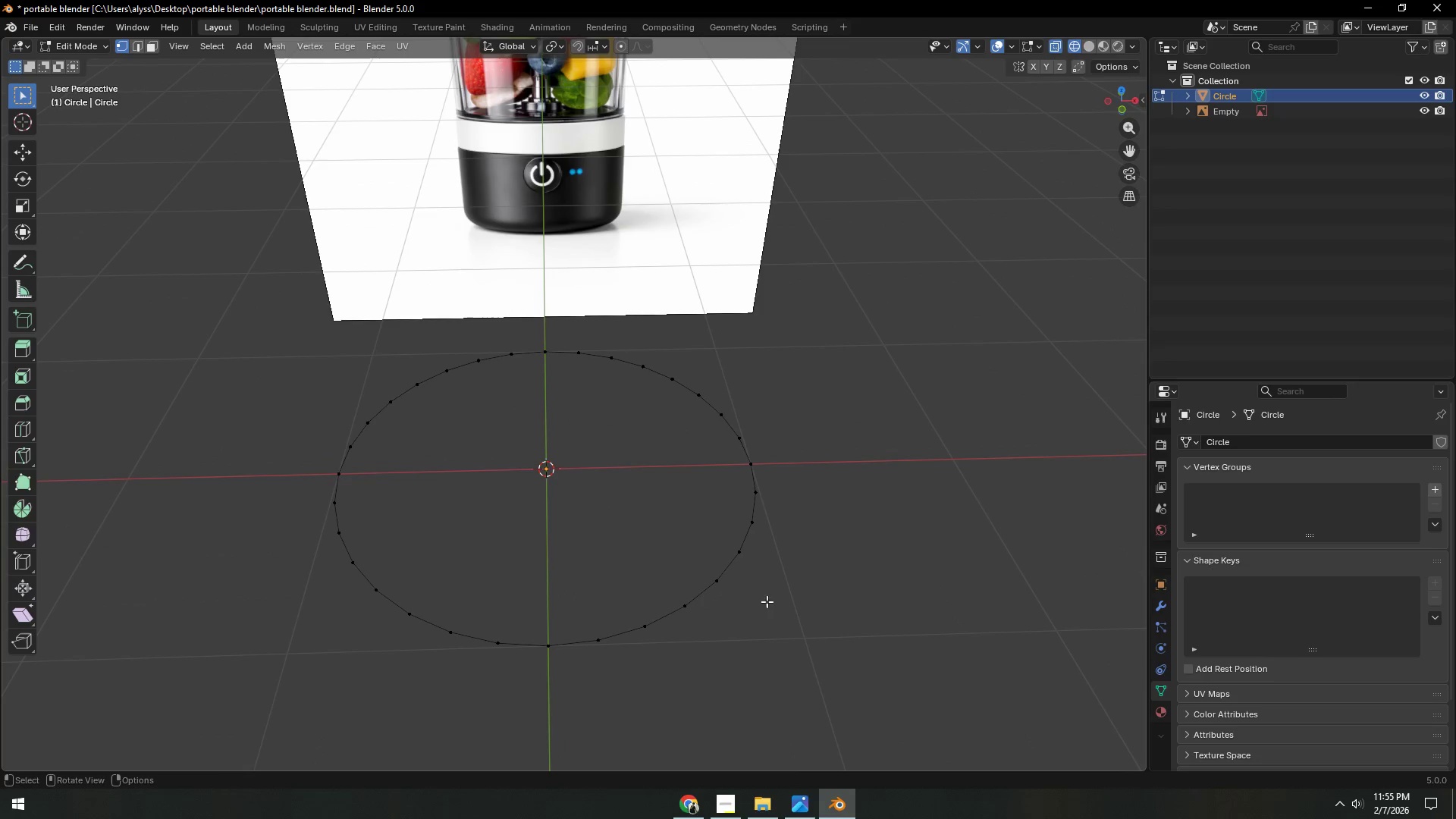 
hold_key(key=AltLeft, duration=0.47)
left_click([692, 604])
 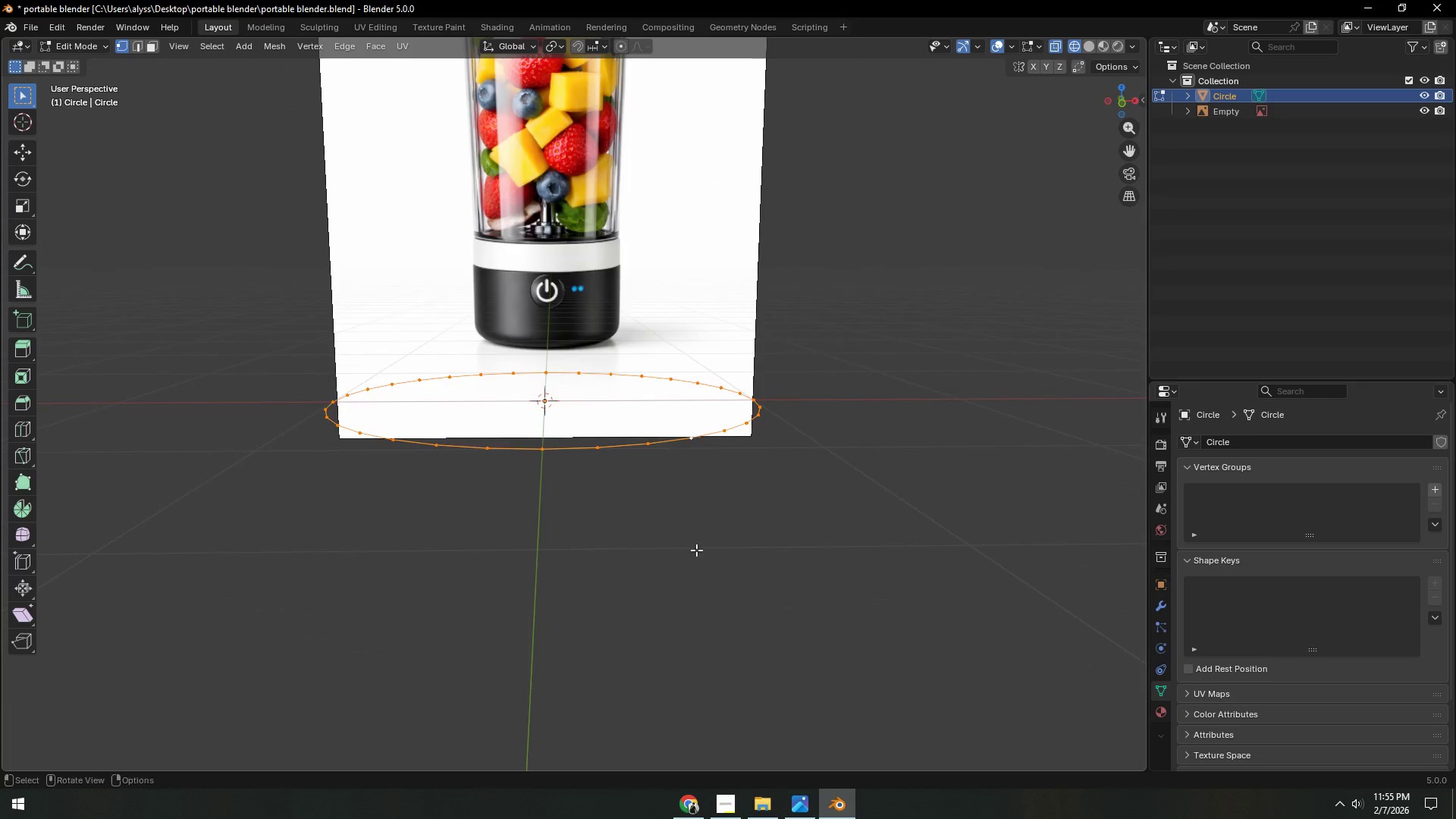 
key(Backquote)
 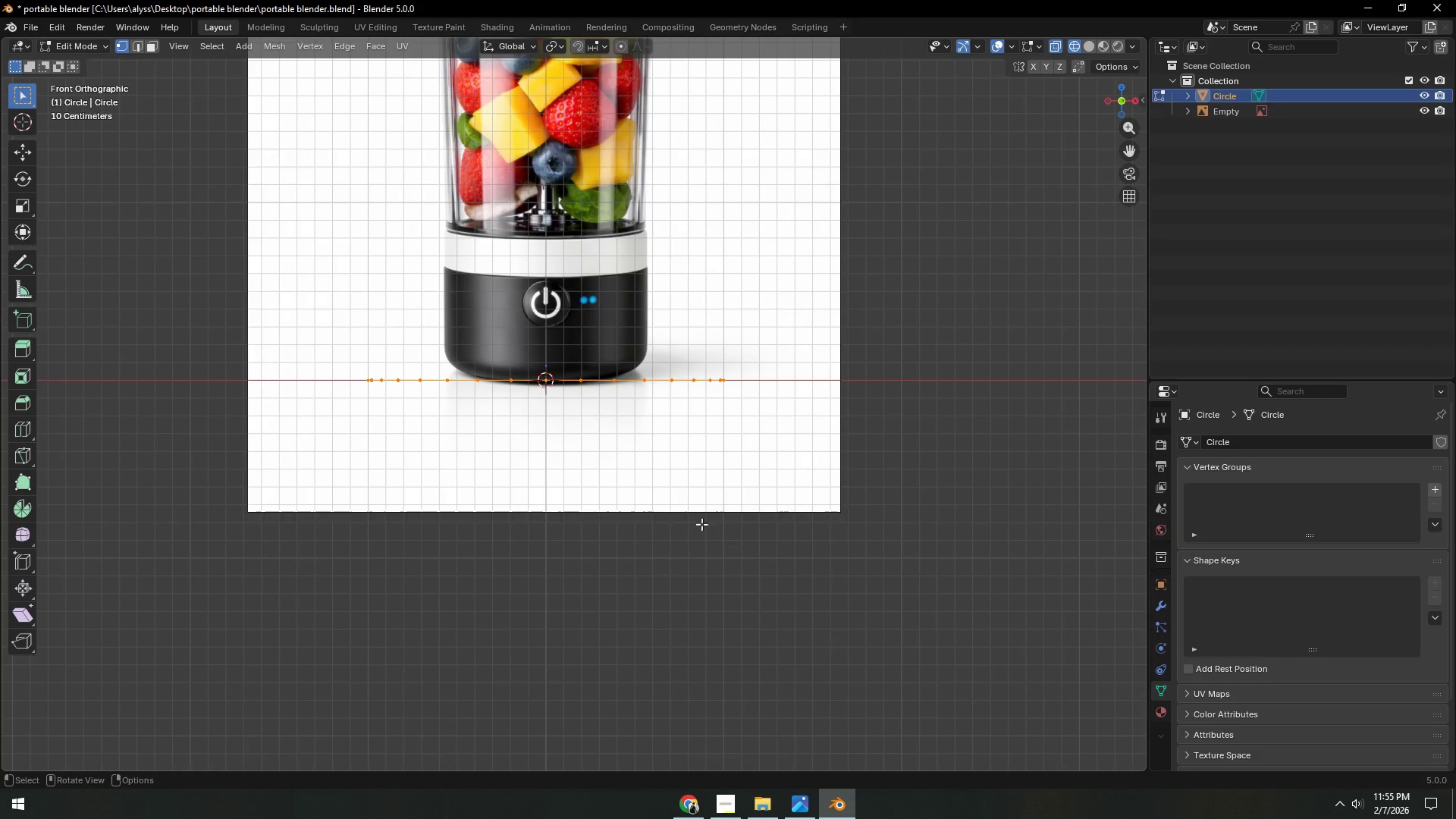 
hold_key(key=ShiftLeft, duration=0.36)
 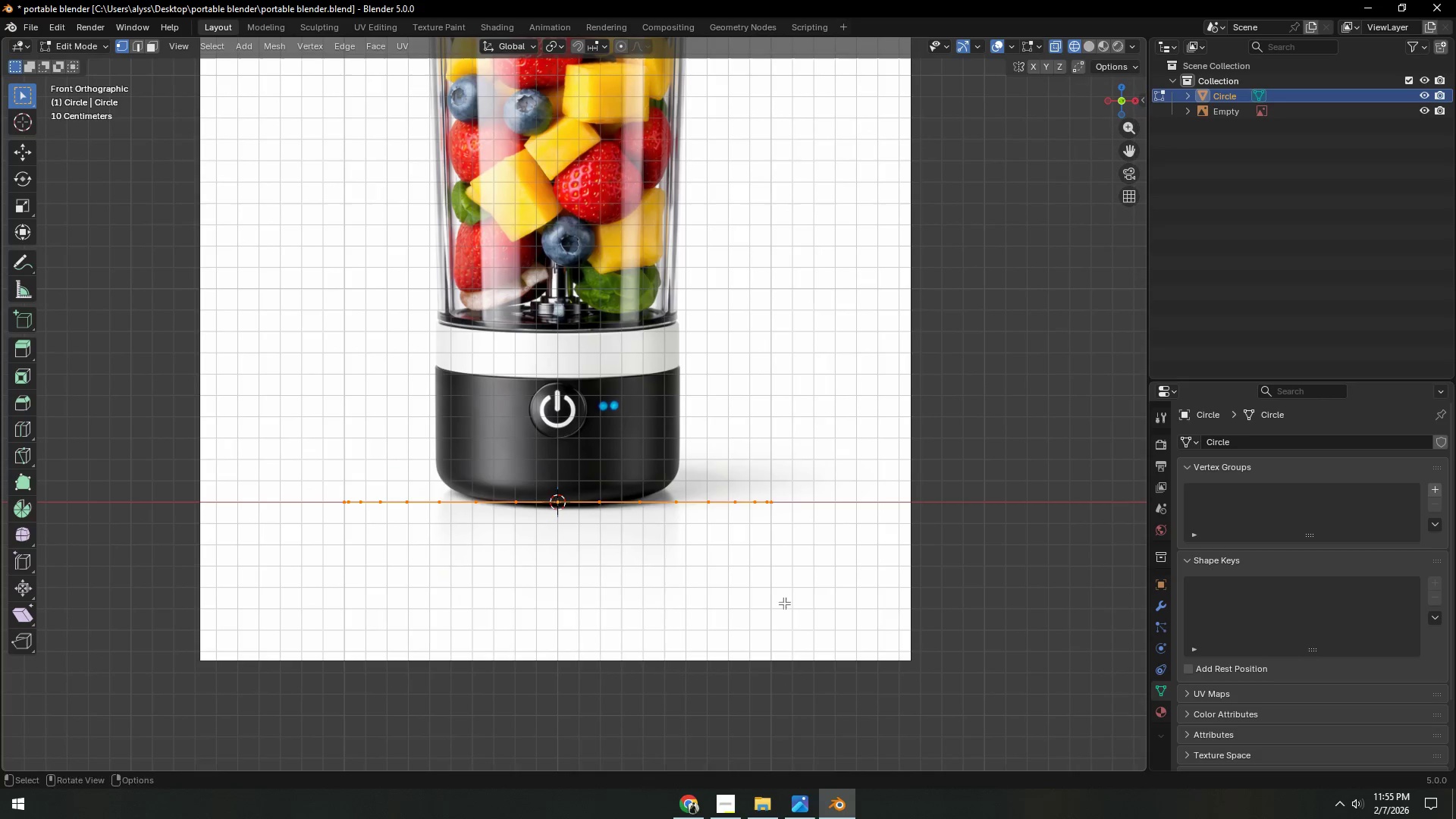 
scroll: coordinate [758, 522], scroll_direction: up, amount: 1.0
 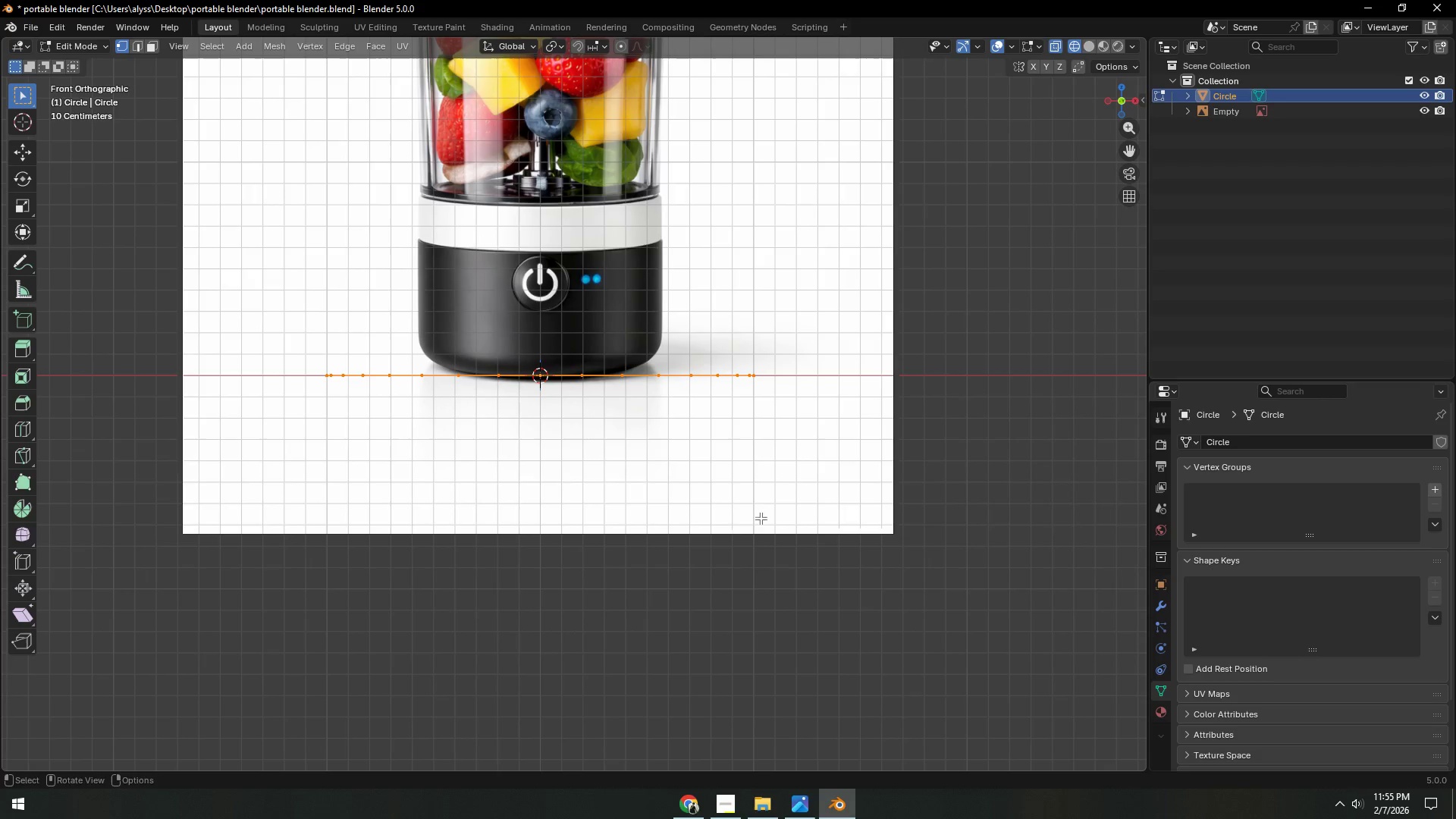 
type(ez)
 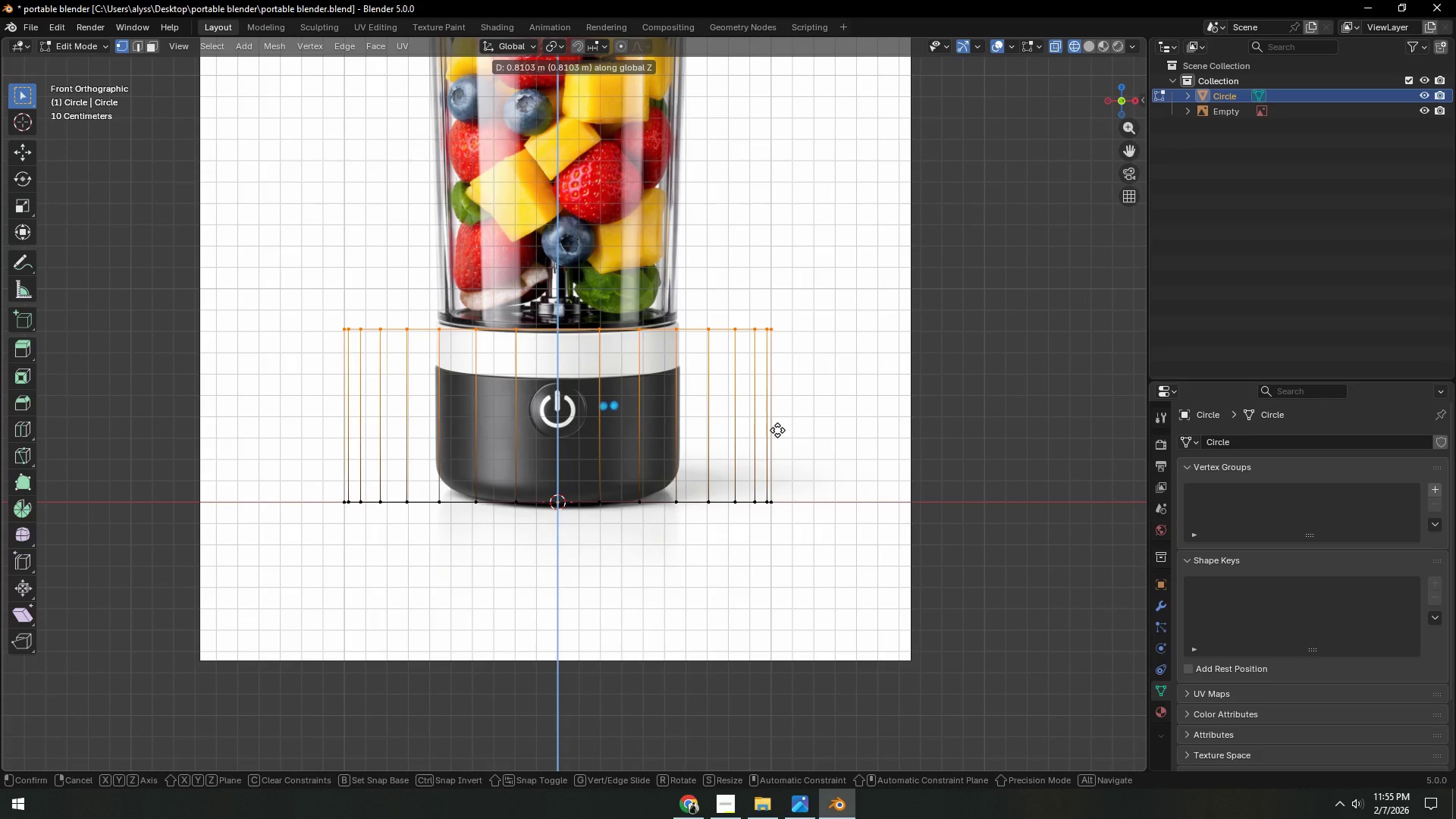 
left_click([777, 430])
 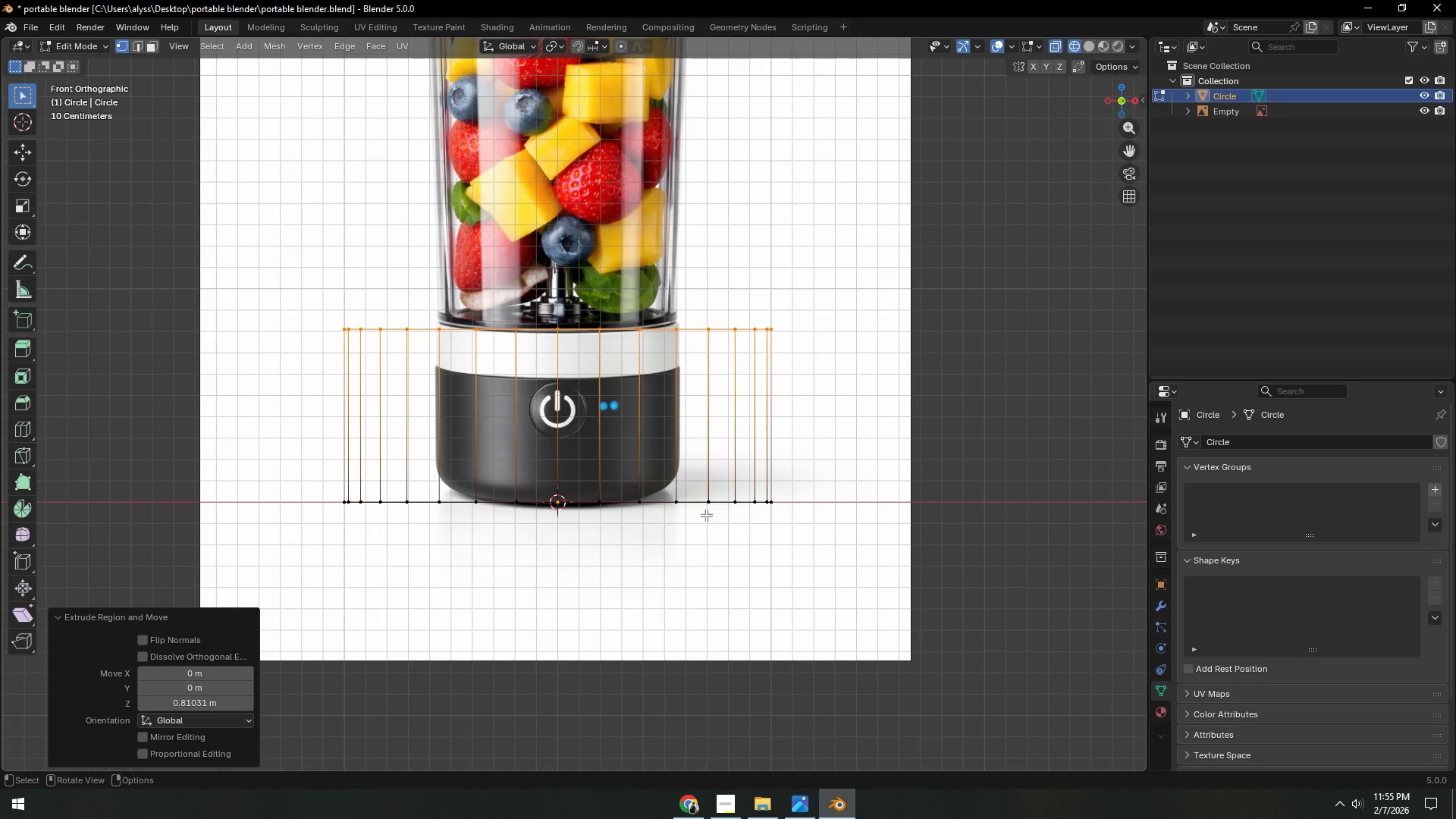 
hold_key(key=AltLeft, duration=0.55)
left_click([689, 503])
 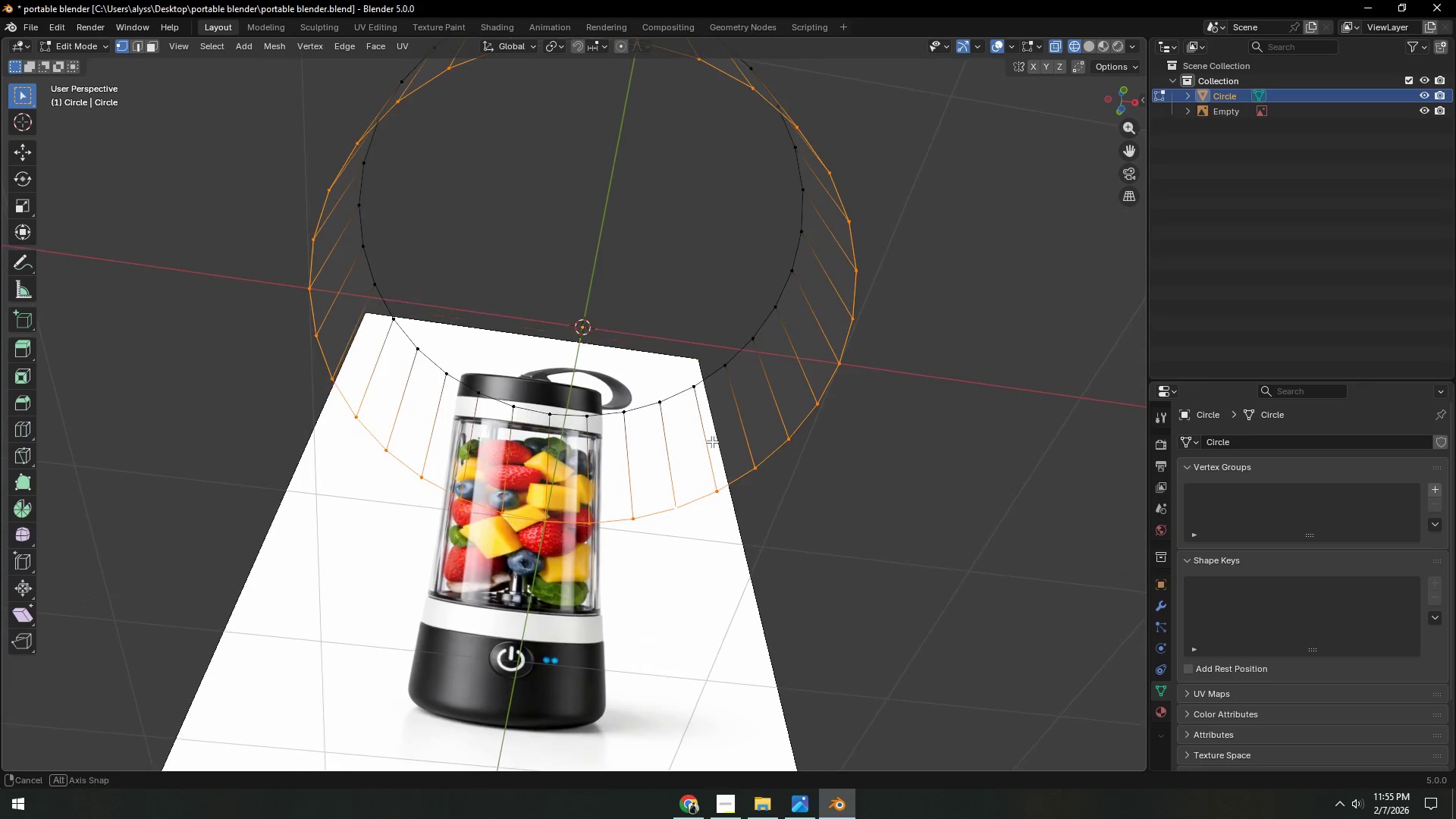 
key(E)
 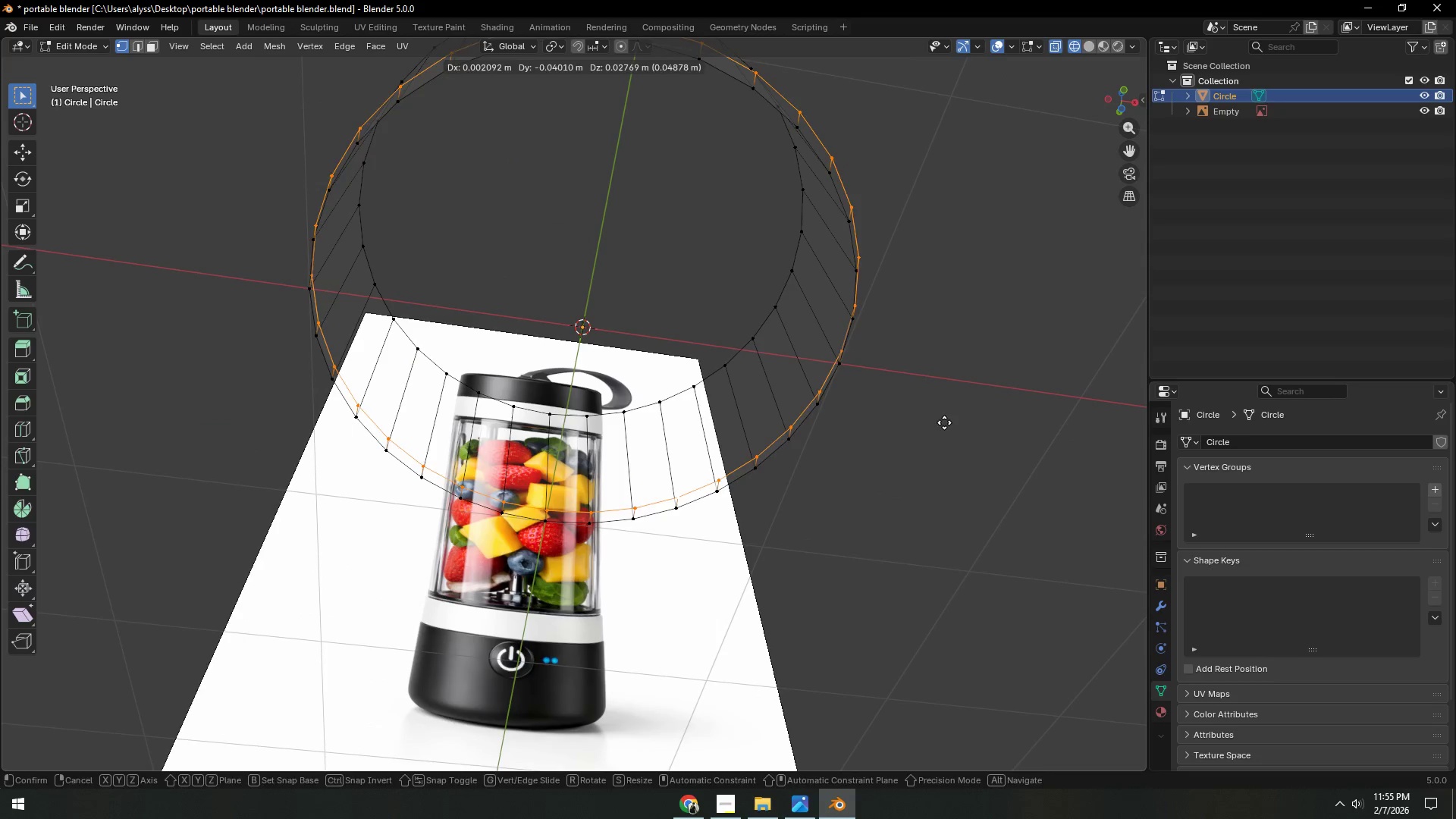 
right_click([944, 422])
 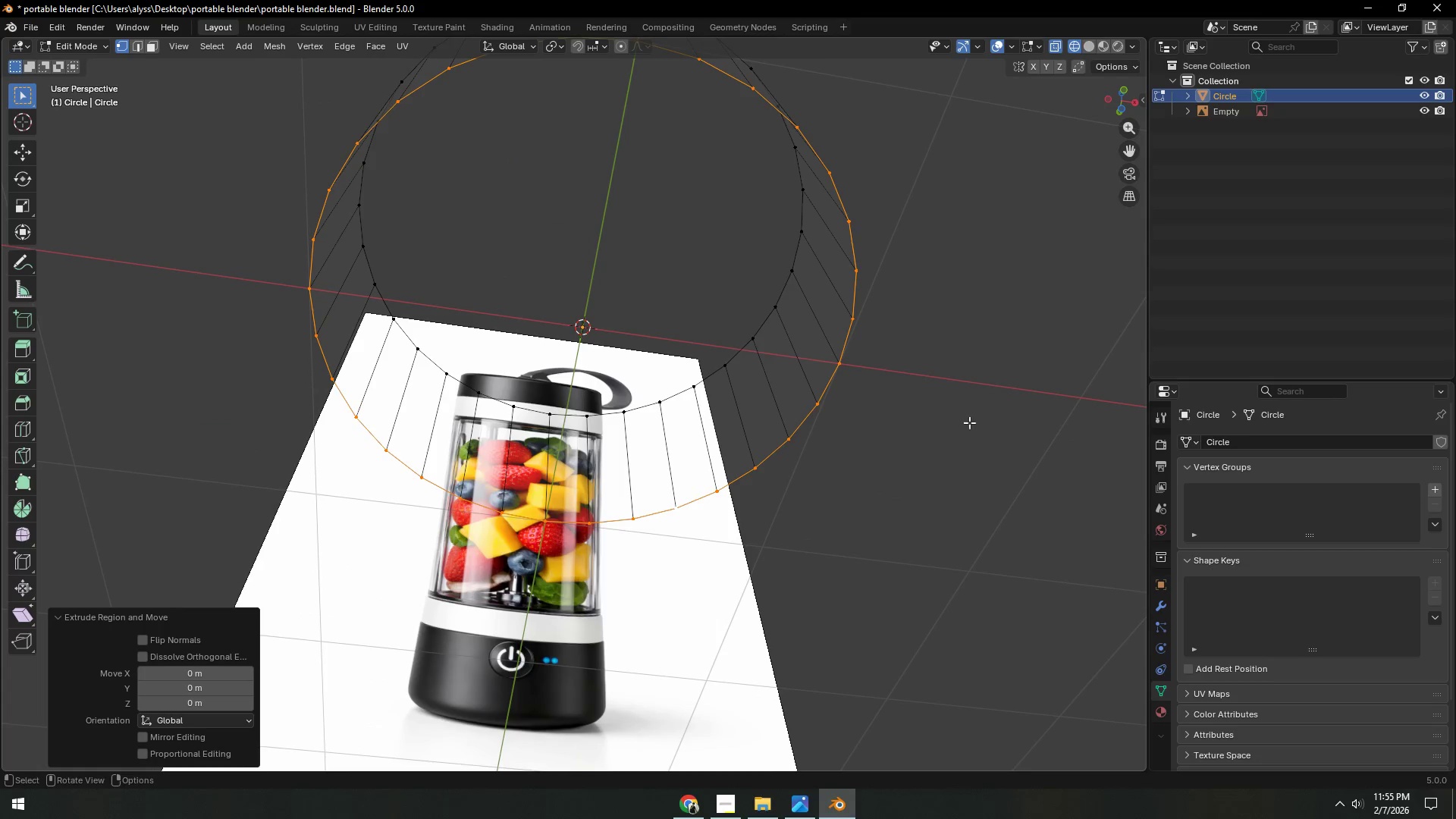 
key(S)
 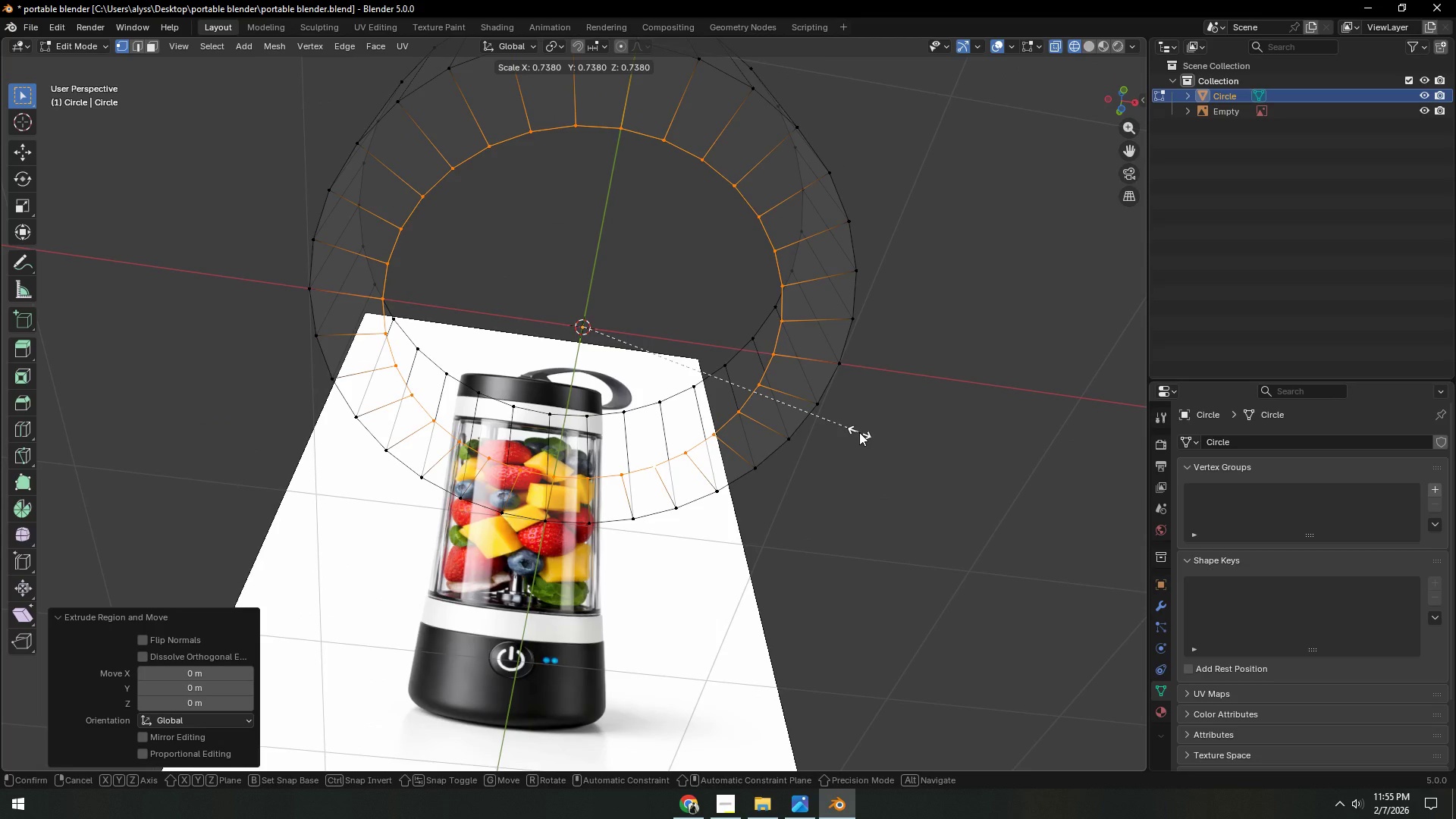 
left_click([859, 432])
 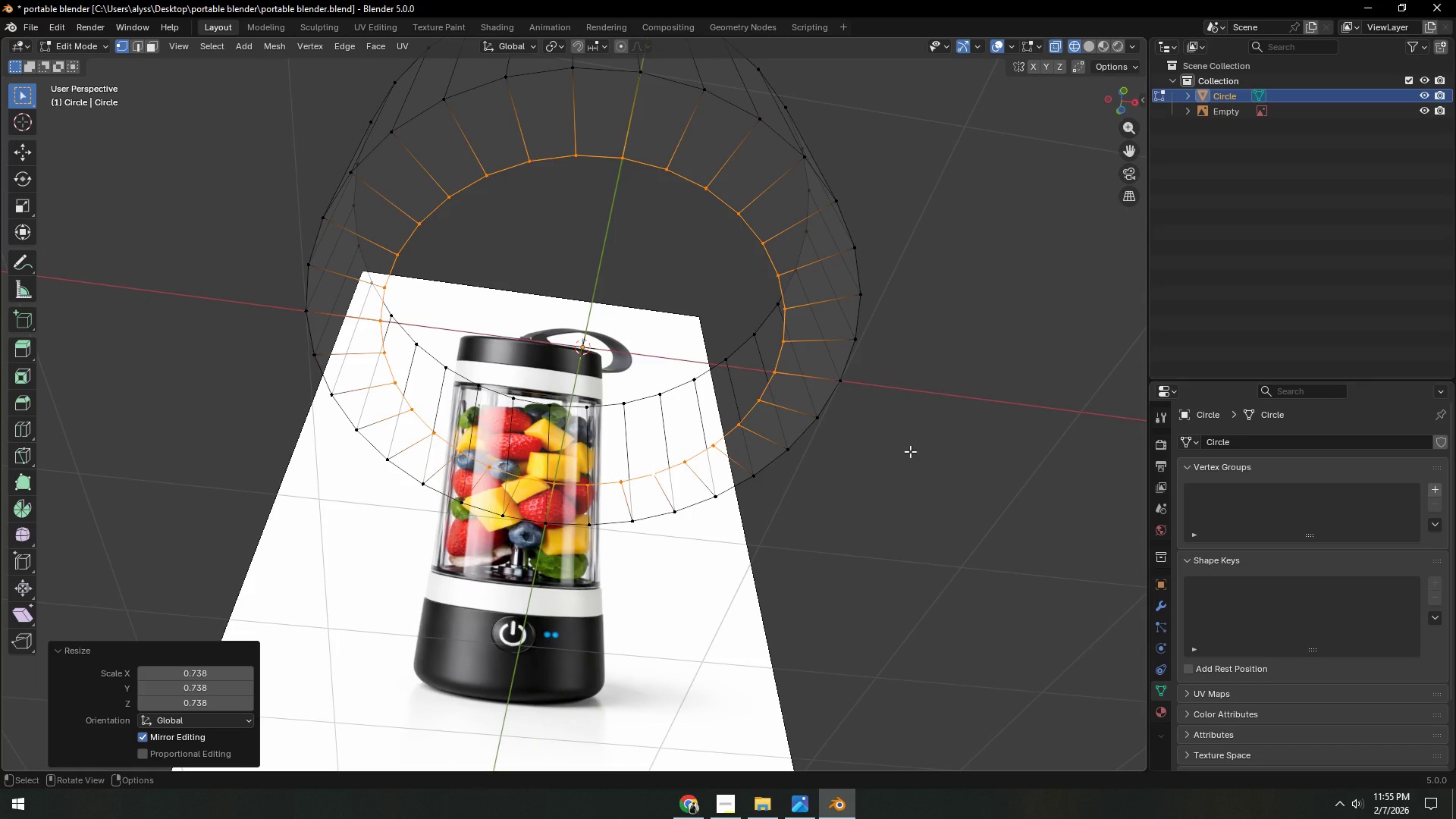 
key(E)
 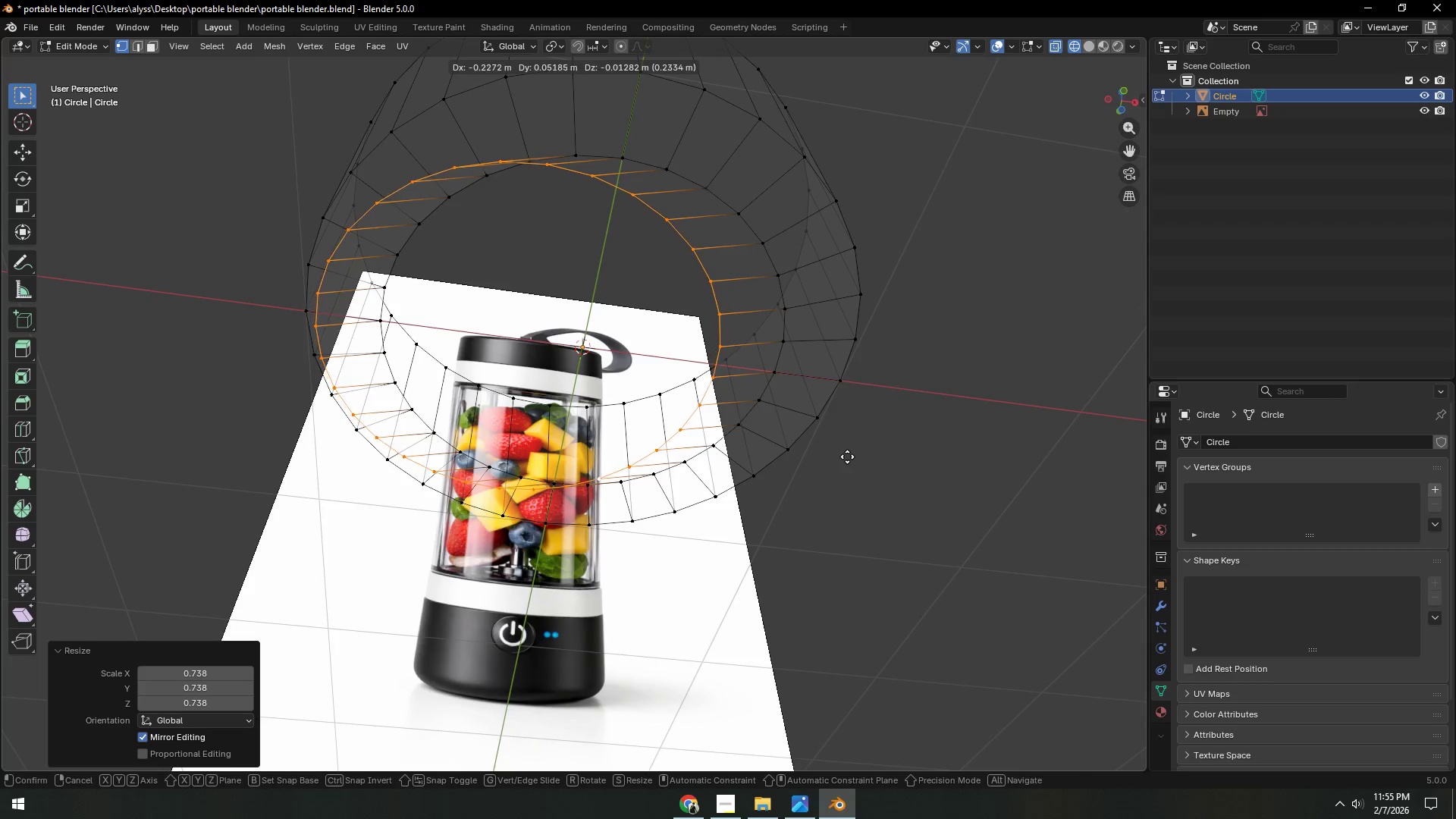 
right_click([850, 457])
 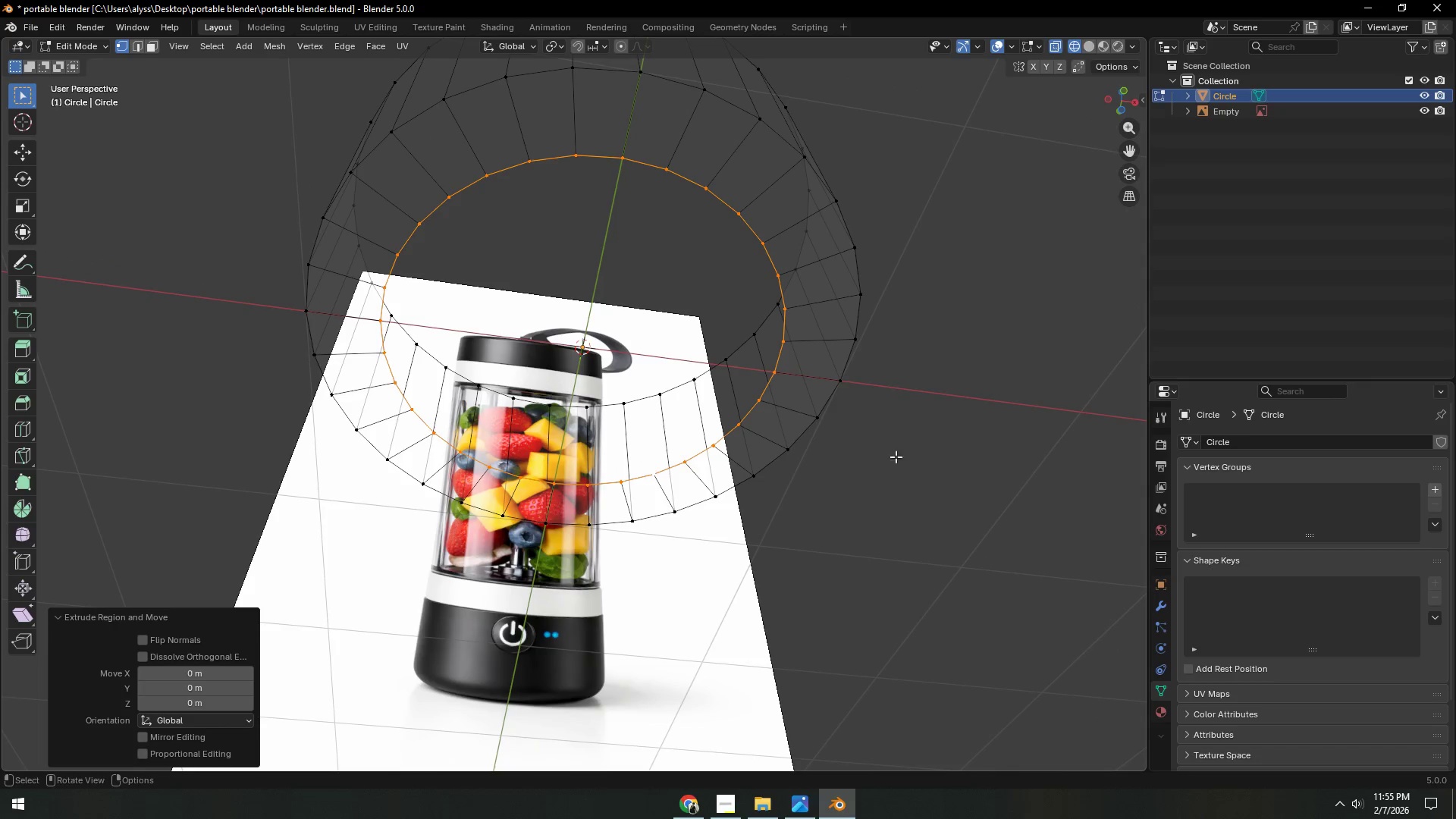 
key(S)
 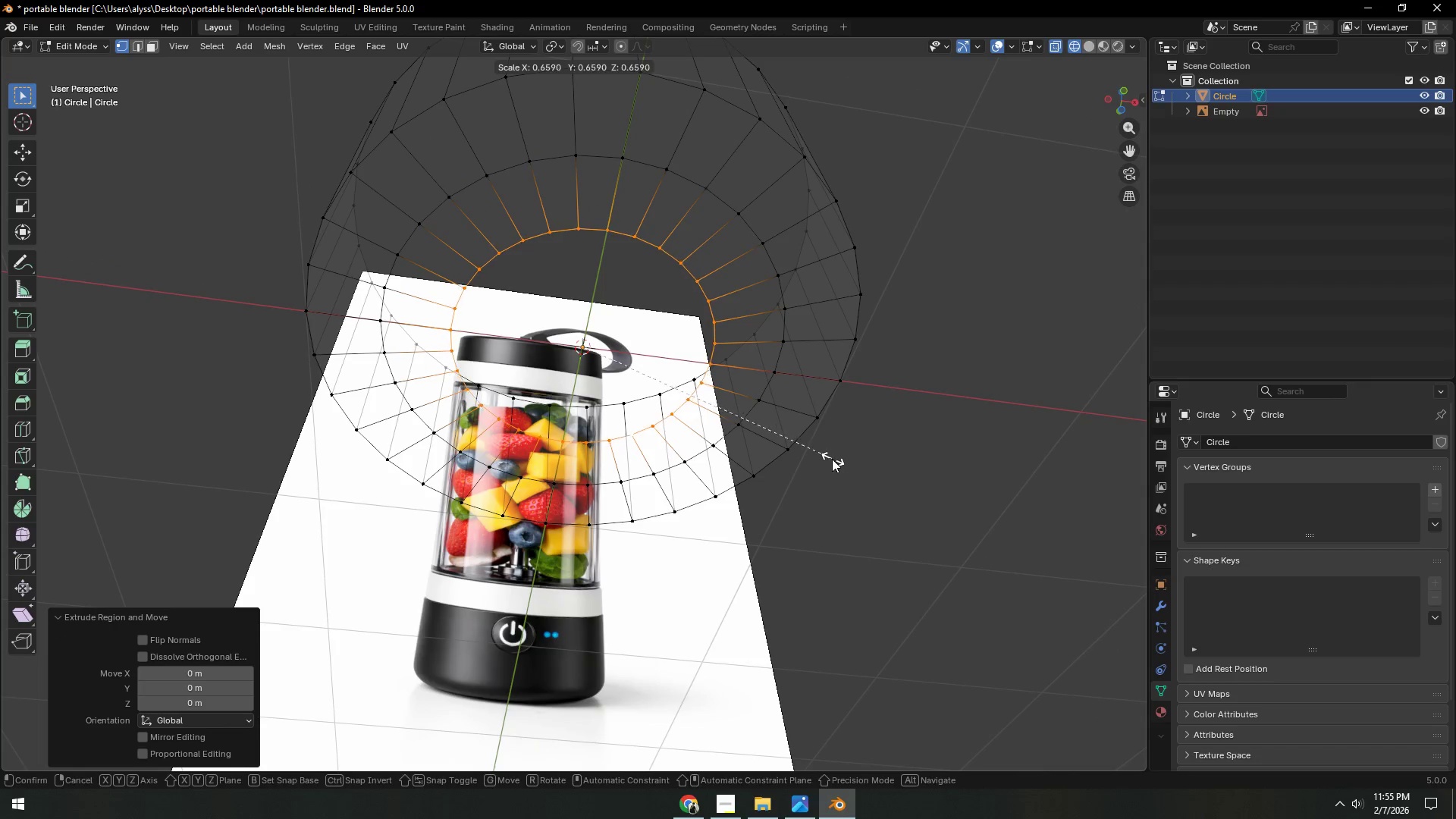 
left_click([830, 459])
 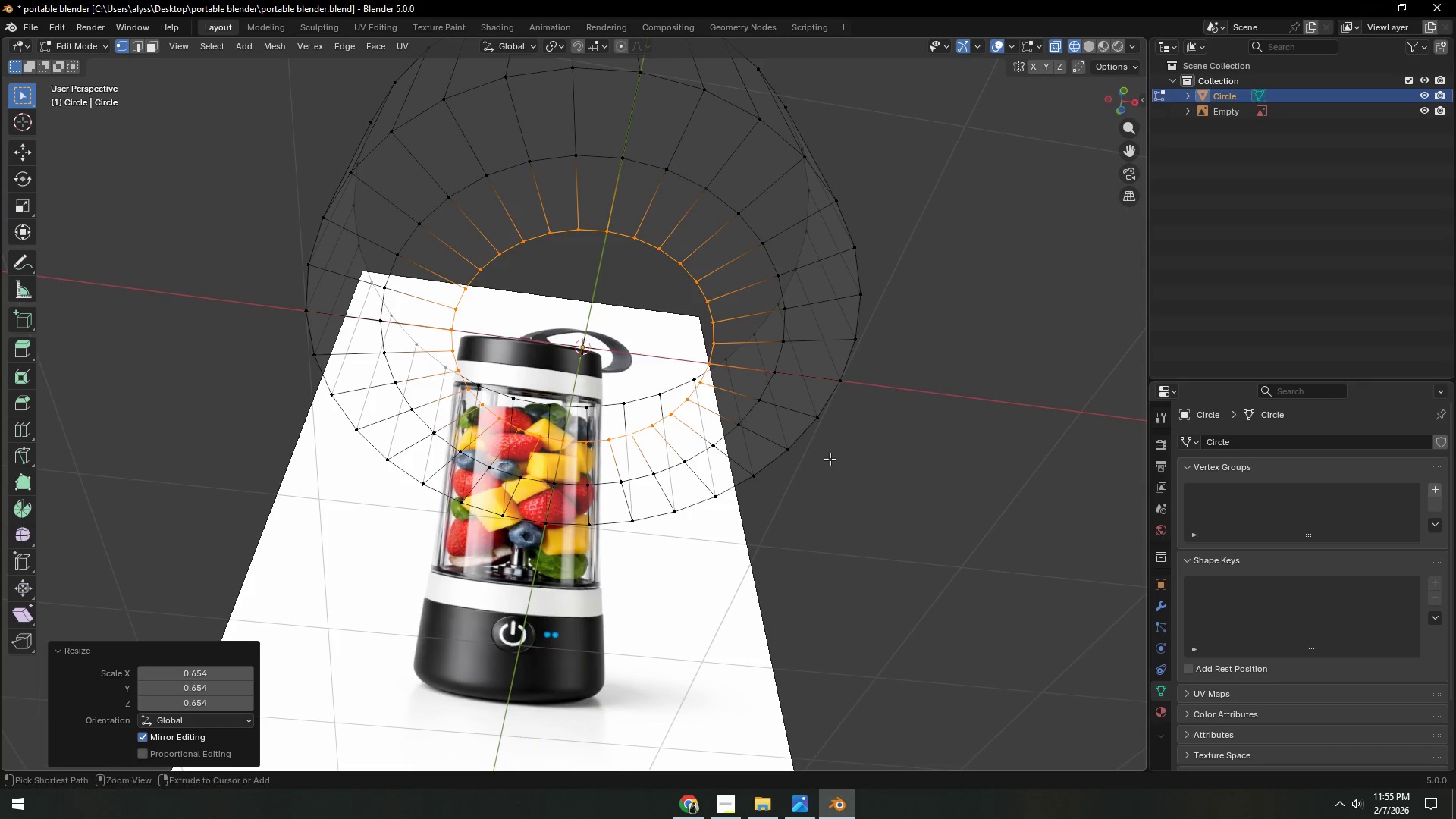 
key(Control+F)
 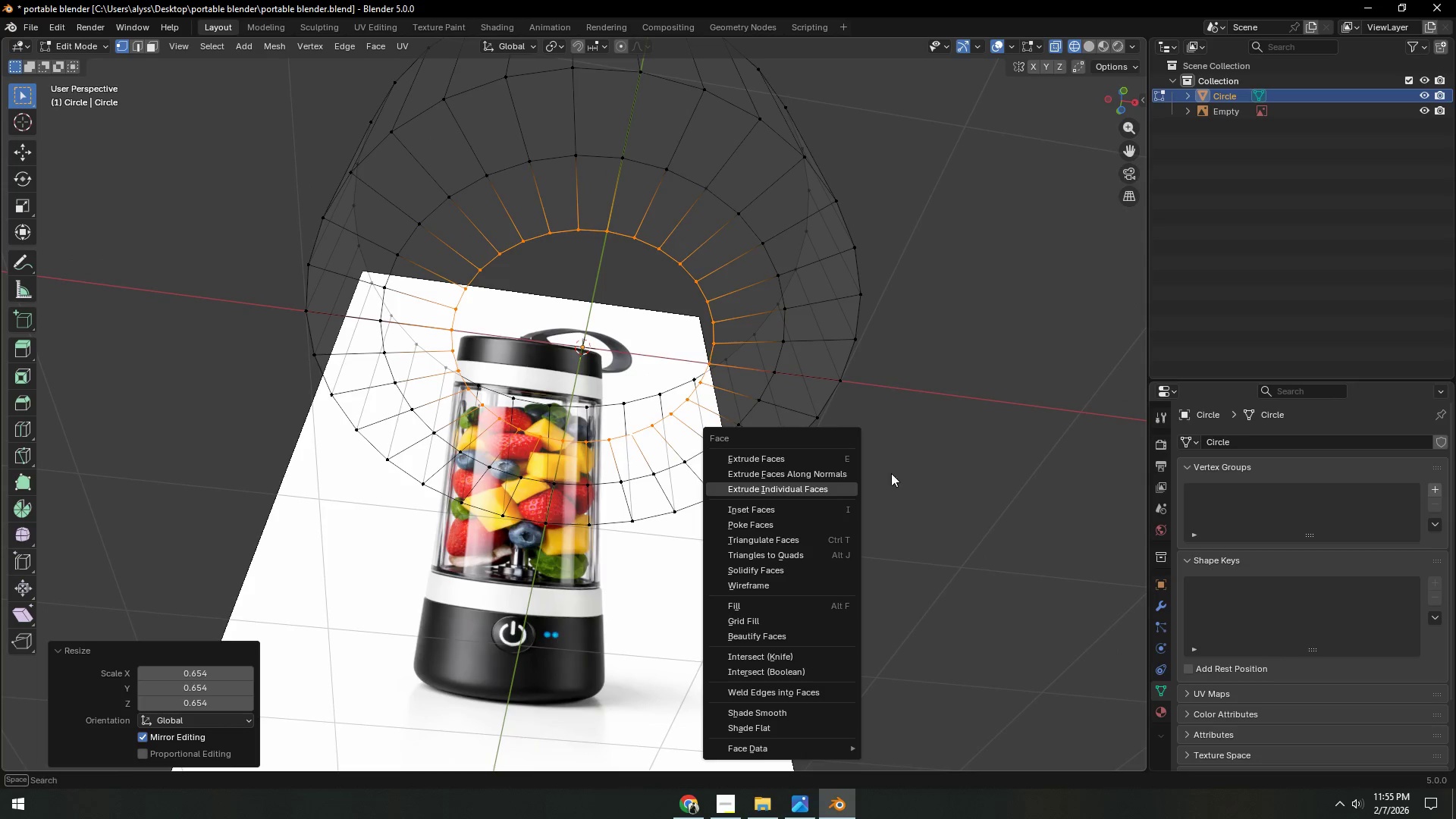 
left_click([1426, 109])
 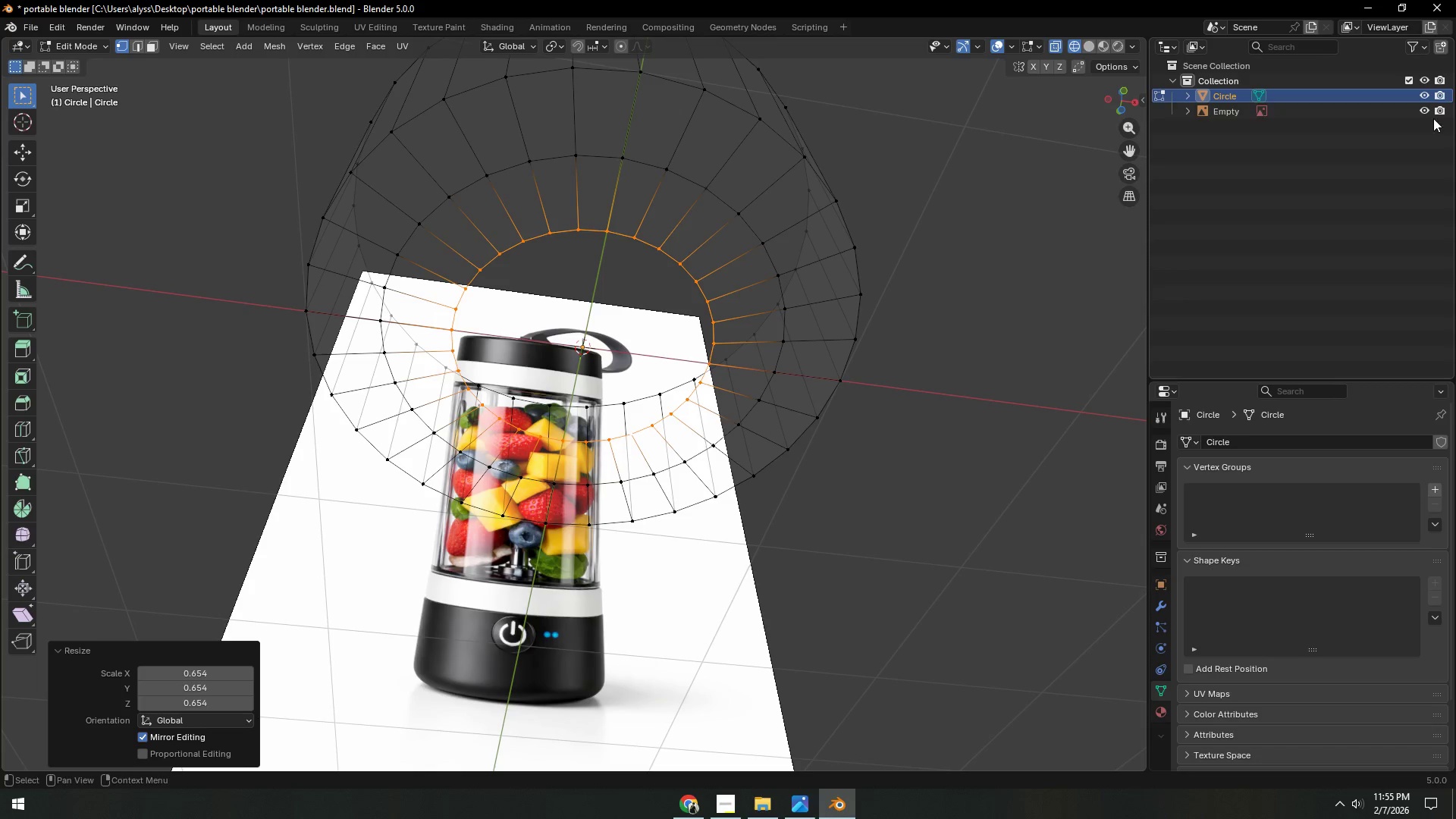 
left_click([1427, 110])
 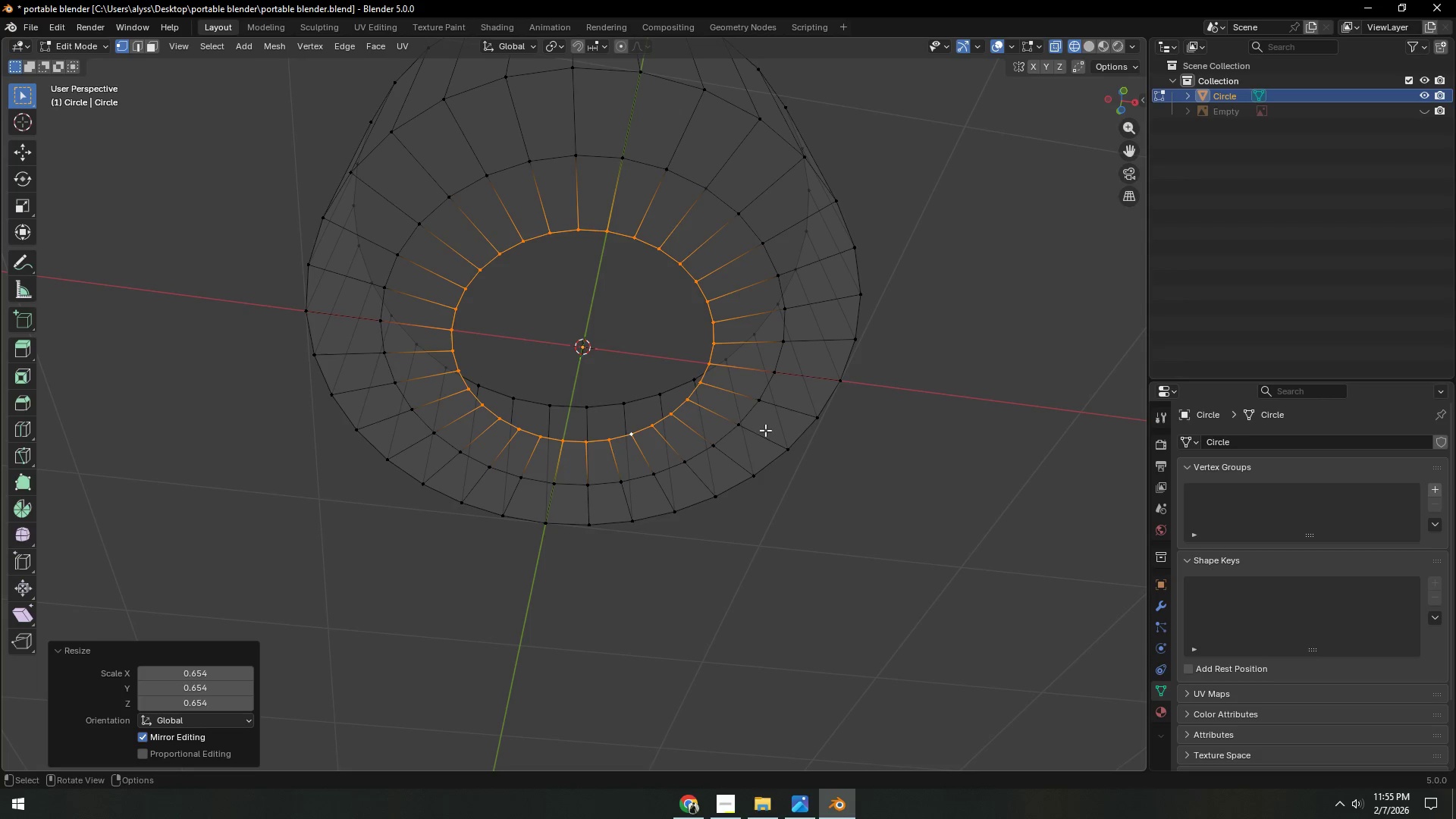 
key(Control+ControlLeft)
 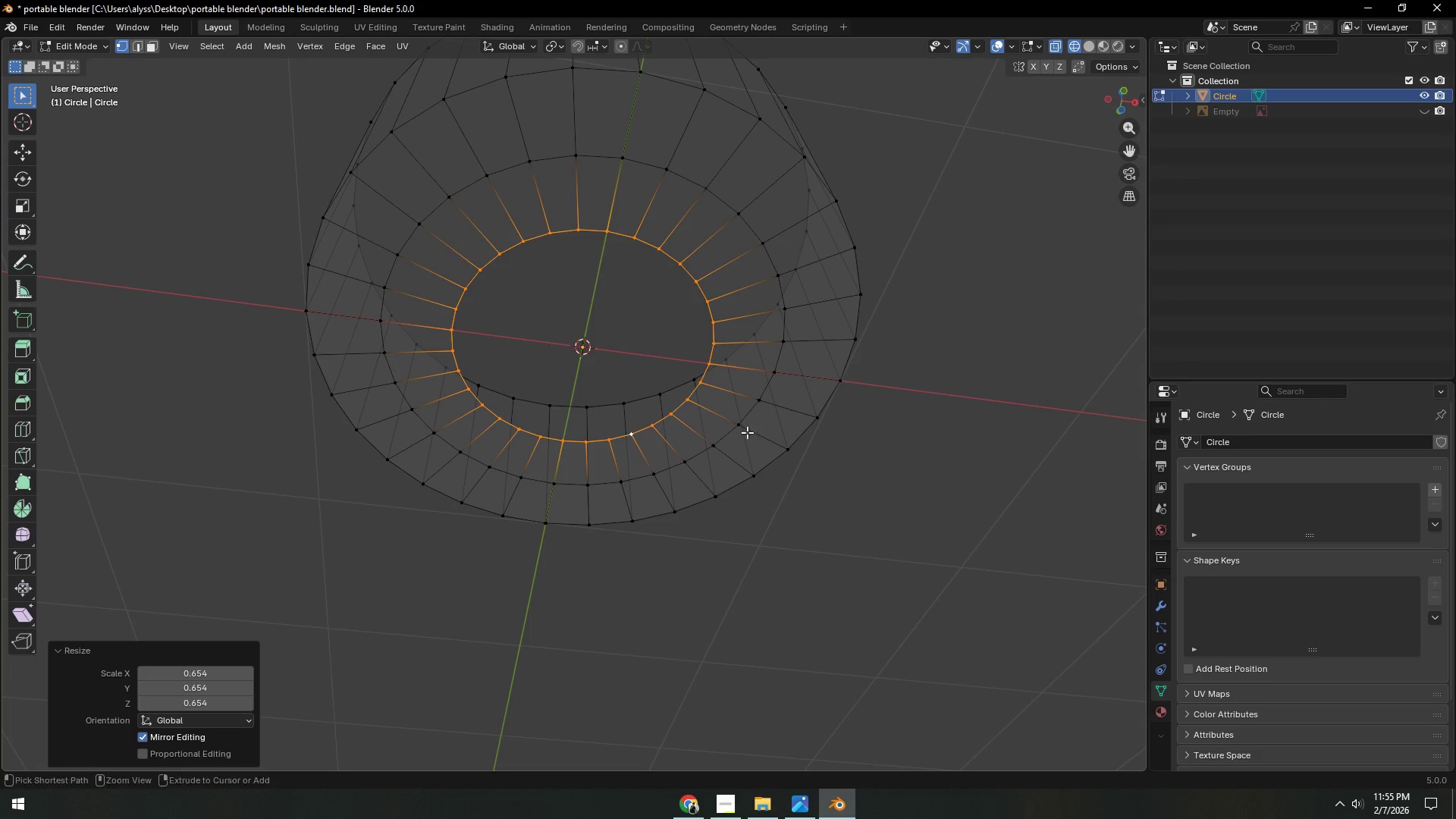 
key(Control+F)
 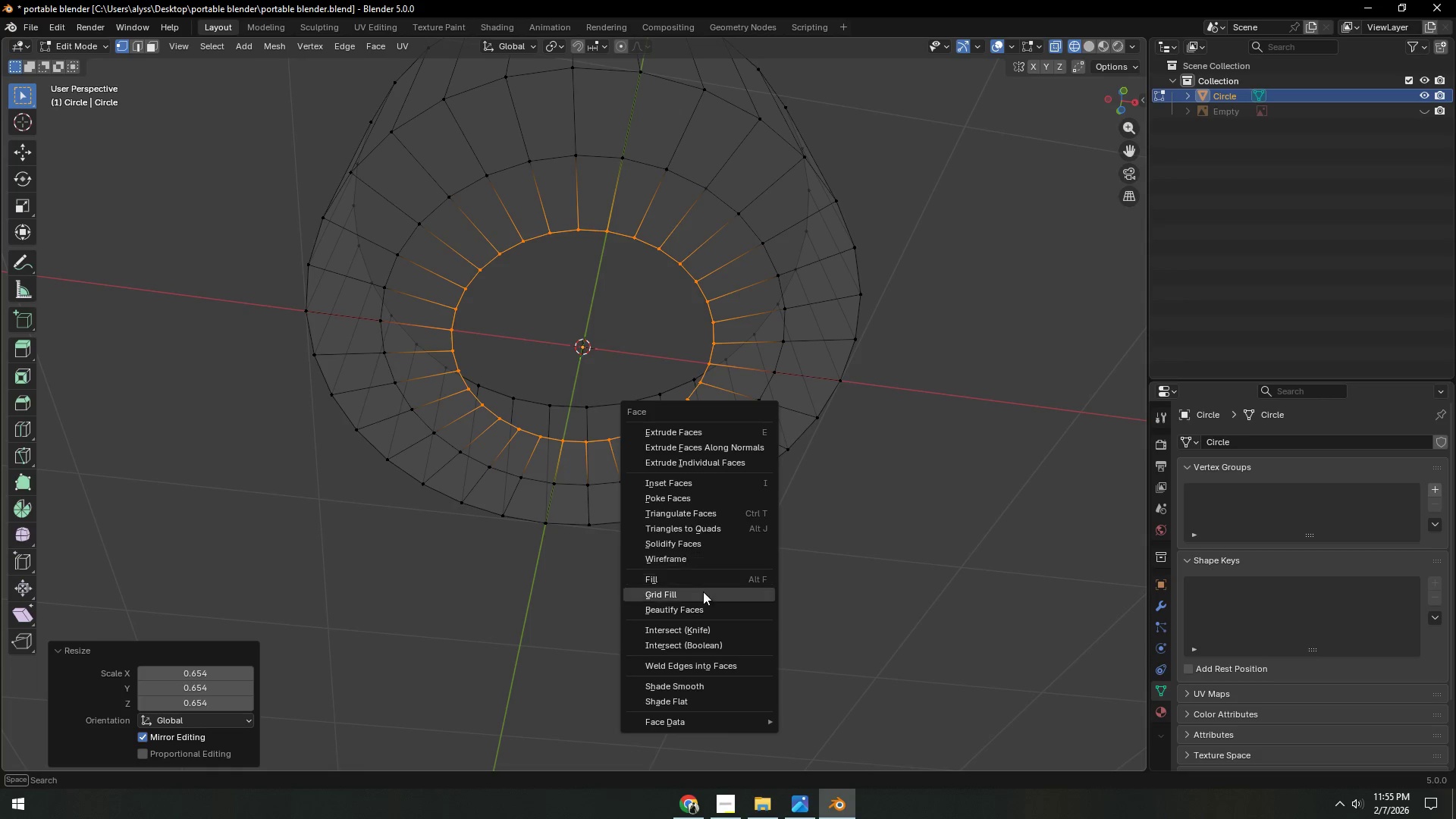 
left_click([703, 592])
 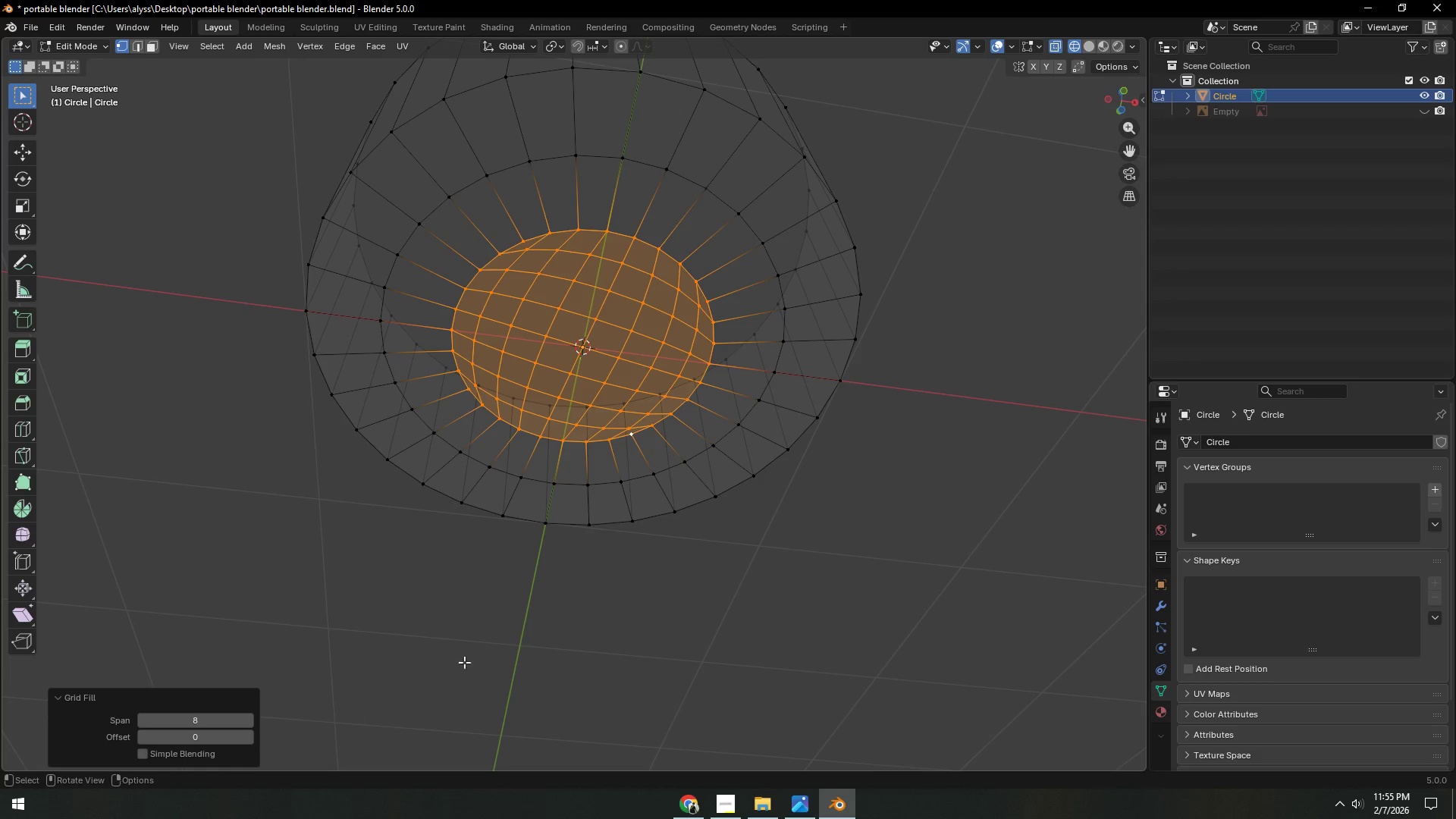 
key(Backquote)
 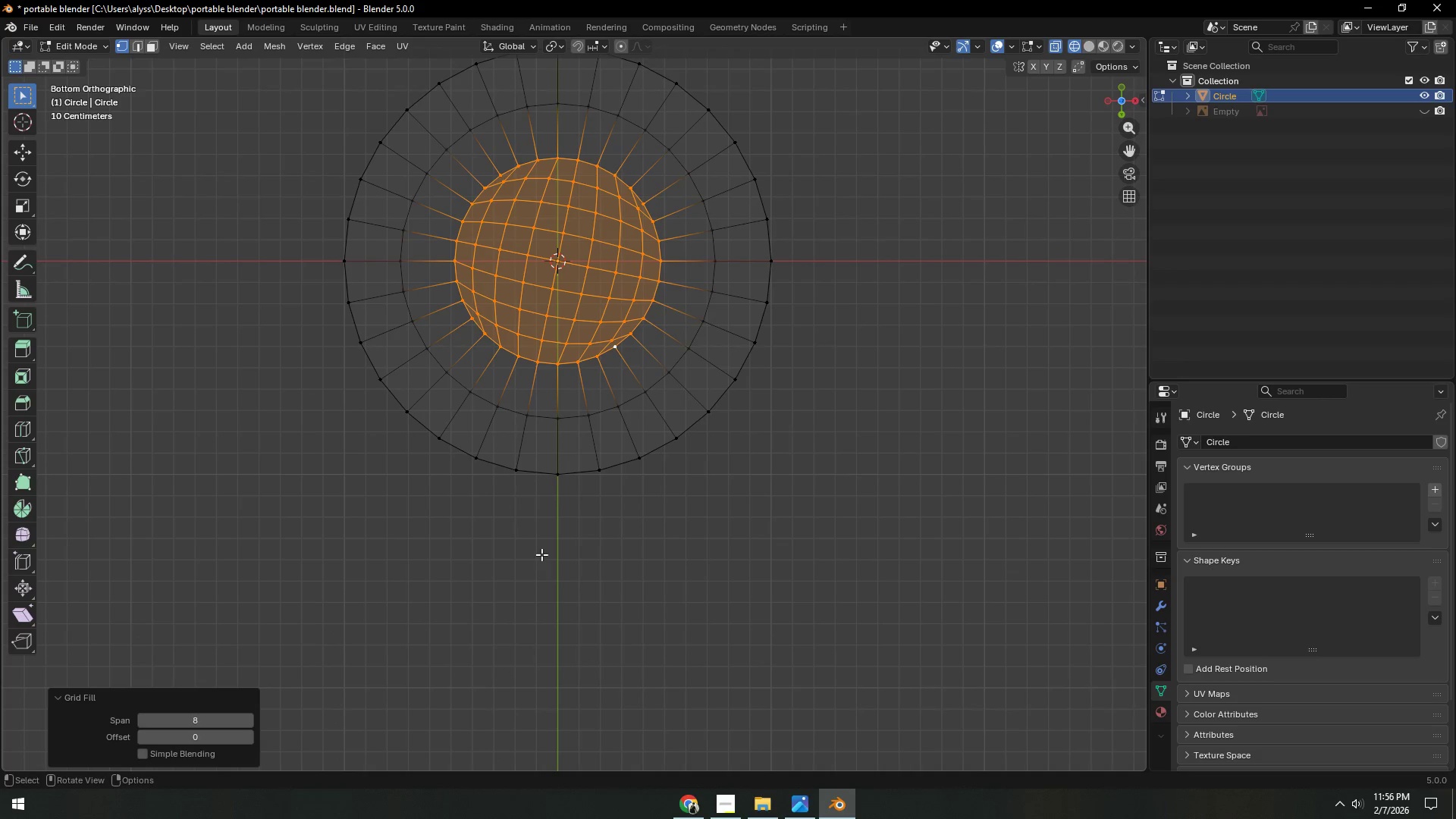 
key(Shift+ShiftLeft)
 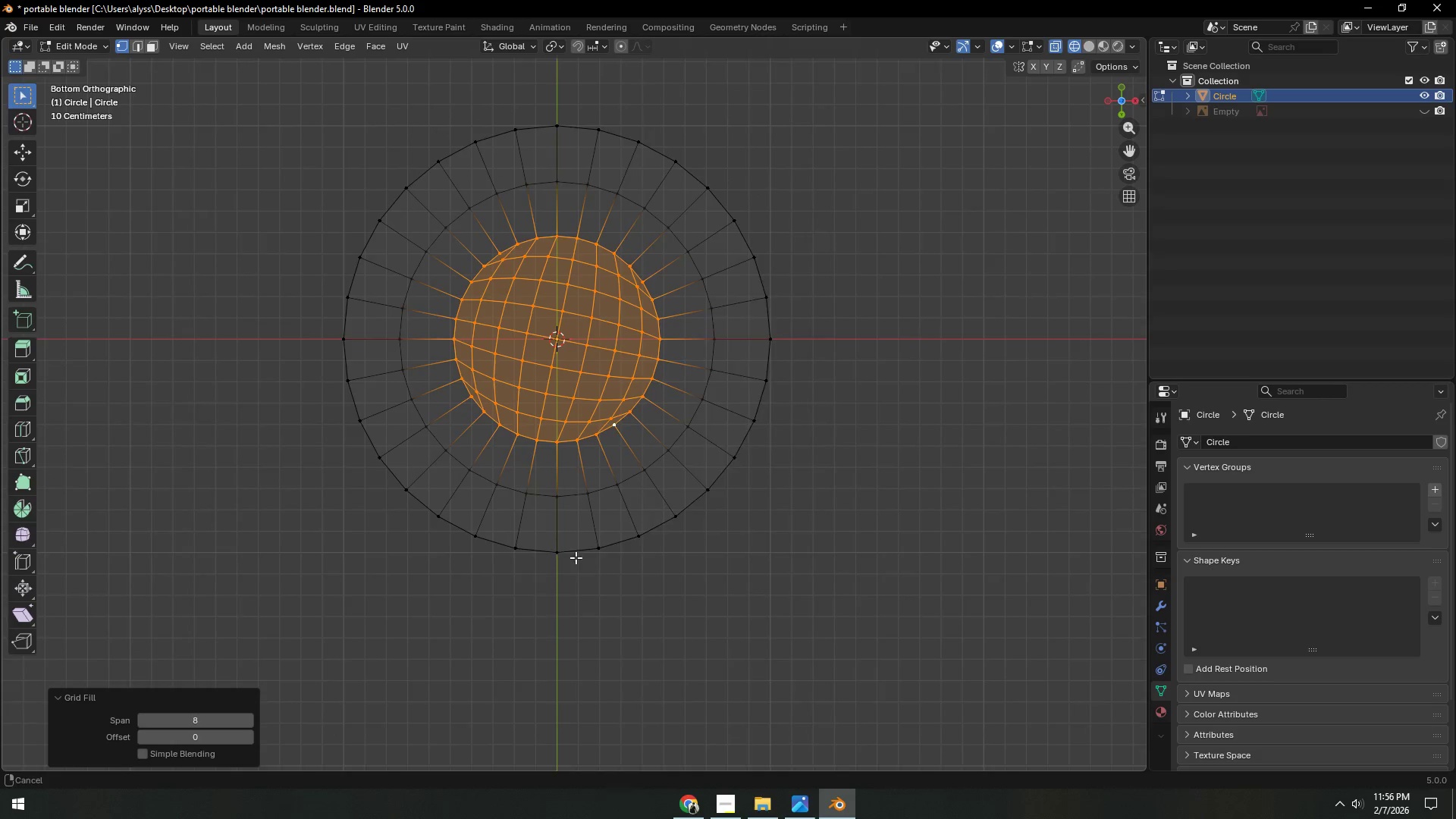 
scroll: coordinate [576, 579], scroll_direction: up, amount: 2.0
 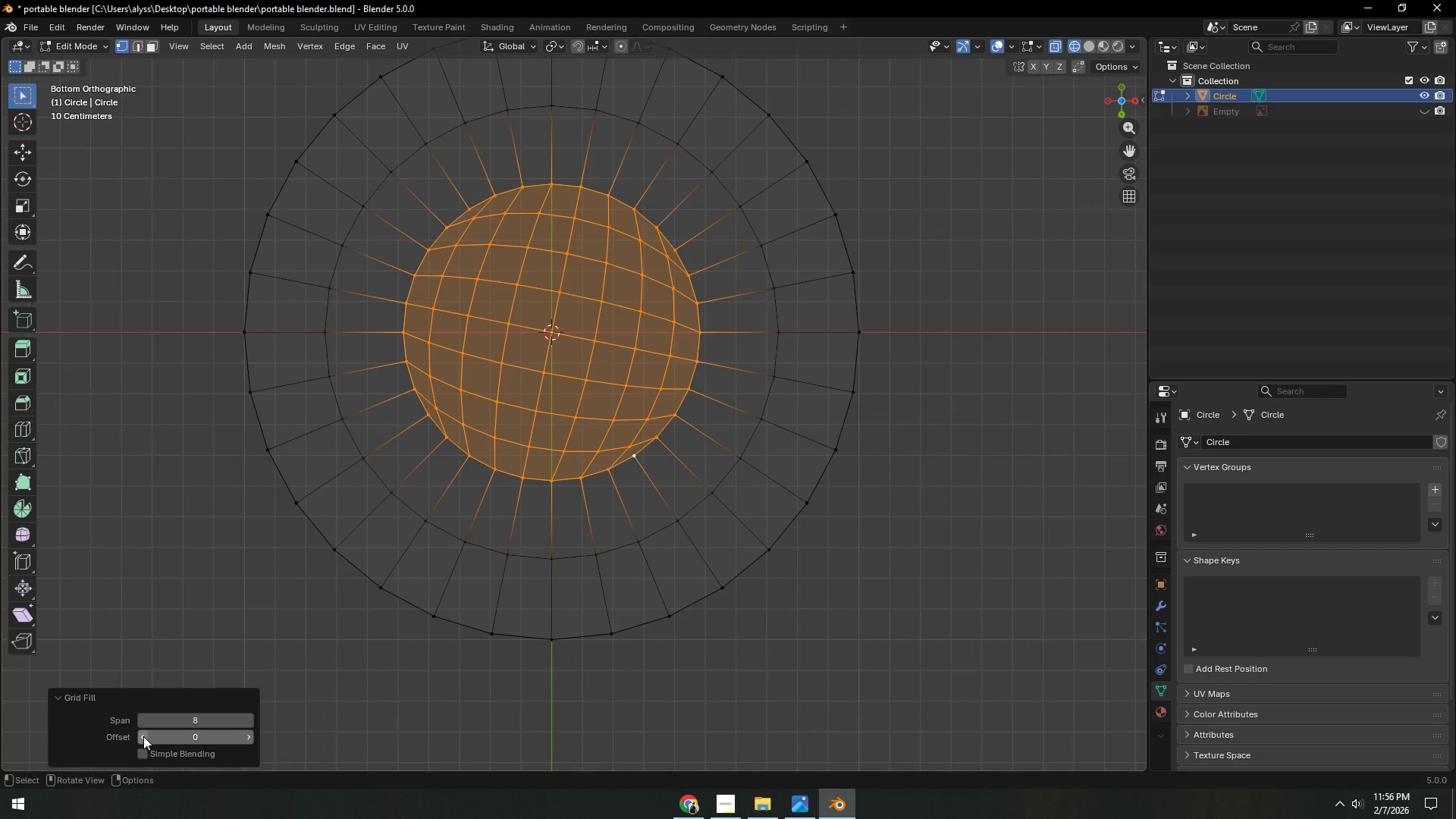 
left_click([143, 736])
 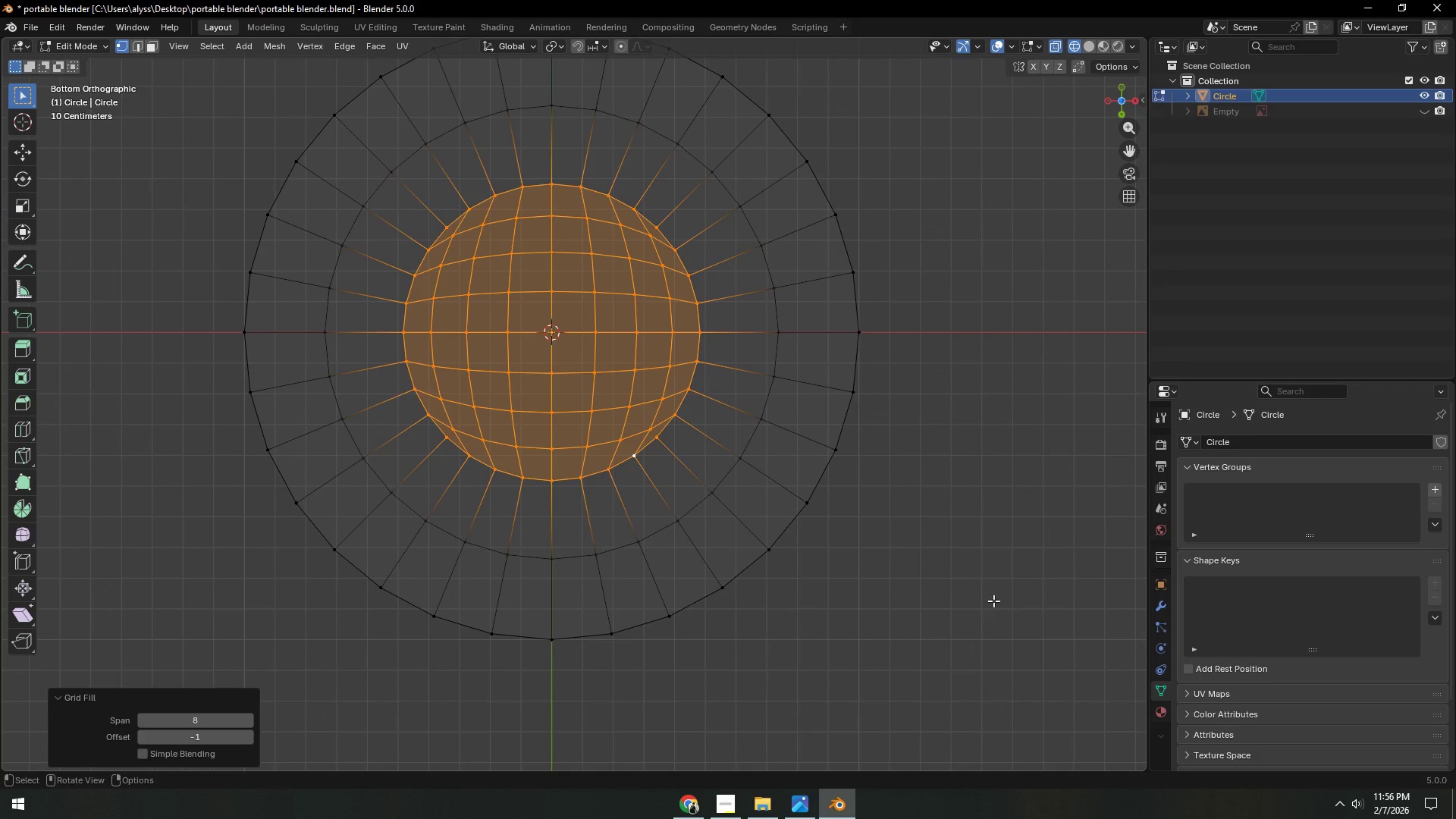 
left_click([993, 601])
 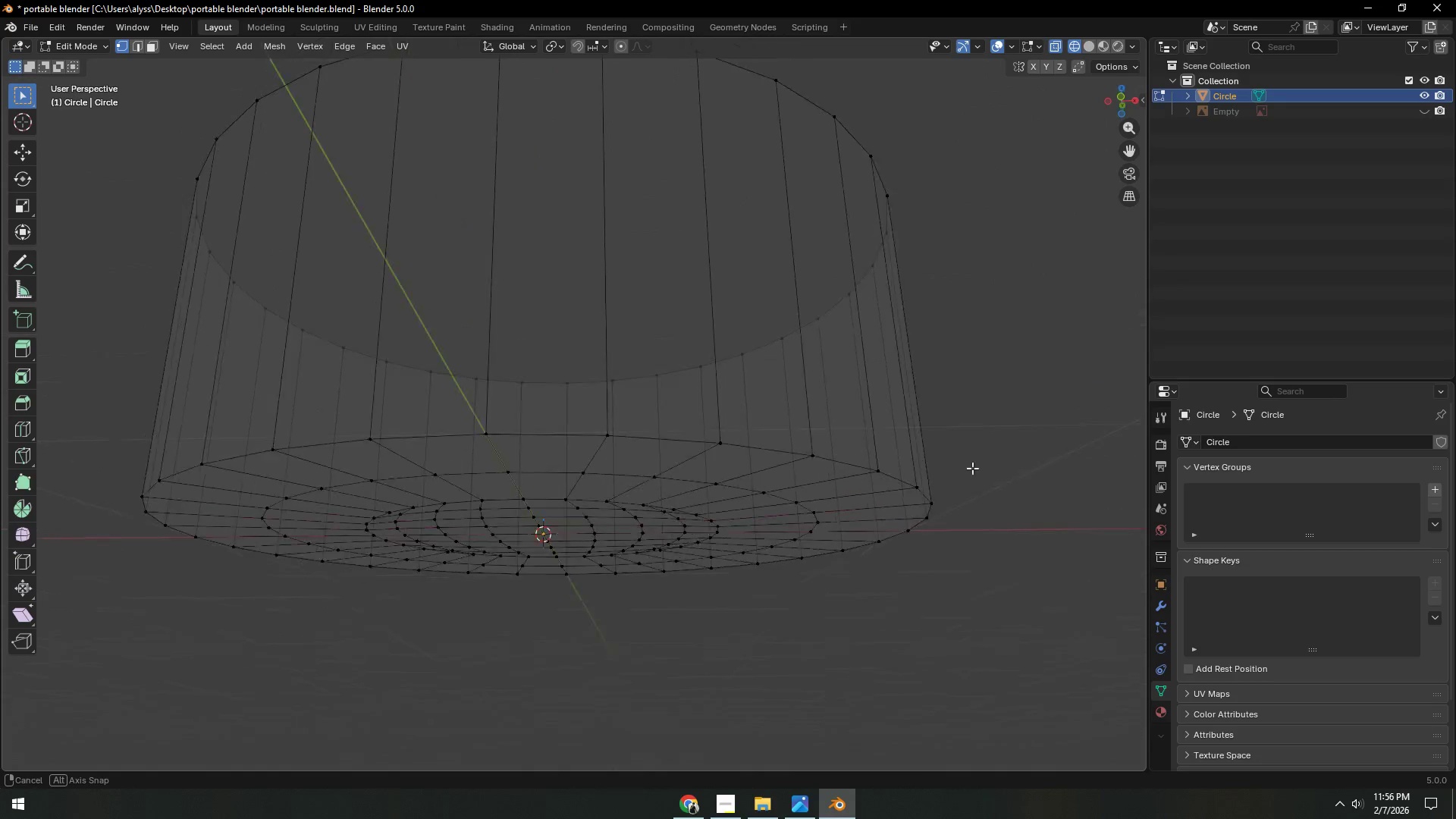 
scroll: coordinate [972, 478], scroll_direction: down, amount: 1.0
 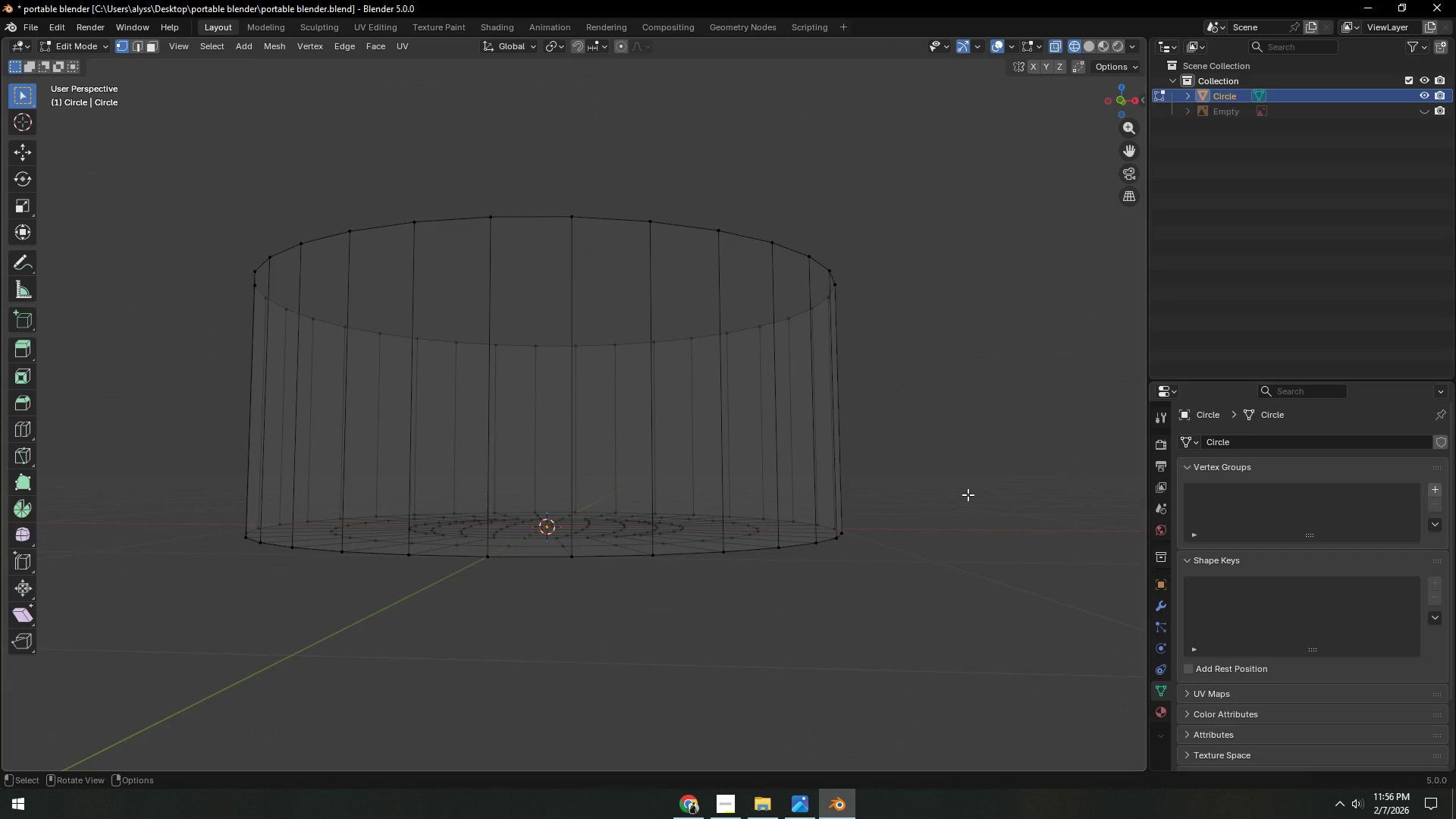 
left_click([975, 495])
 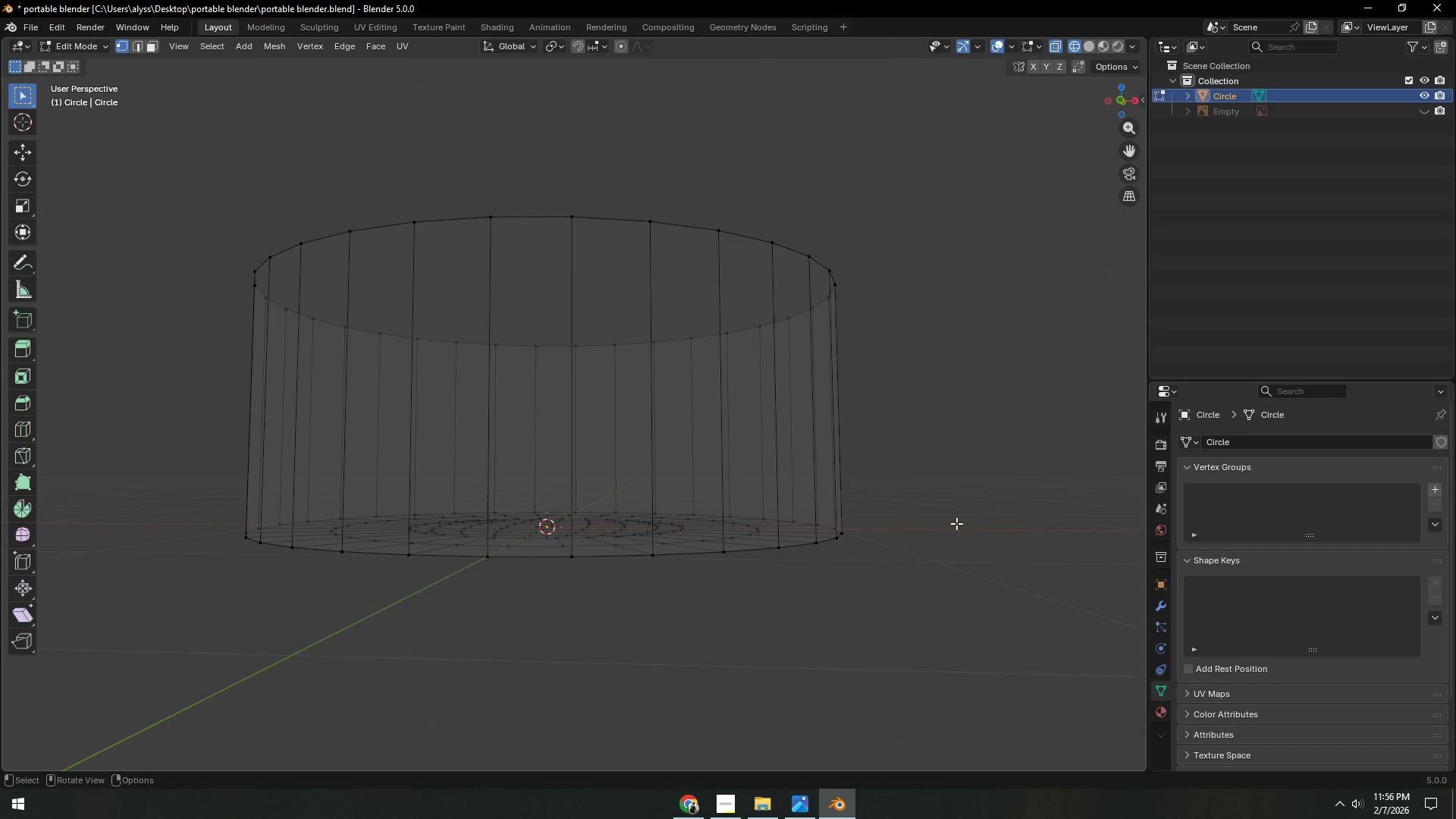 
key(Tab)
 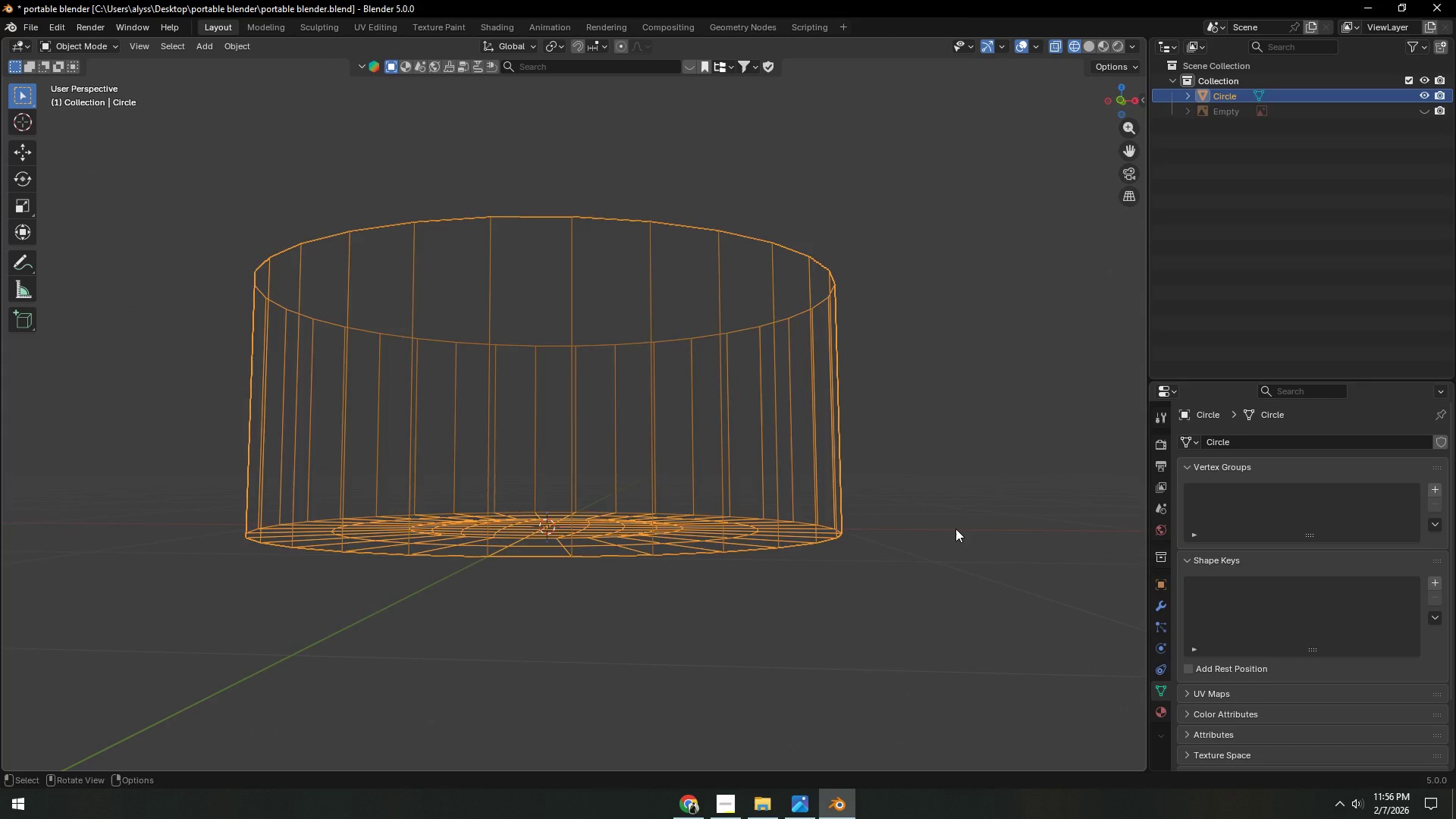 
left_click([956, 529])
 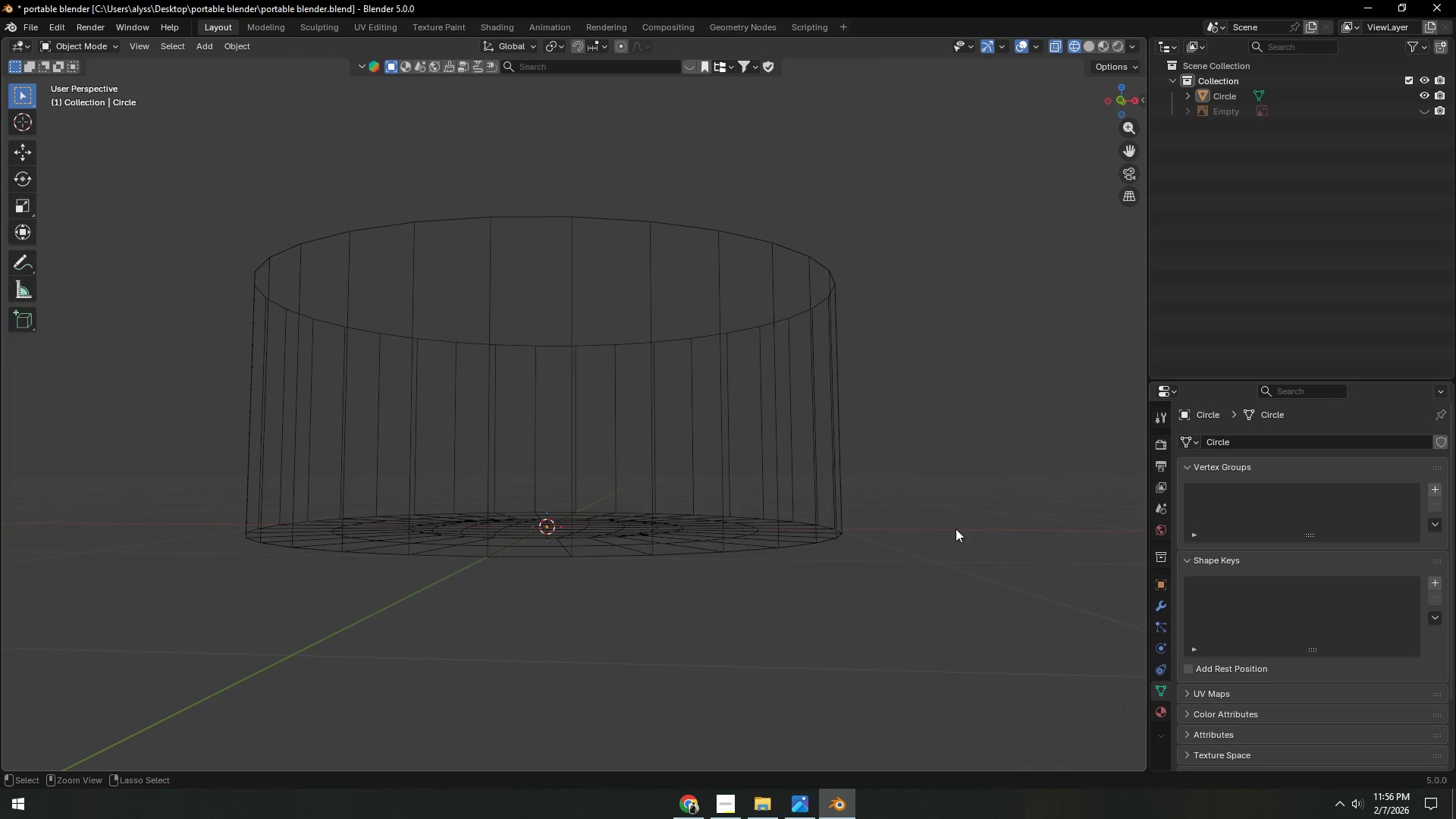 
key(Control+S)
 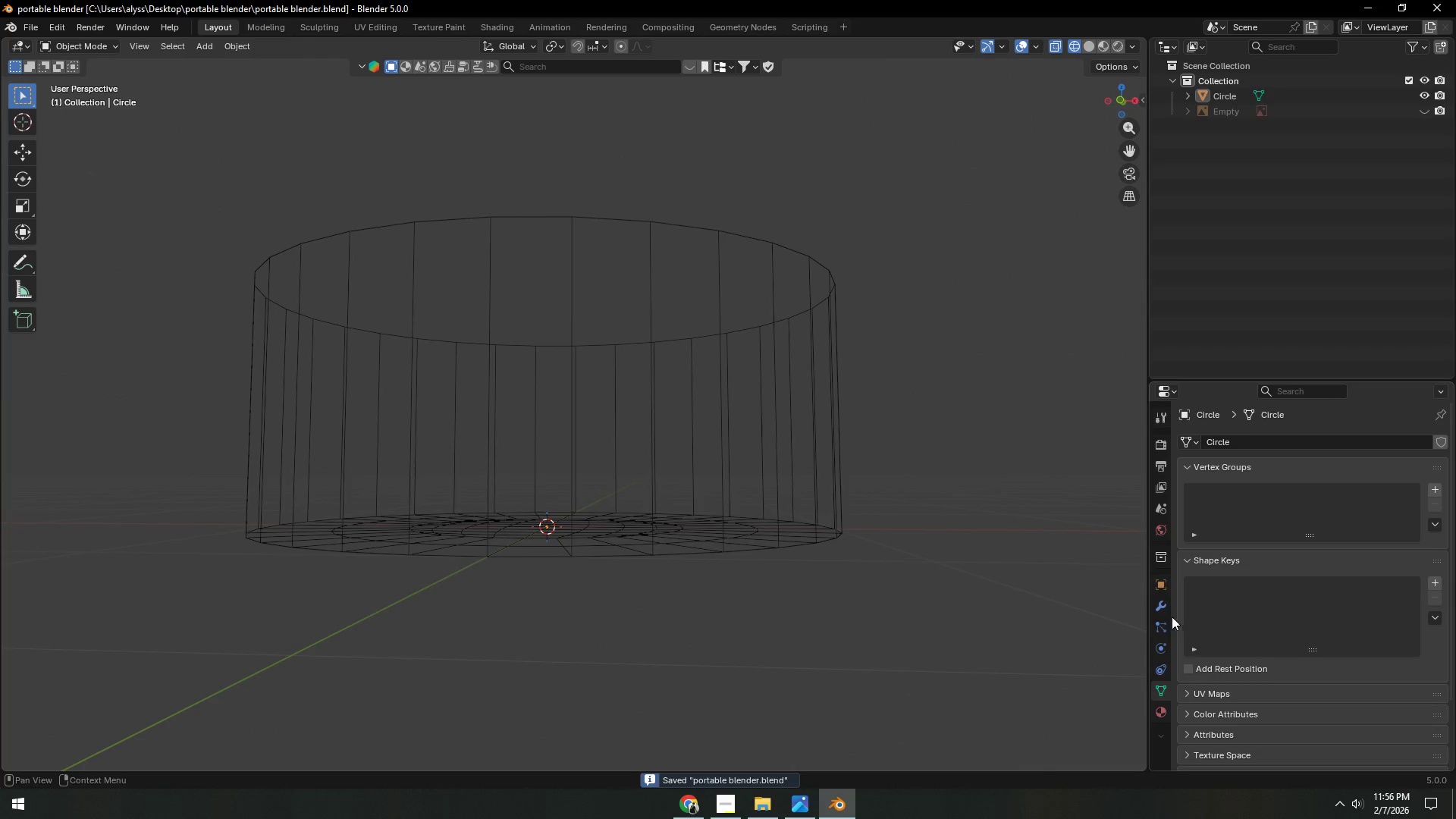 
left_click([1156, 607])
 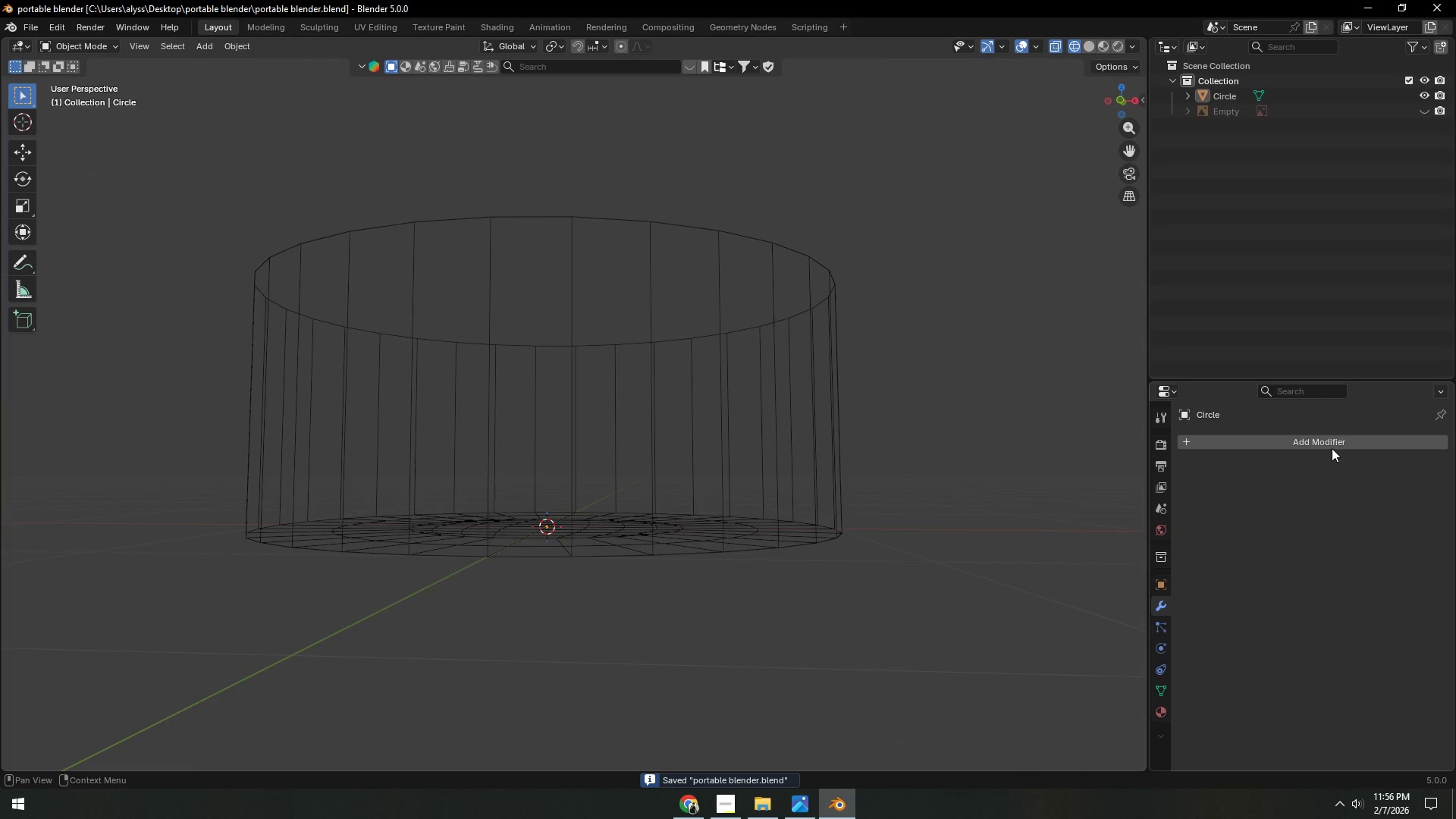 
double_click([1333, 445])
 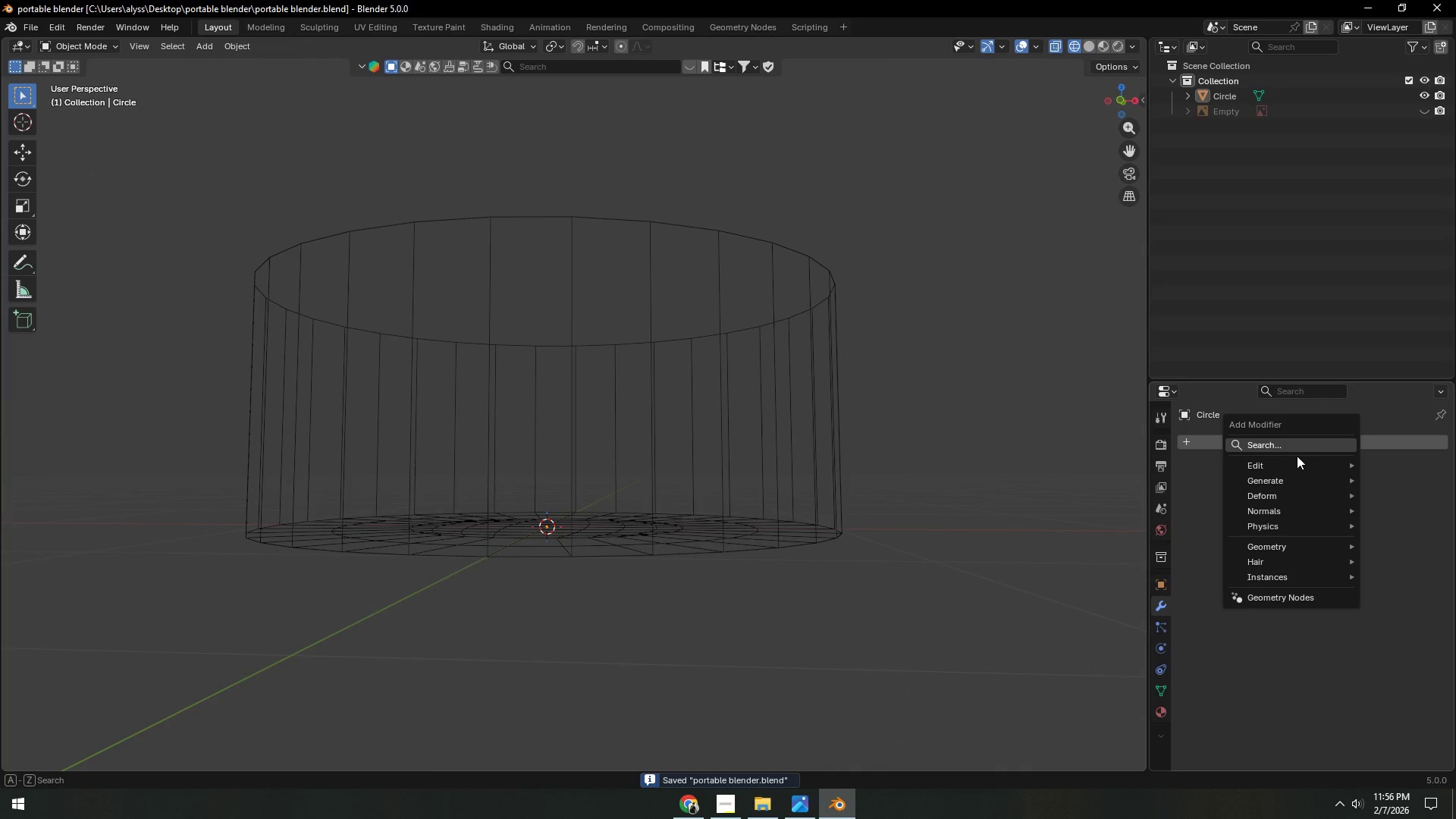 
left_click([1284, 449])
 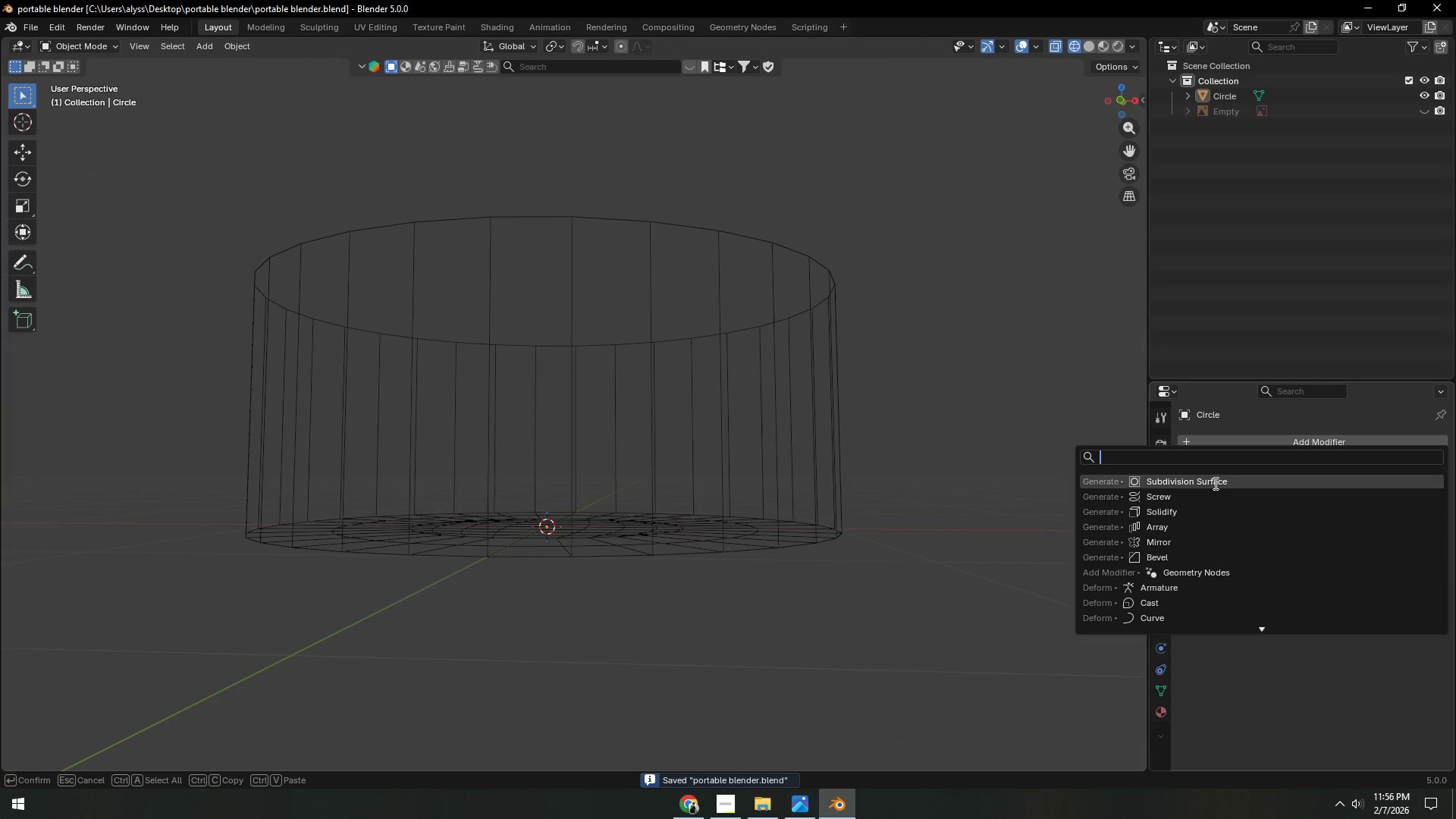 
left_click([1214, 483])
 